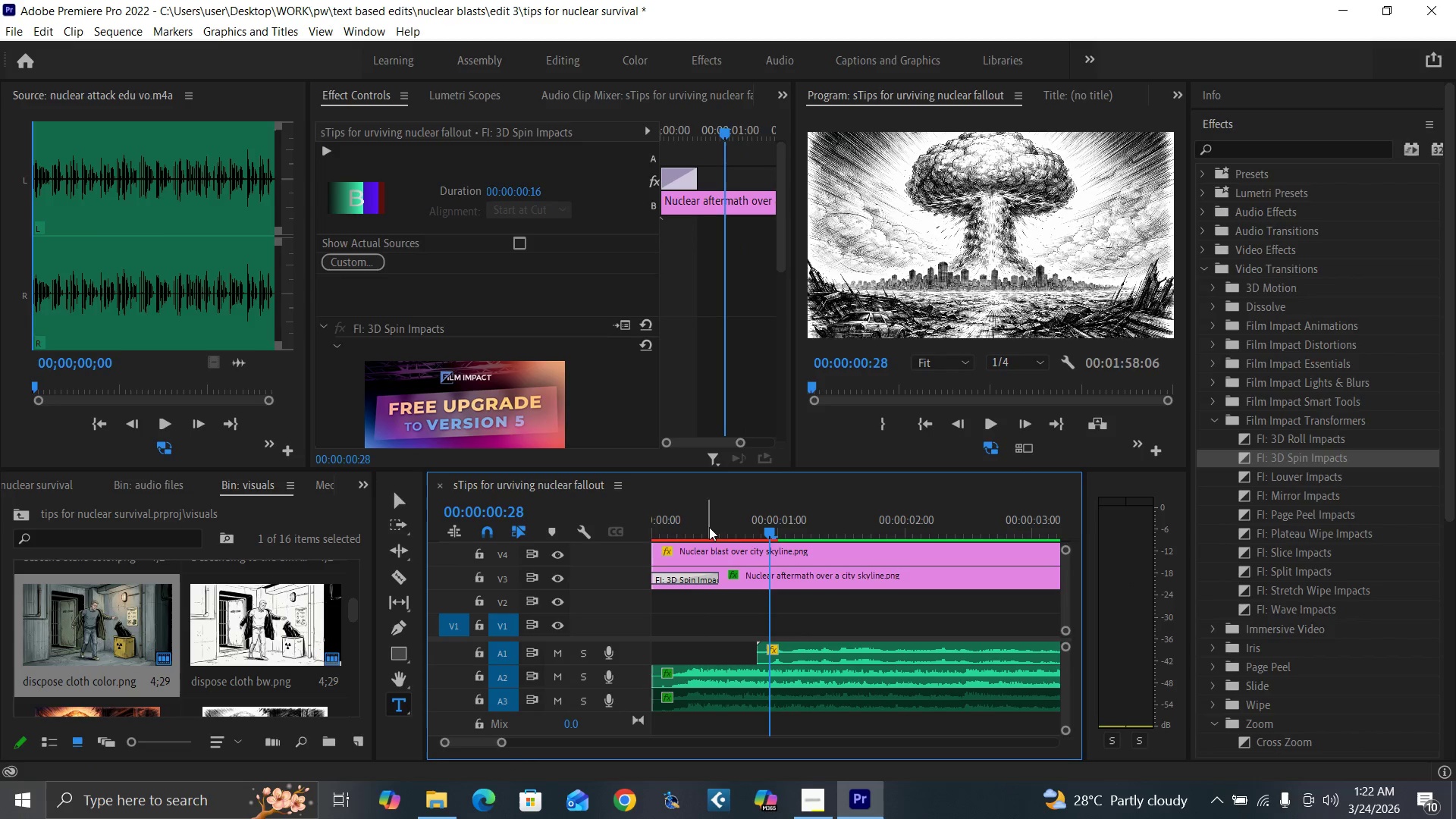 
left_click([719, 529])
 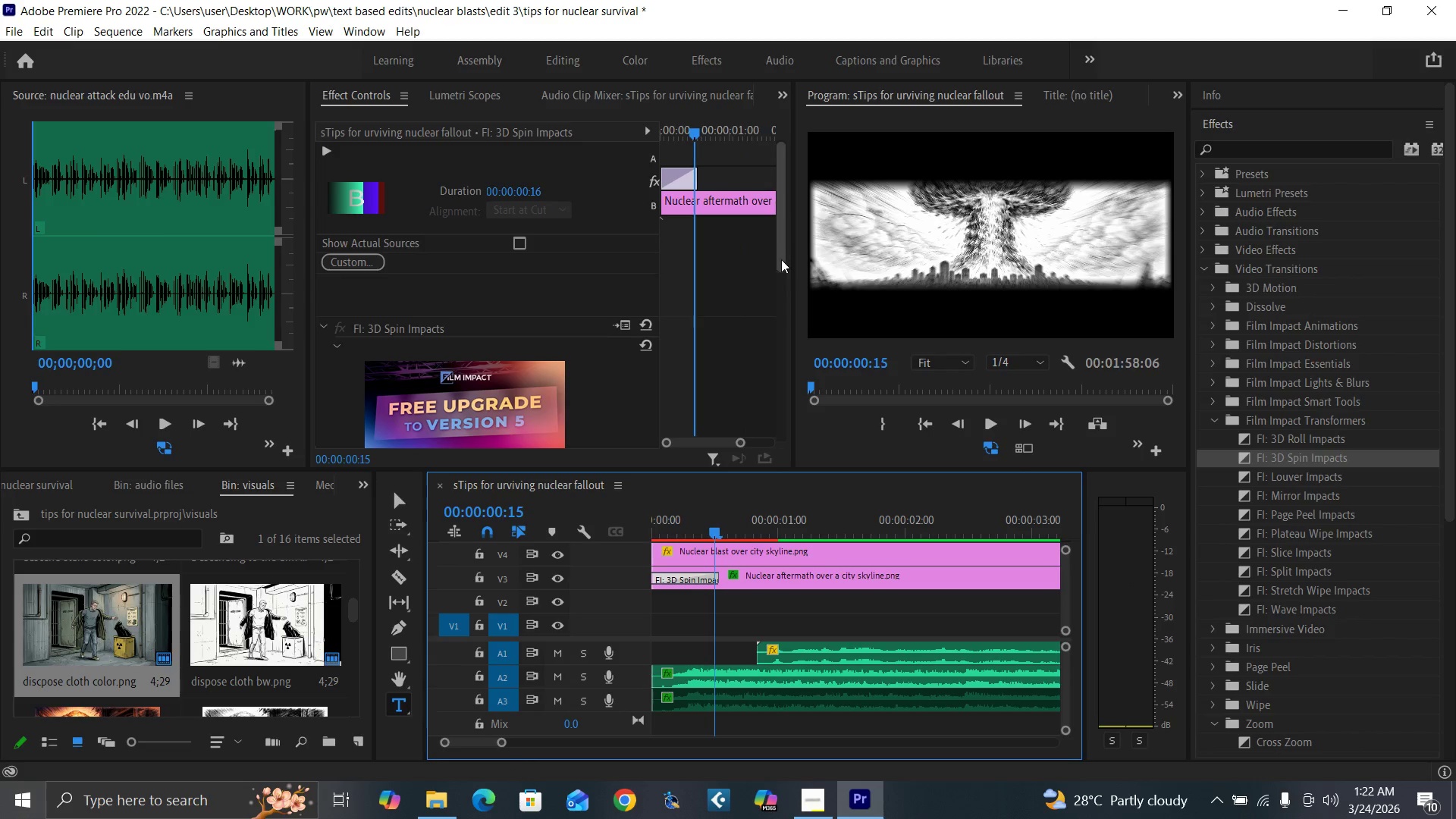 
left_click_drag(start_coordinate=[777, 265], to_coordinate=[775, 453])
 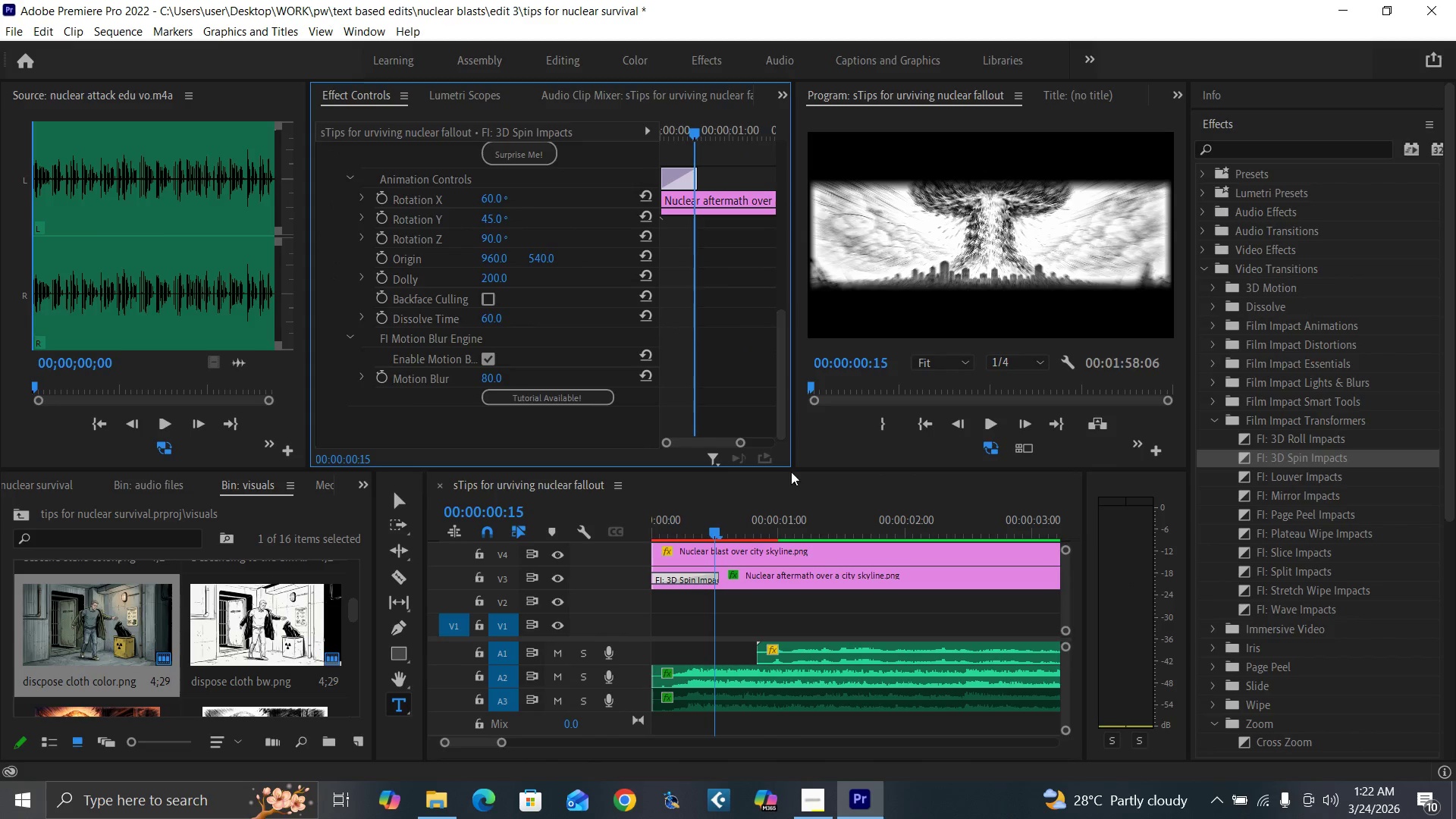 
left_click([783, 575])
 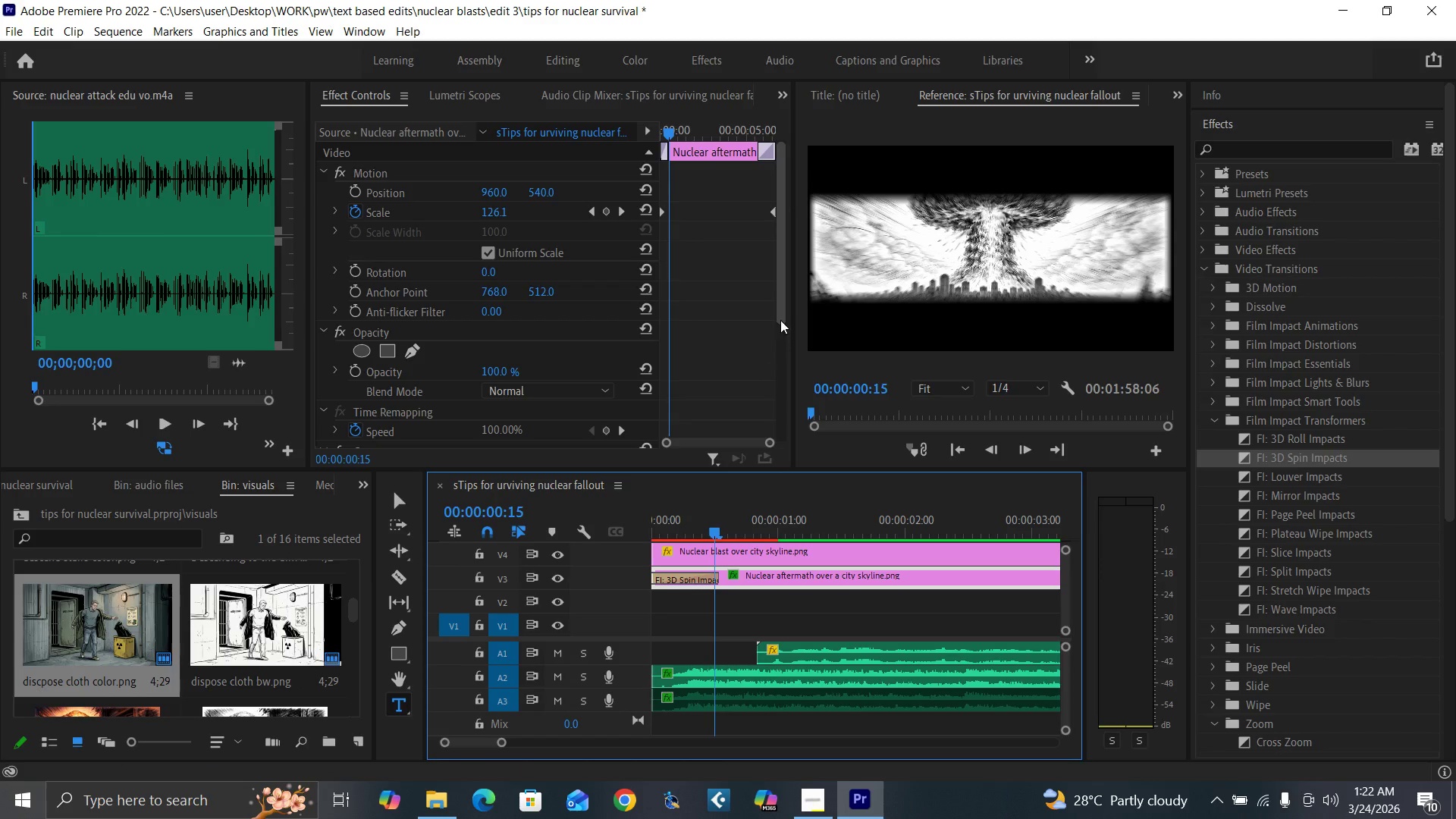 
left_click_drag(start_coordinate=[780, 314], to_coordinate=[795, 435])
 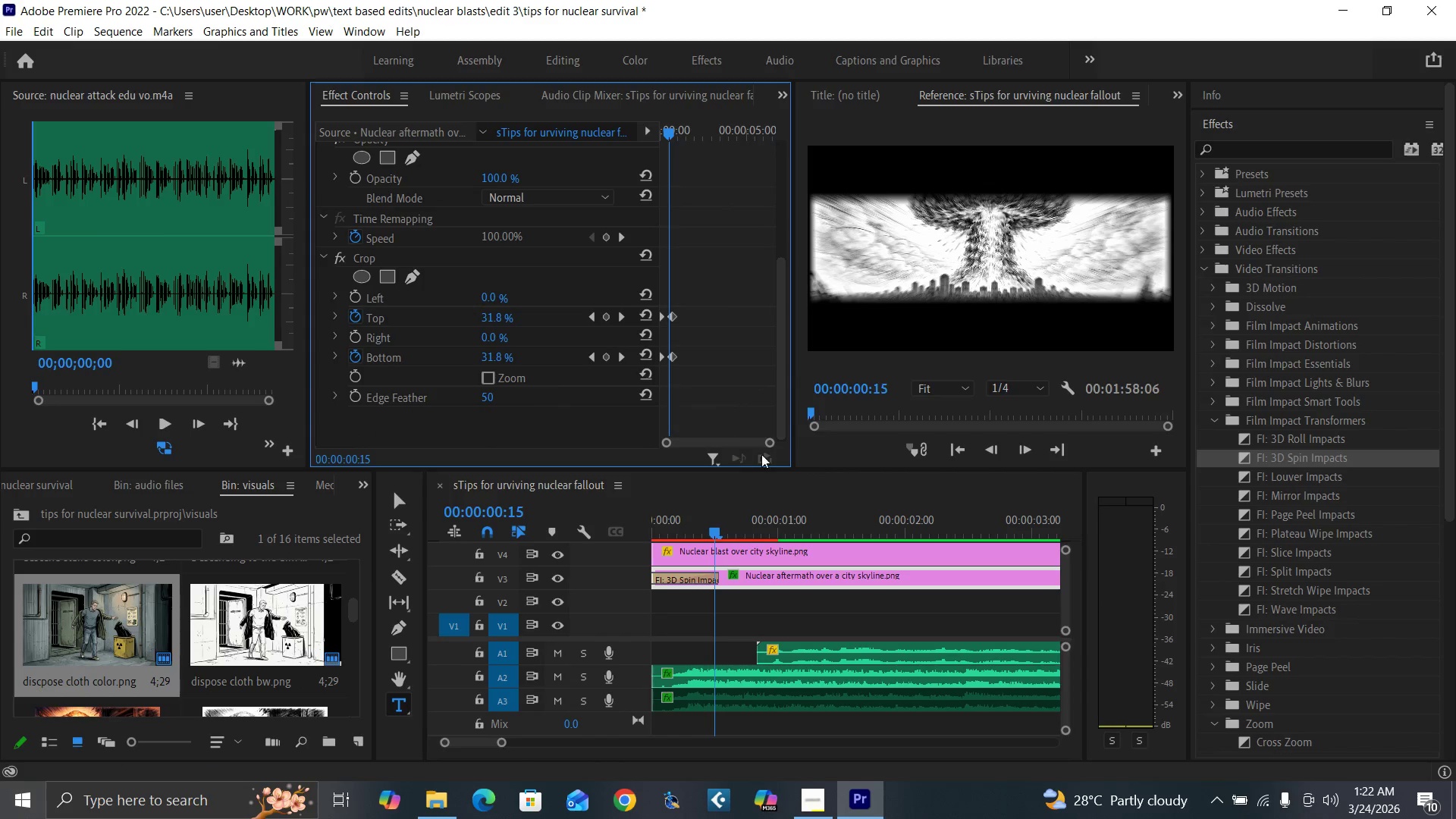 
left_click_drag(start_coordinate=[774, 440], to_coordinate=[748, 446])
 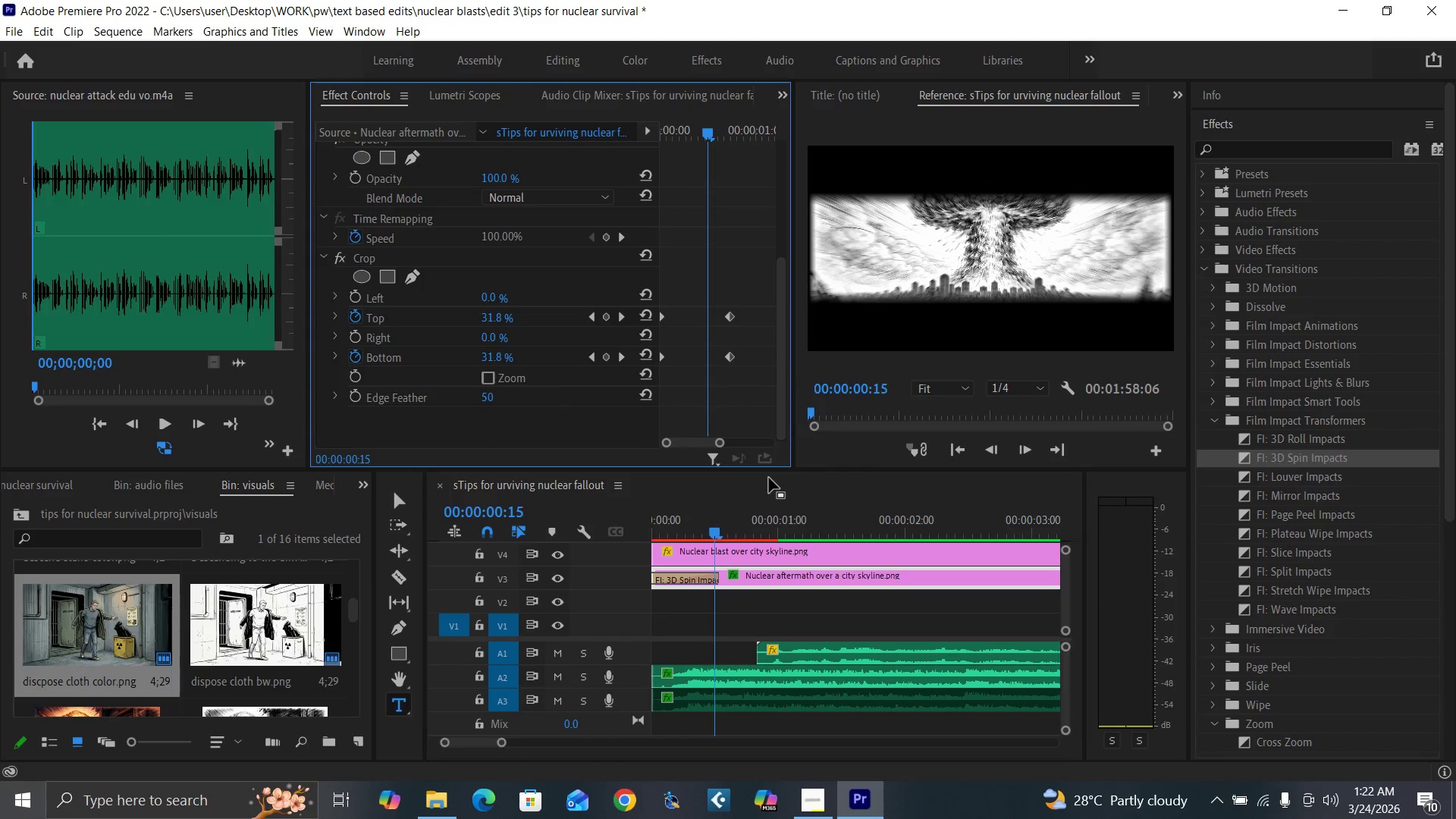 
key(ArrowRight)
 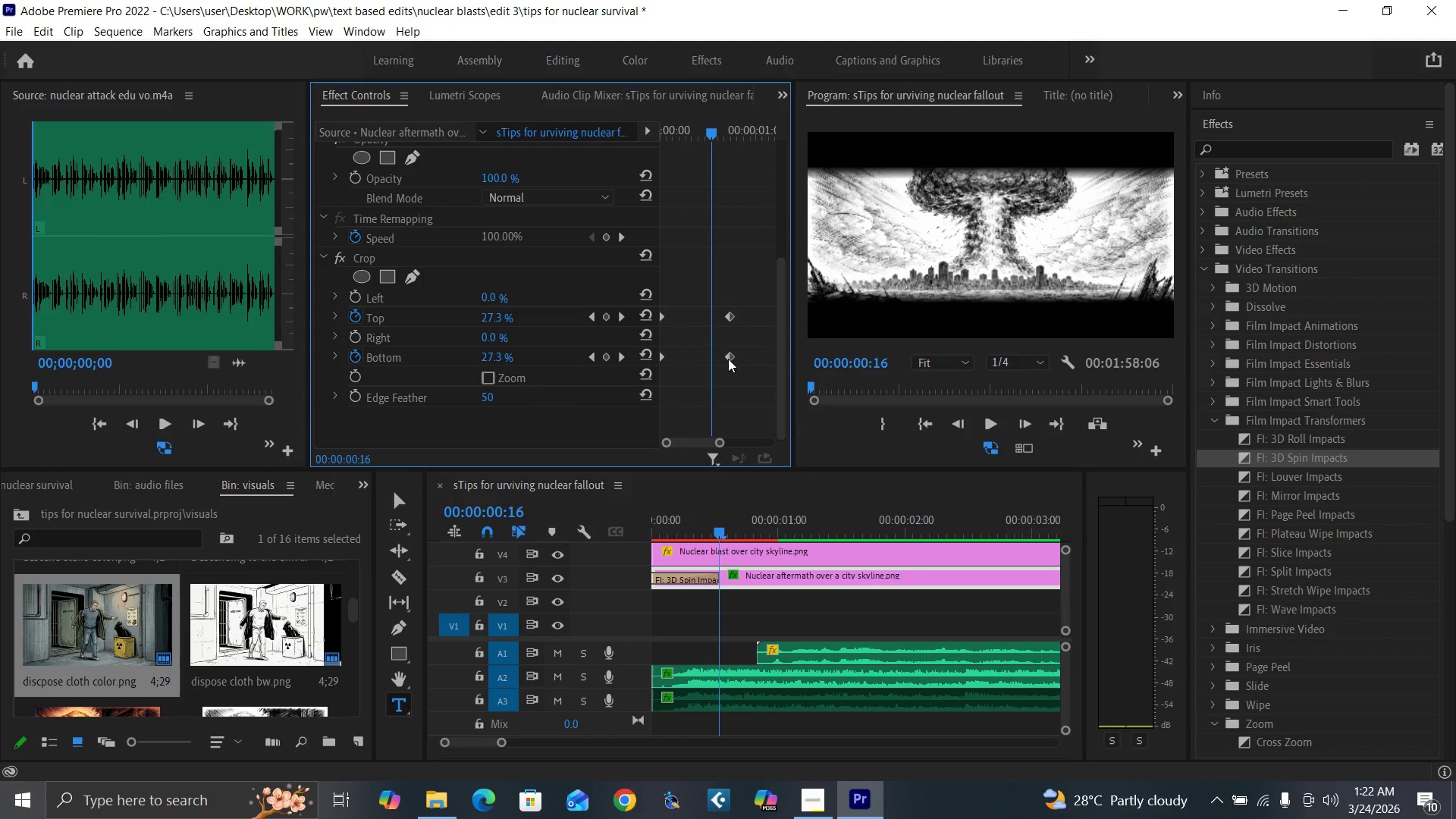 
left_click_drag(start_coordinate=[728, 359], to_coordinate=[714, 359])
 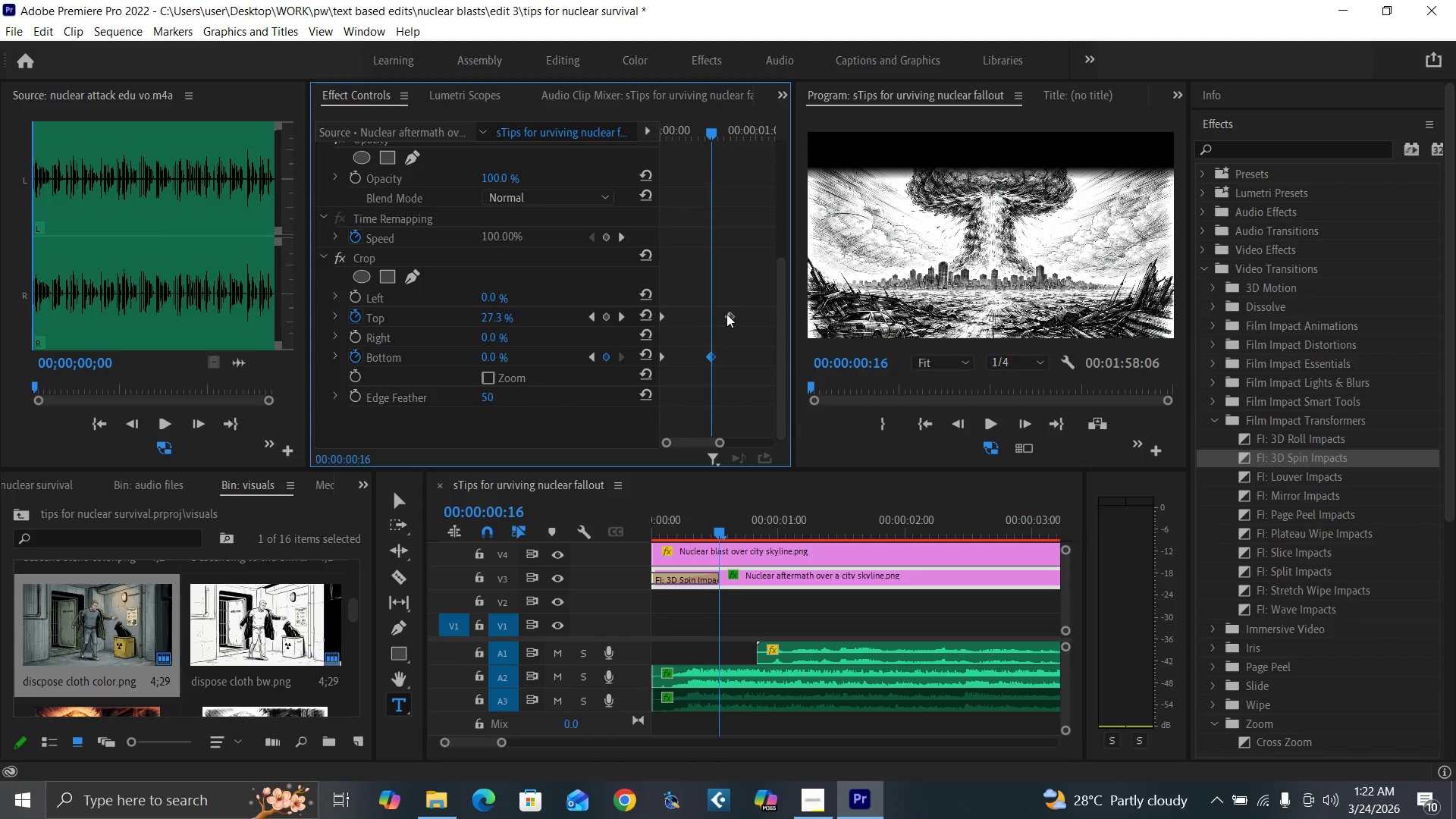 
left_click_drag(start_coordinate=[727, 314], to_coordinate=[709, 319])
 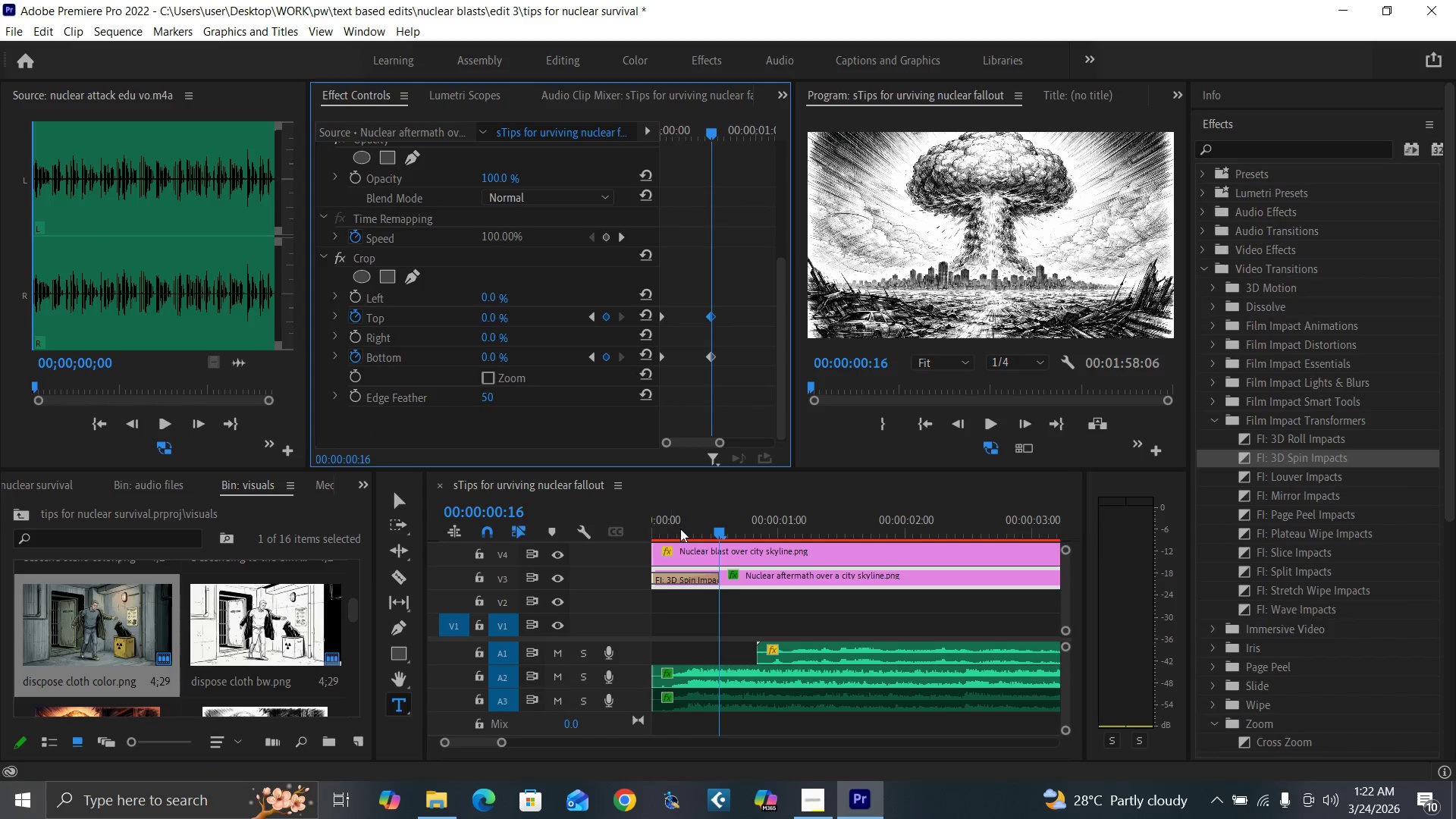 
left_click_drag(start_coordinate=[682, 529], to_coordinate=[631, 565])
 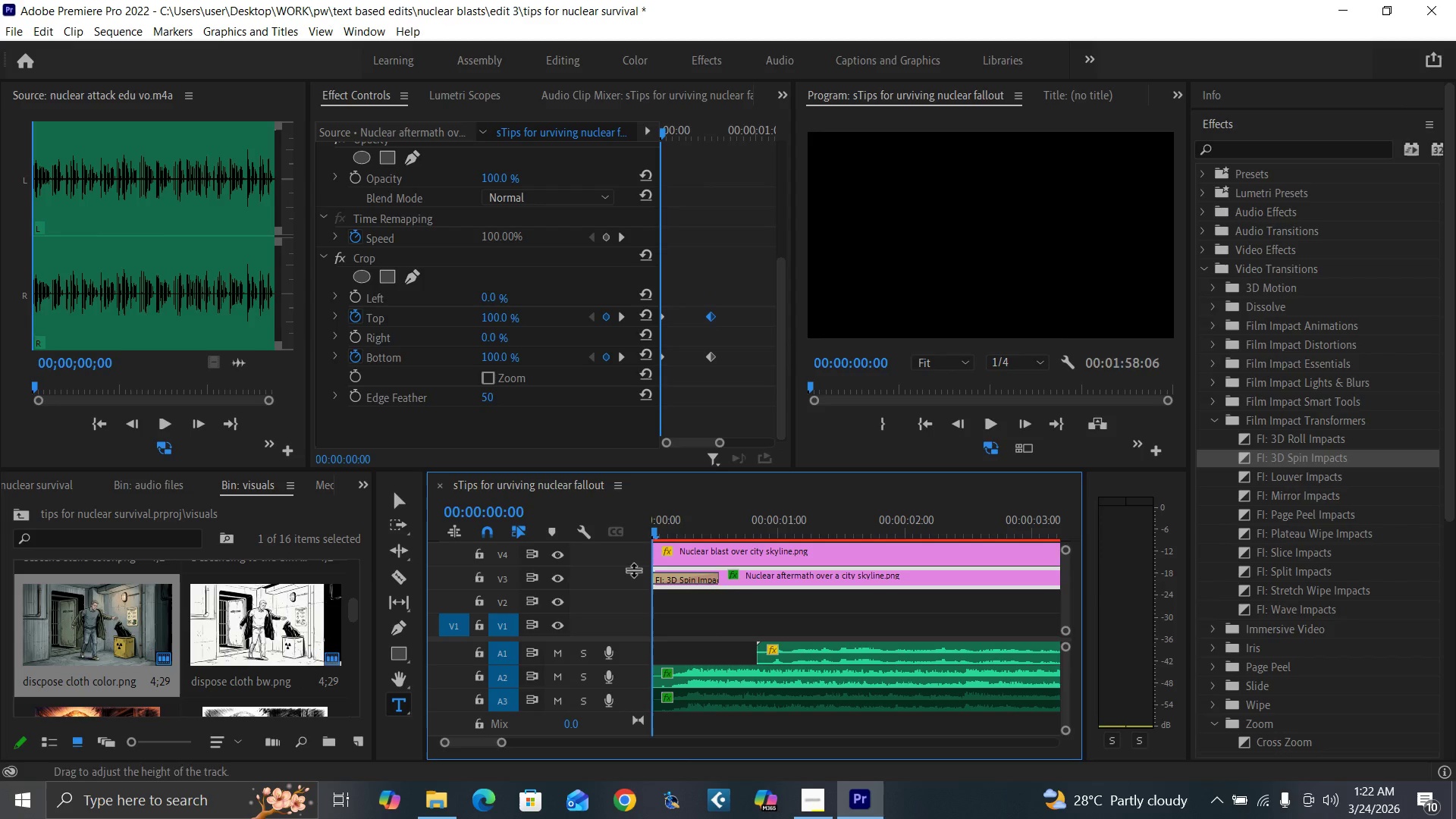 
key(Space)
 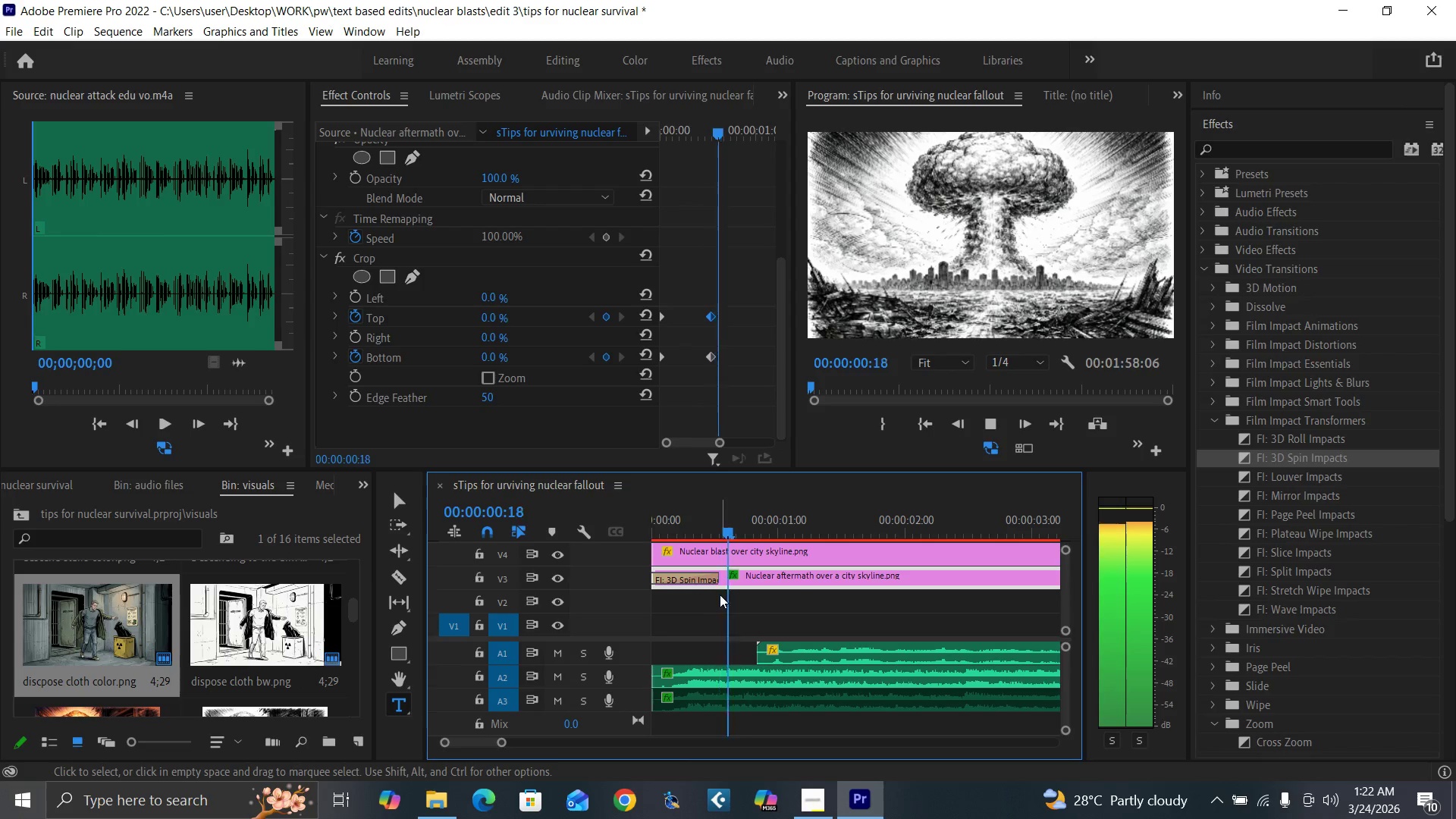 
key(Space)
 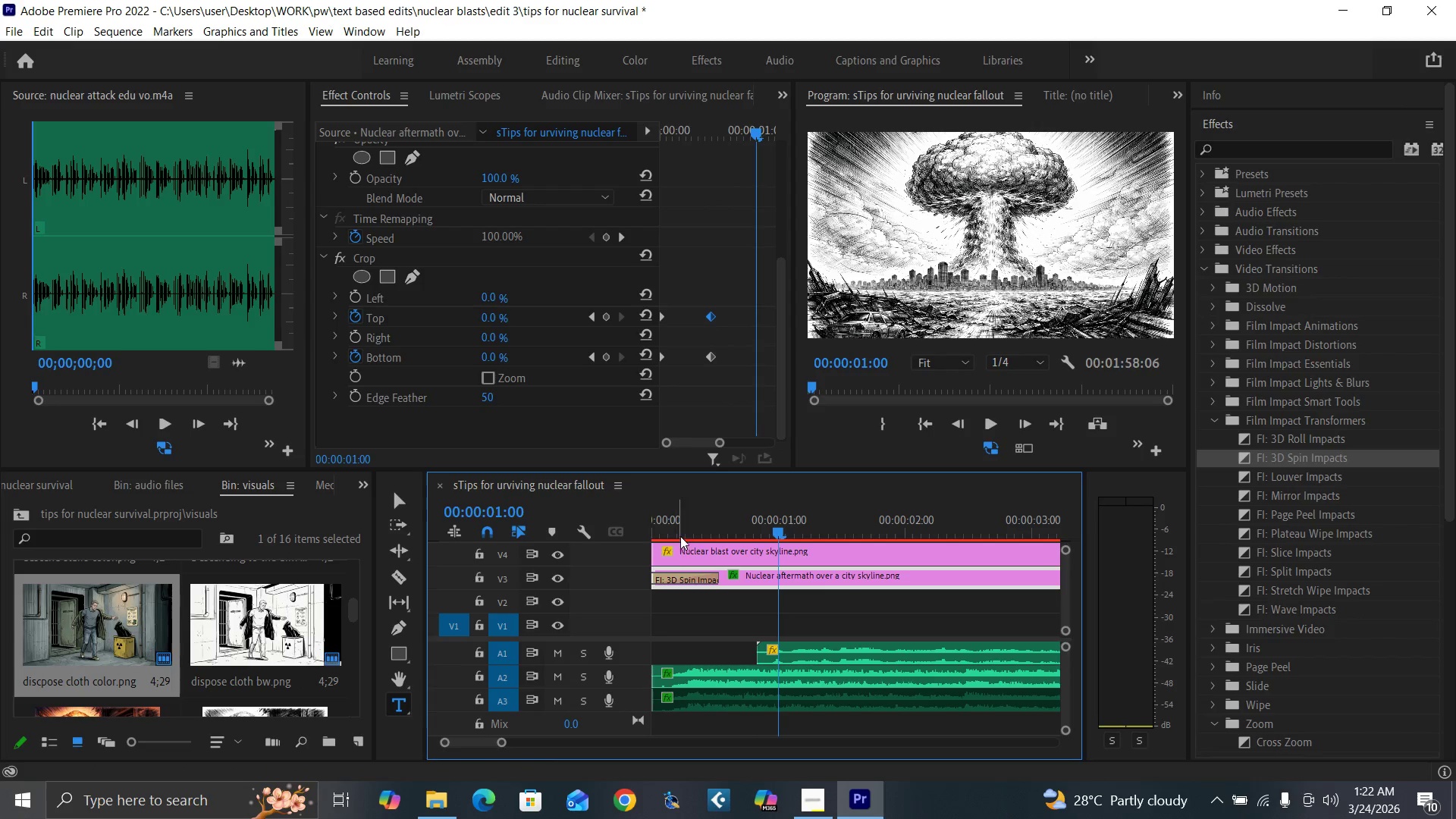 
left_click_drag(start_coordinate=[682, 530], to_coordinate=[625, 571])
 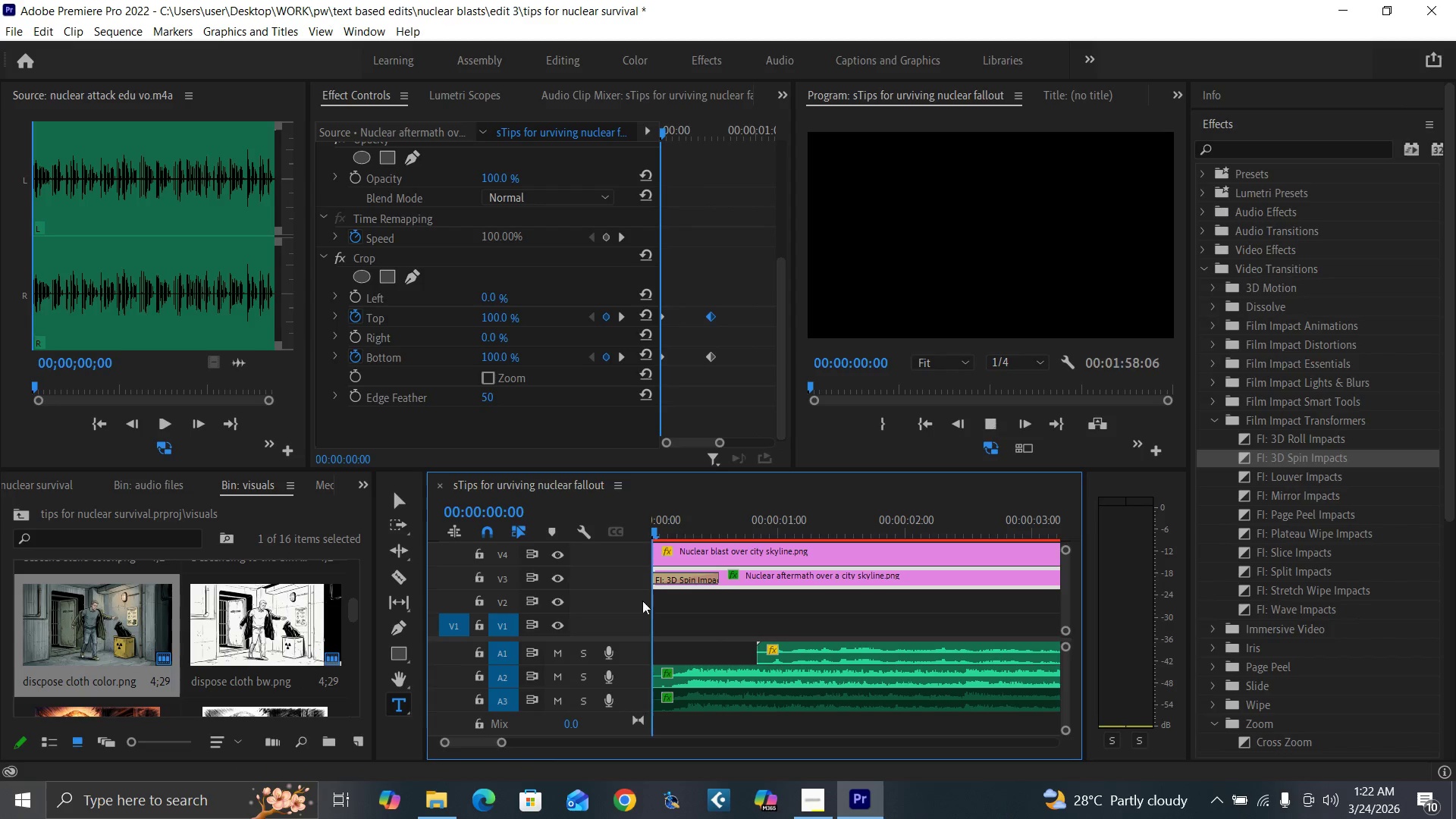 
key(Space)
 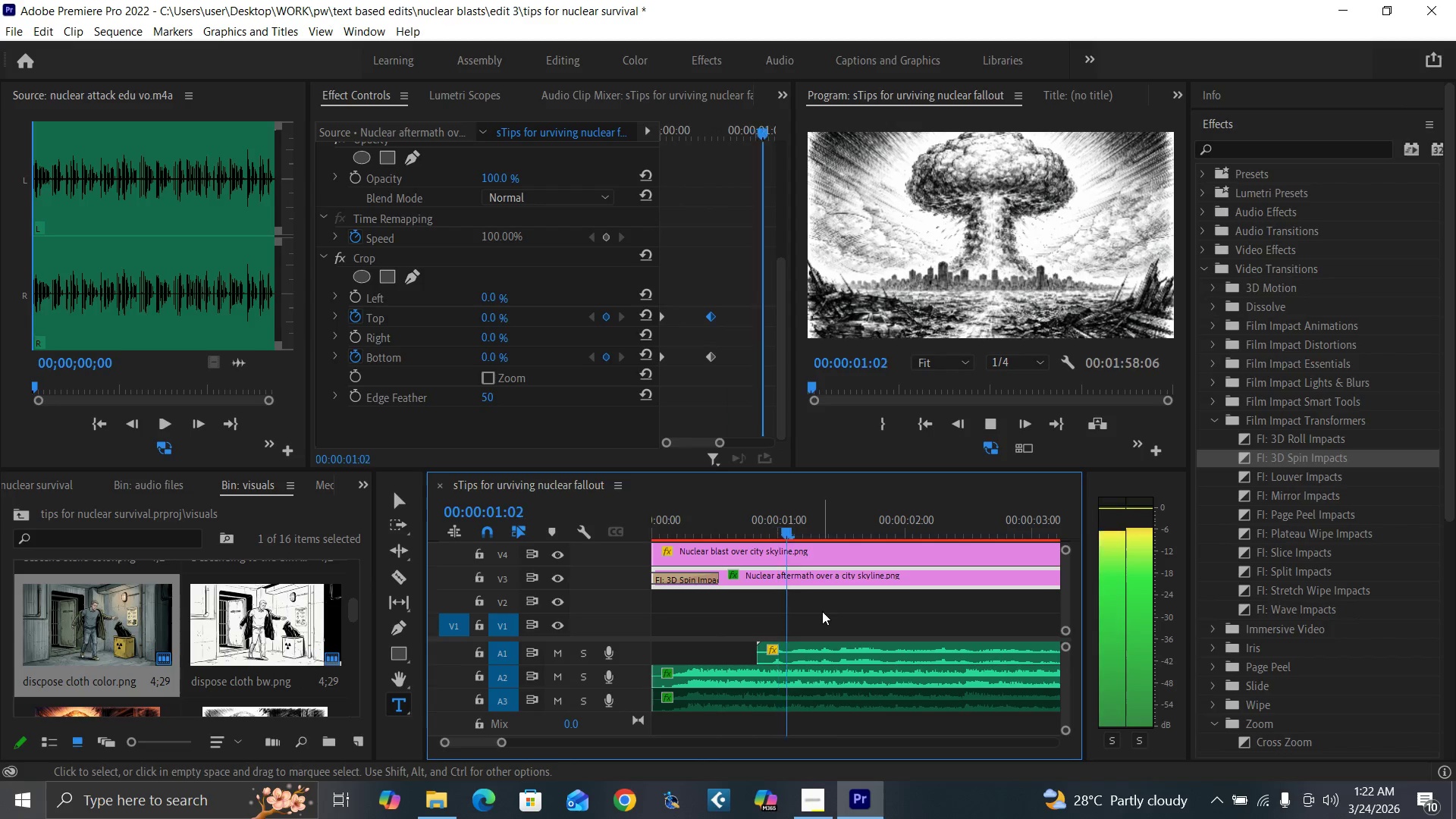 
key(Space)
 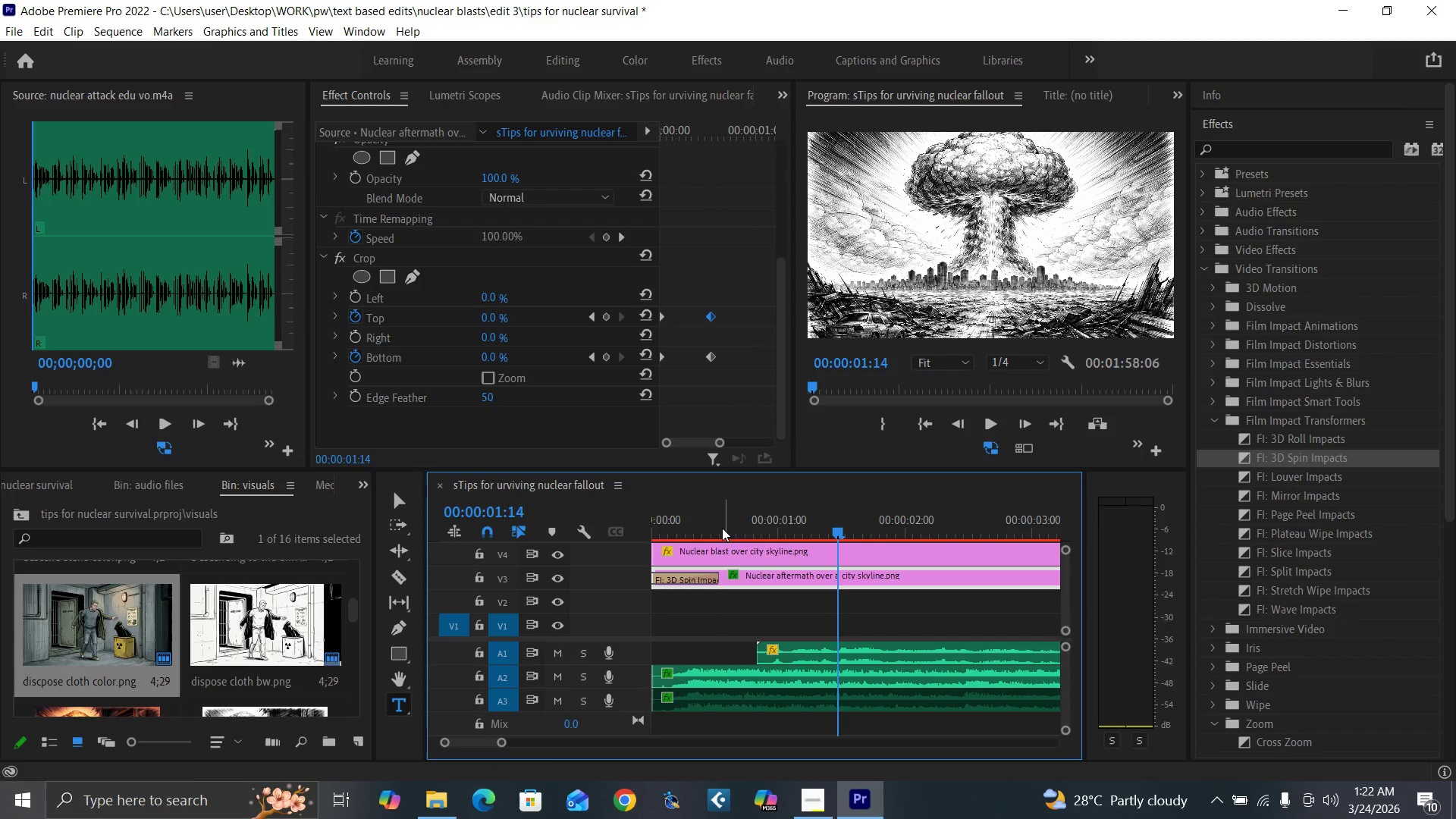 
left_click_drag(start_coordinate=[717, 525], to_coordinate=[725, 590])
 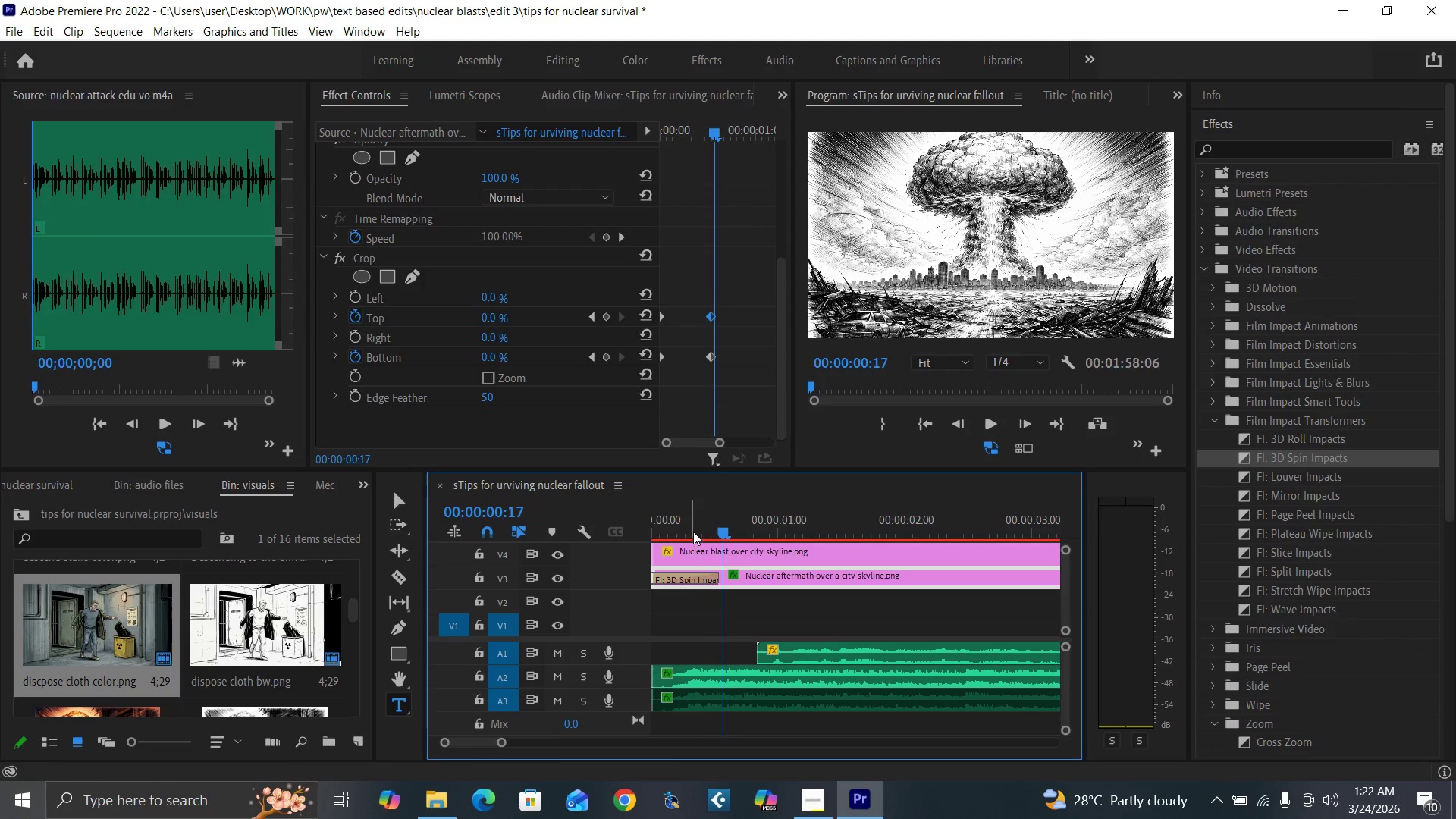 
left_click_drag(start_coordinate=[692, 530], to_coordinate=[615, 579])
 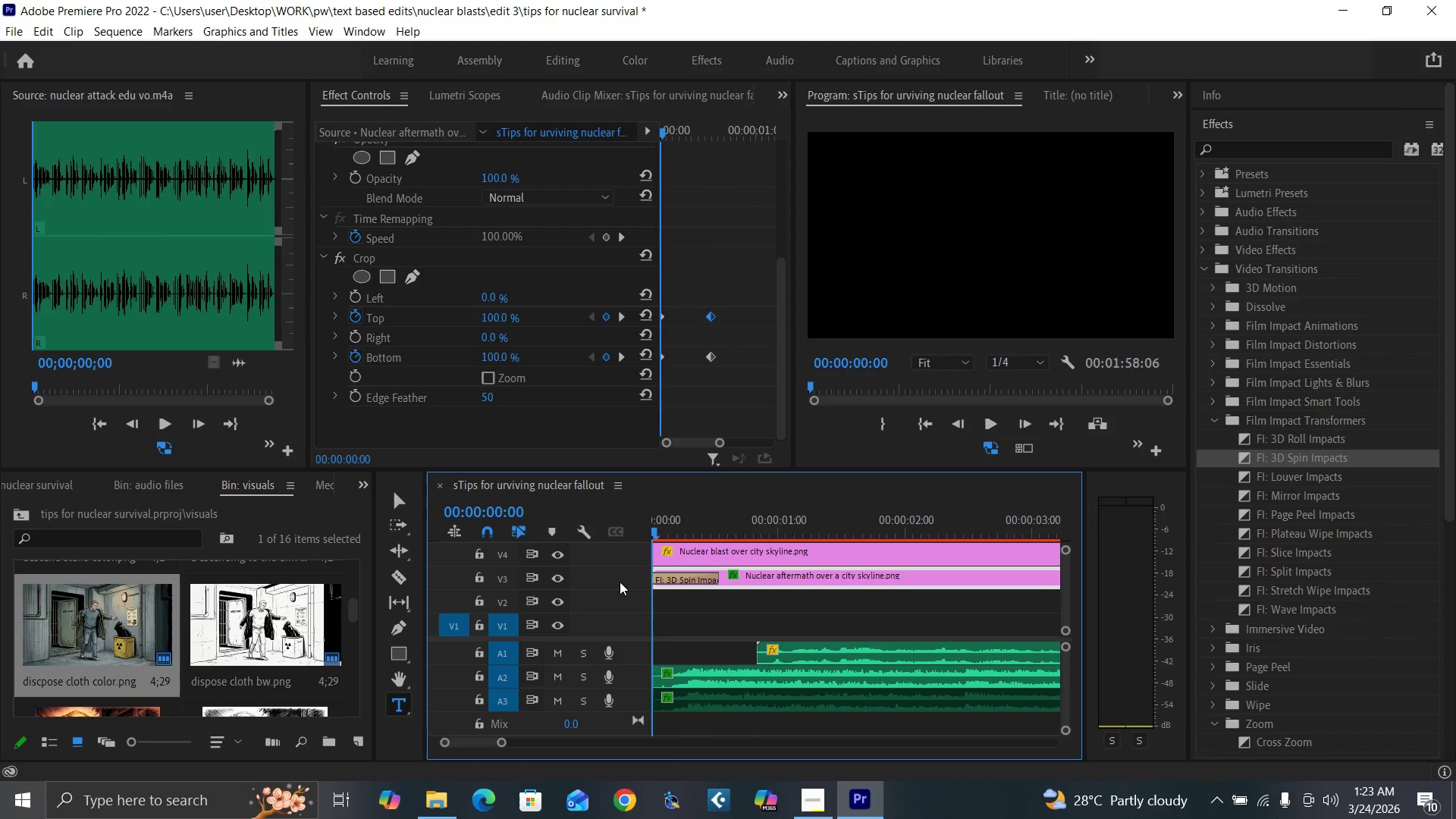 
key(Space)
 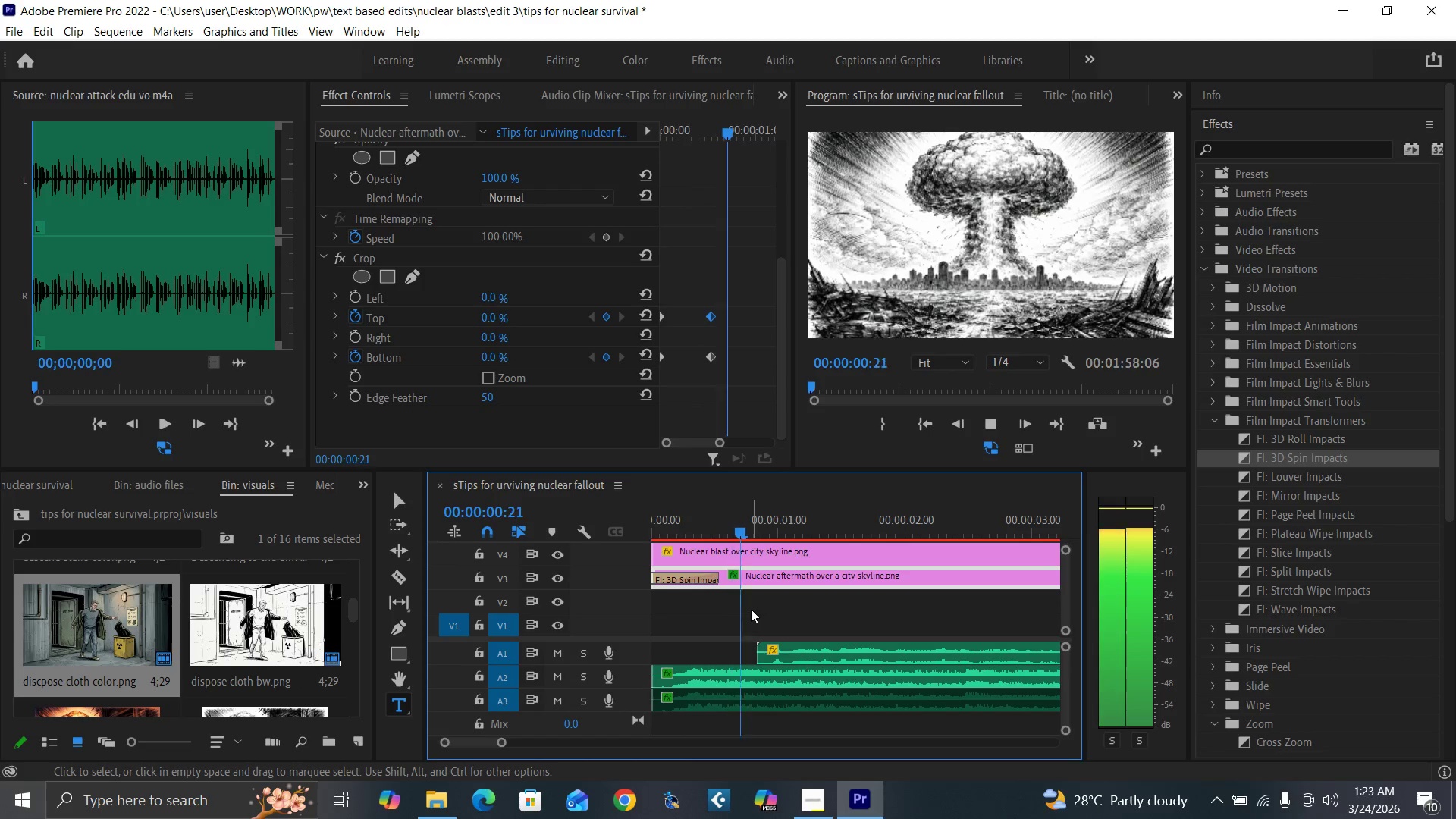 
key(Space)
 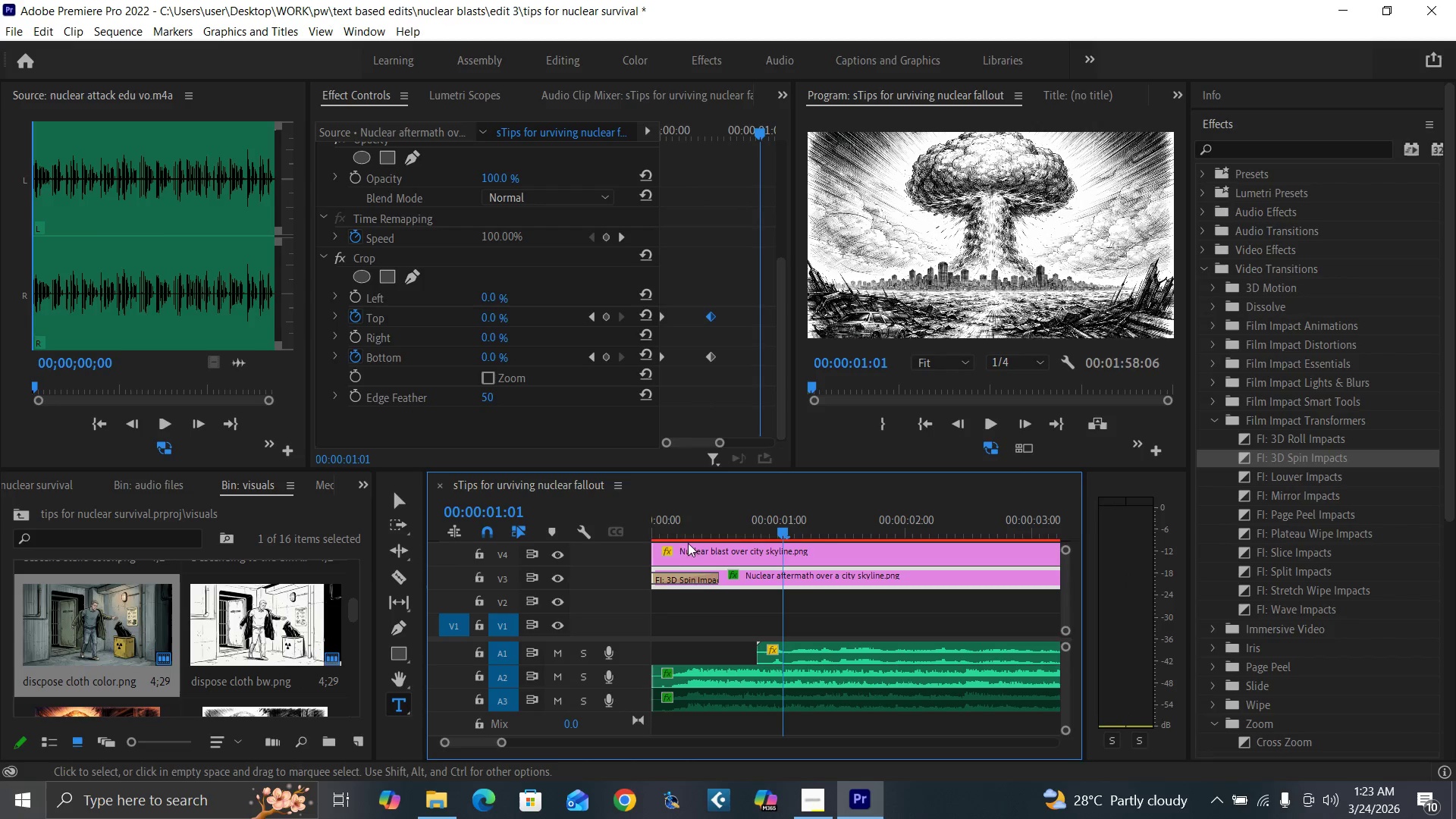 
left_click_drag(start_coordinate=[695, 530], to_coordinate=[603, 590])
 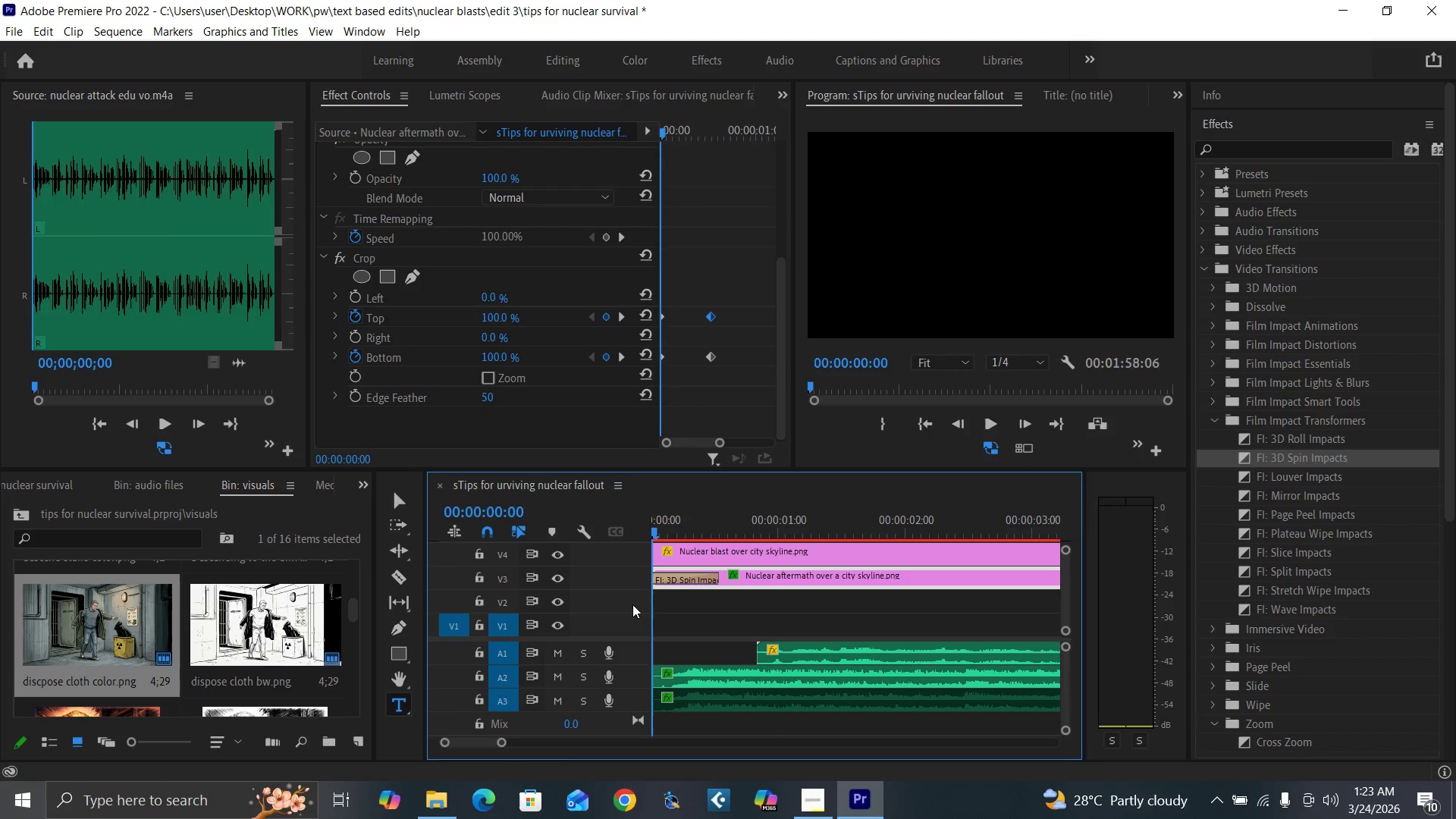 
key(Space)
 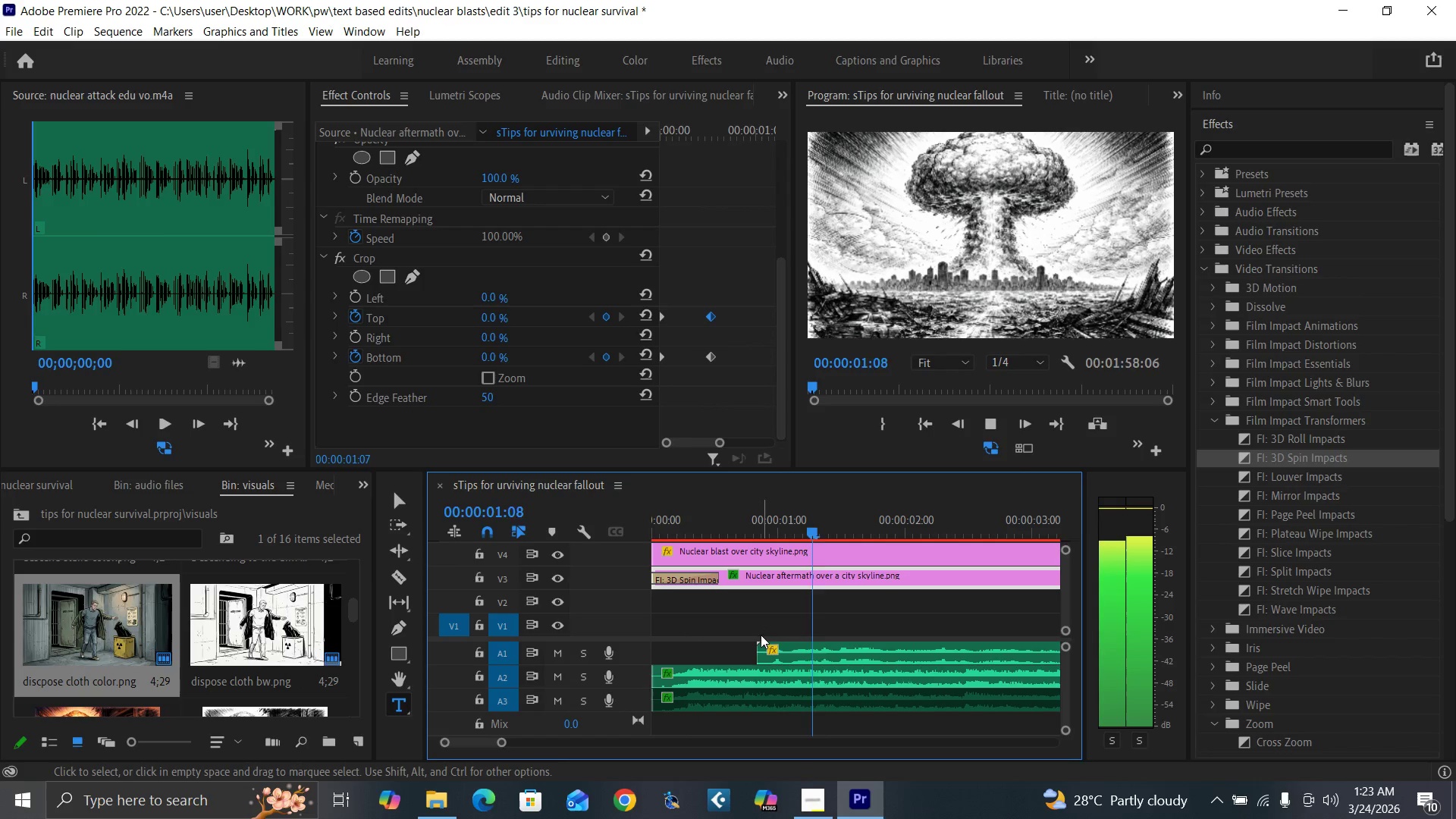 
key(Space)
 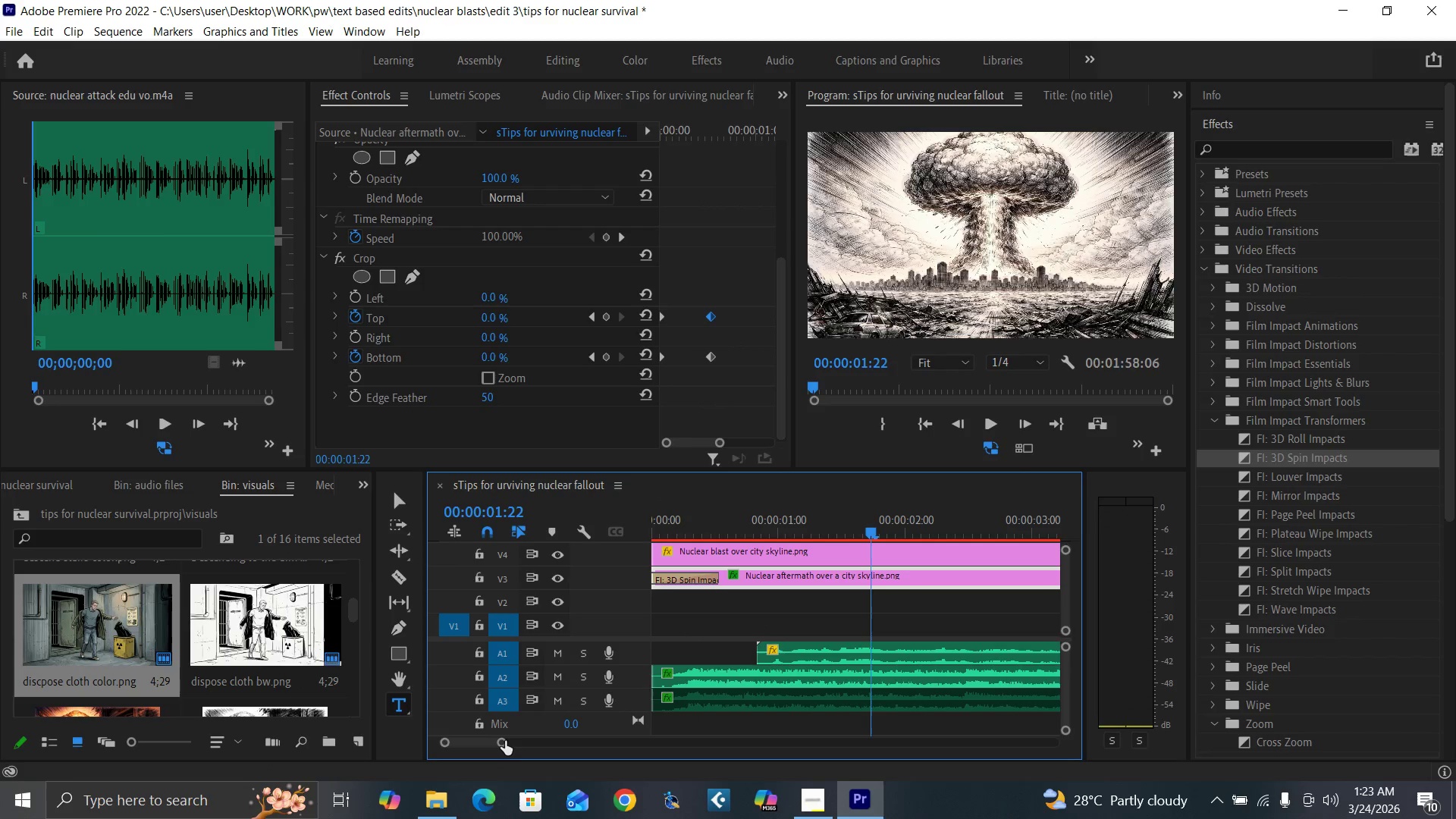 
left_click_drag(start_coordinate=[504, 741], to_coordinate=[524, 750])
 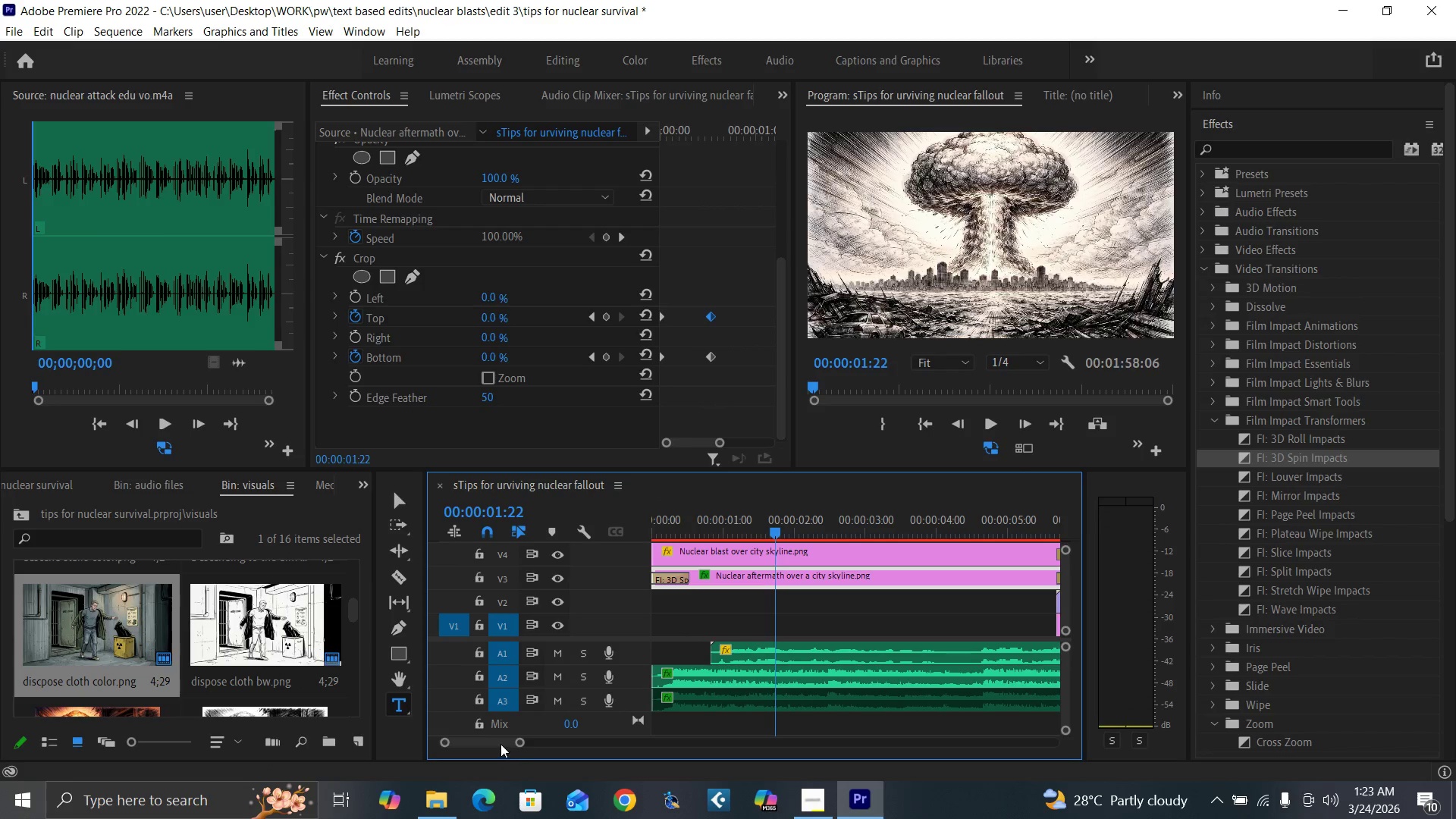 
left_click_drag(start_coordinate=[499, 742], to_coordinate=[503, 742])
 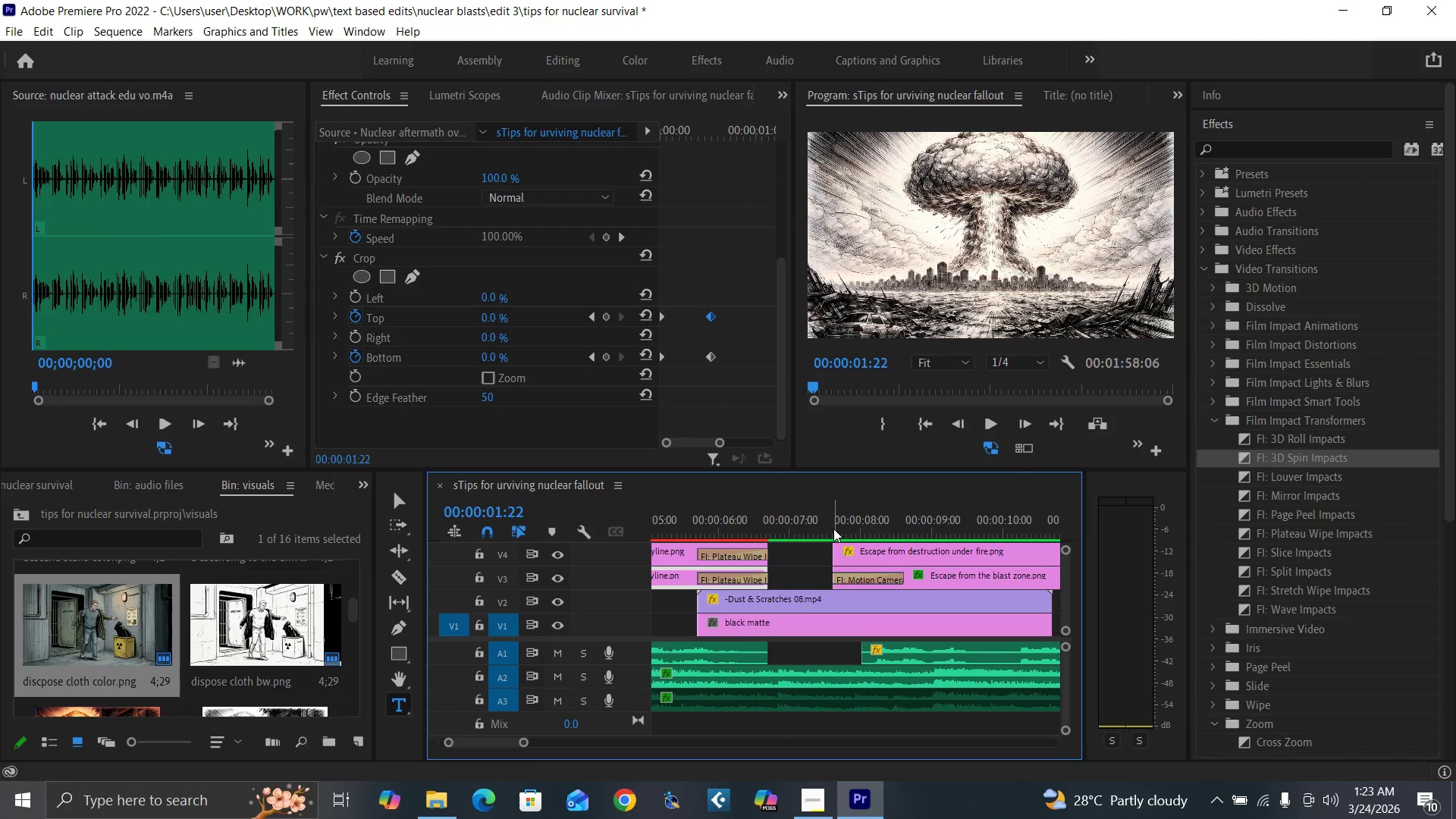 
left_click([833, 532])
 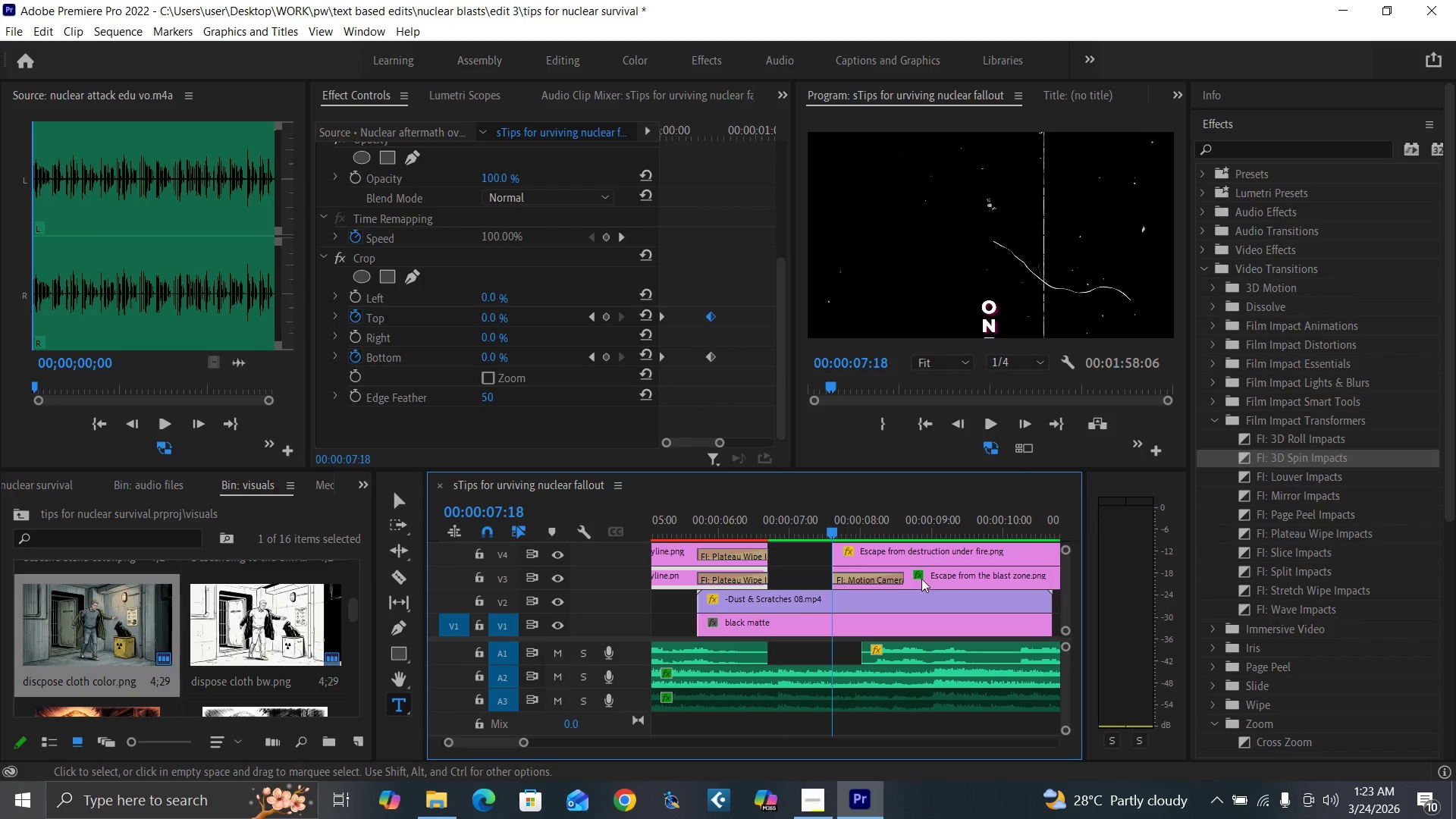 
left_click([927, 579])
 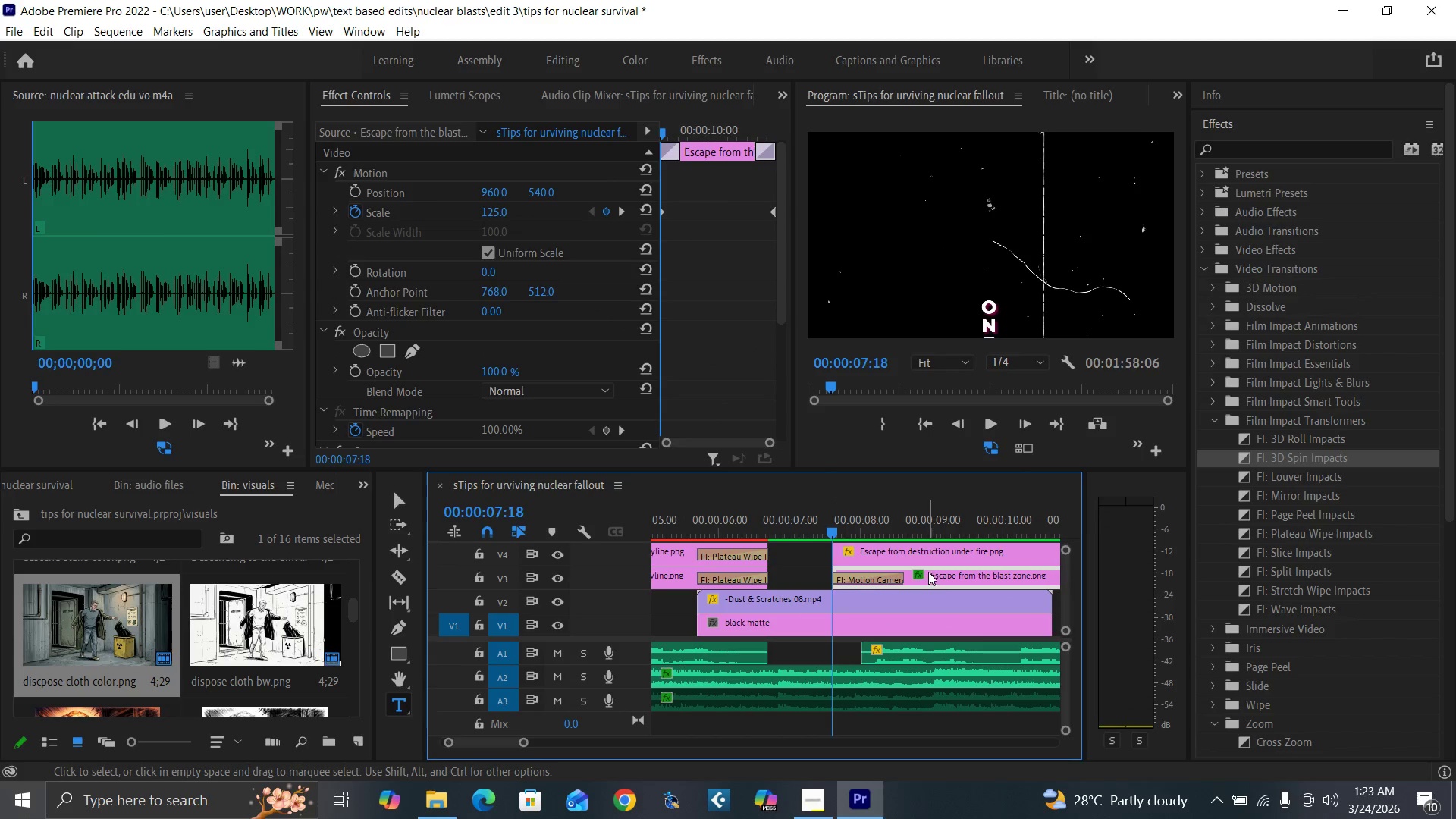 
key(Equal)
 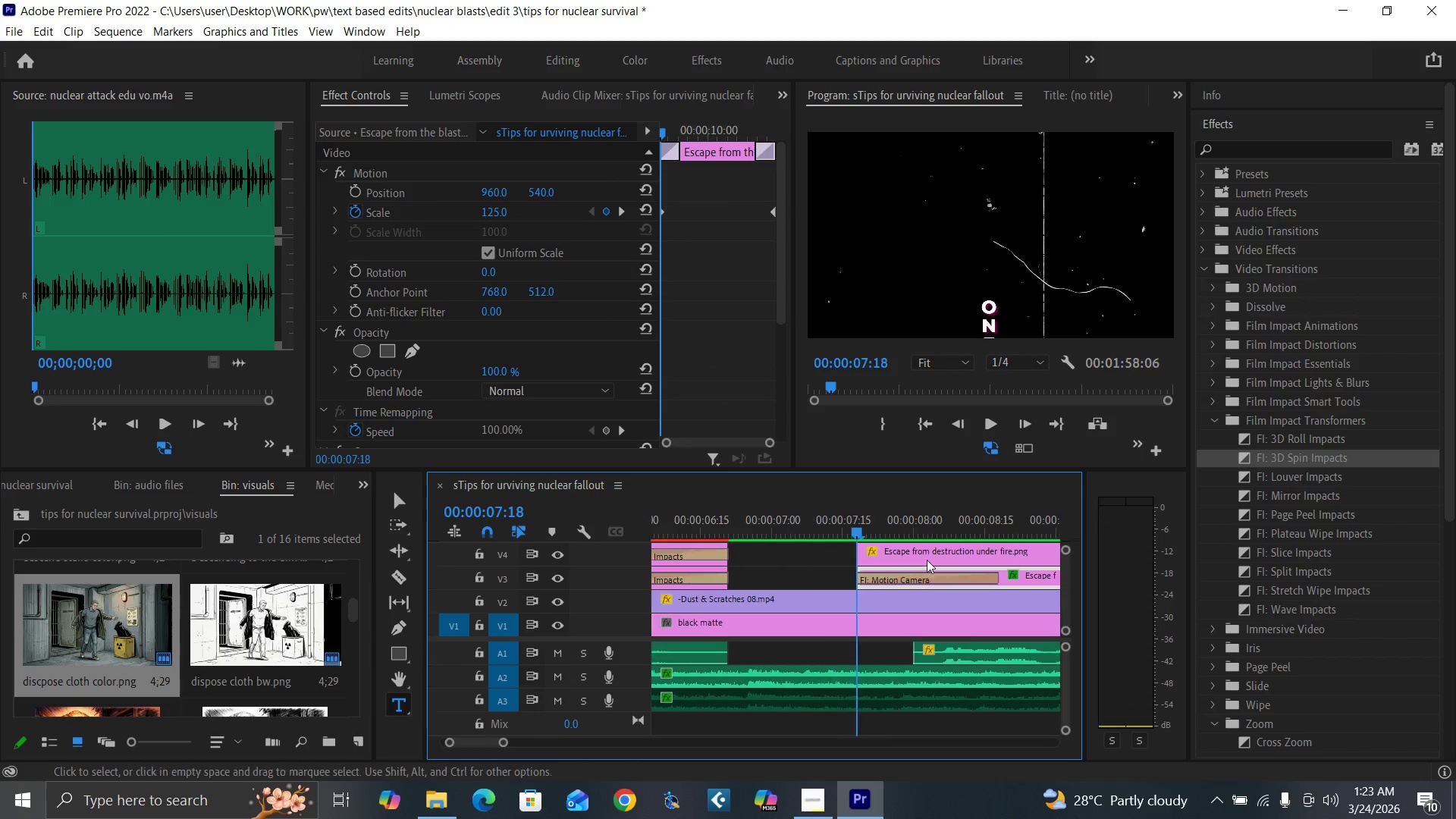 
key(Equal)
 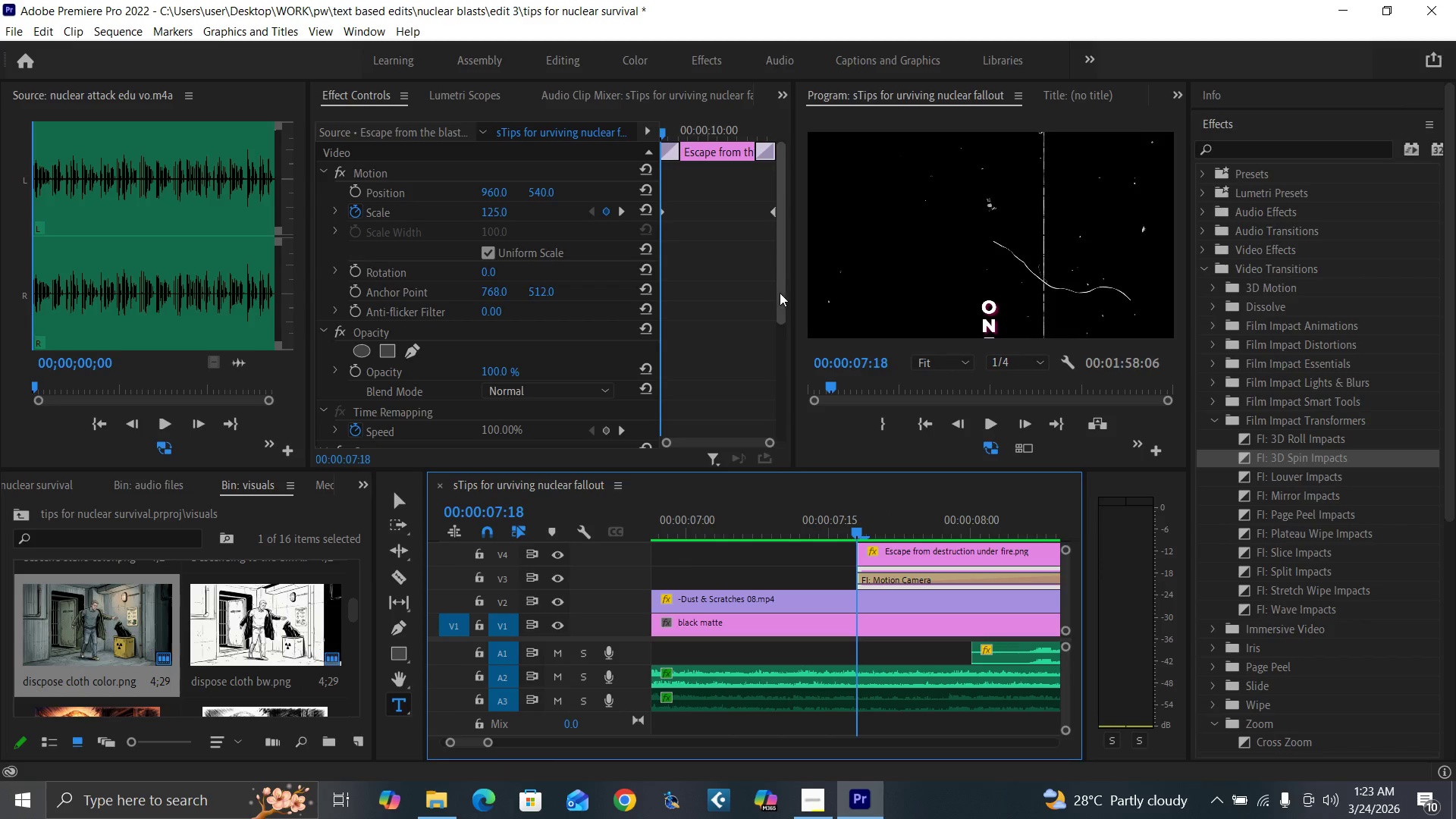 
left_click_drag(start_coordinate=[780, 300], to_coordinate=[782, 420])
 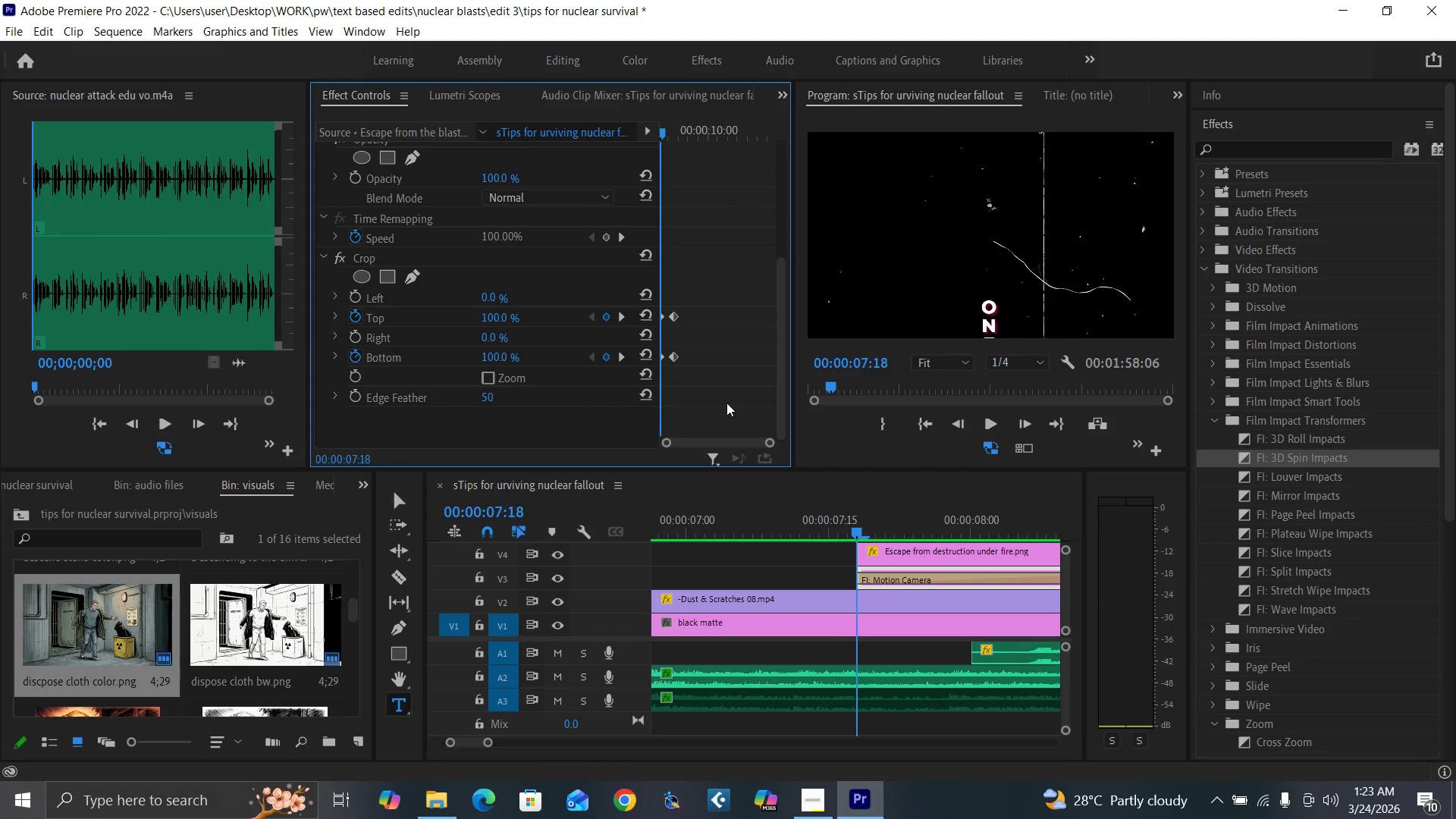 
key(ArrowRight)
 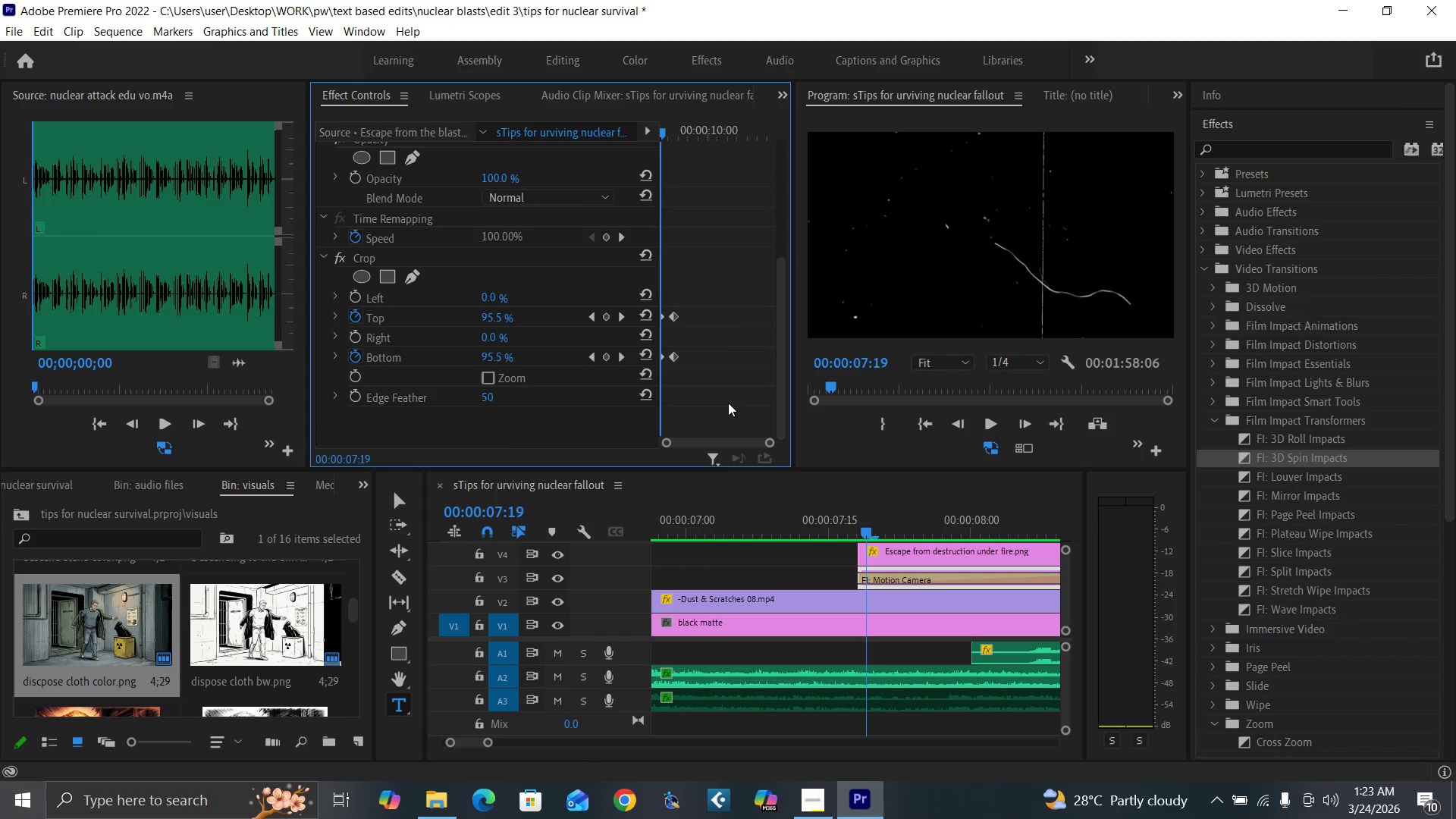 
key(ArrowRight)
 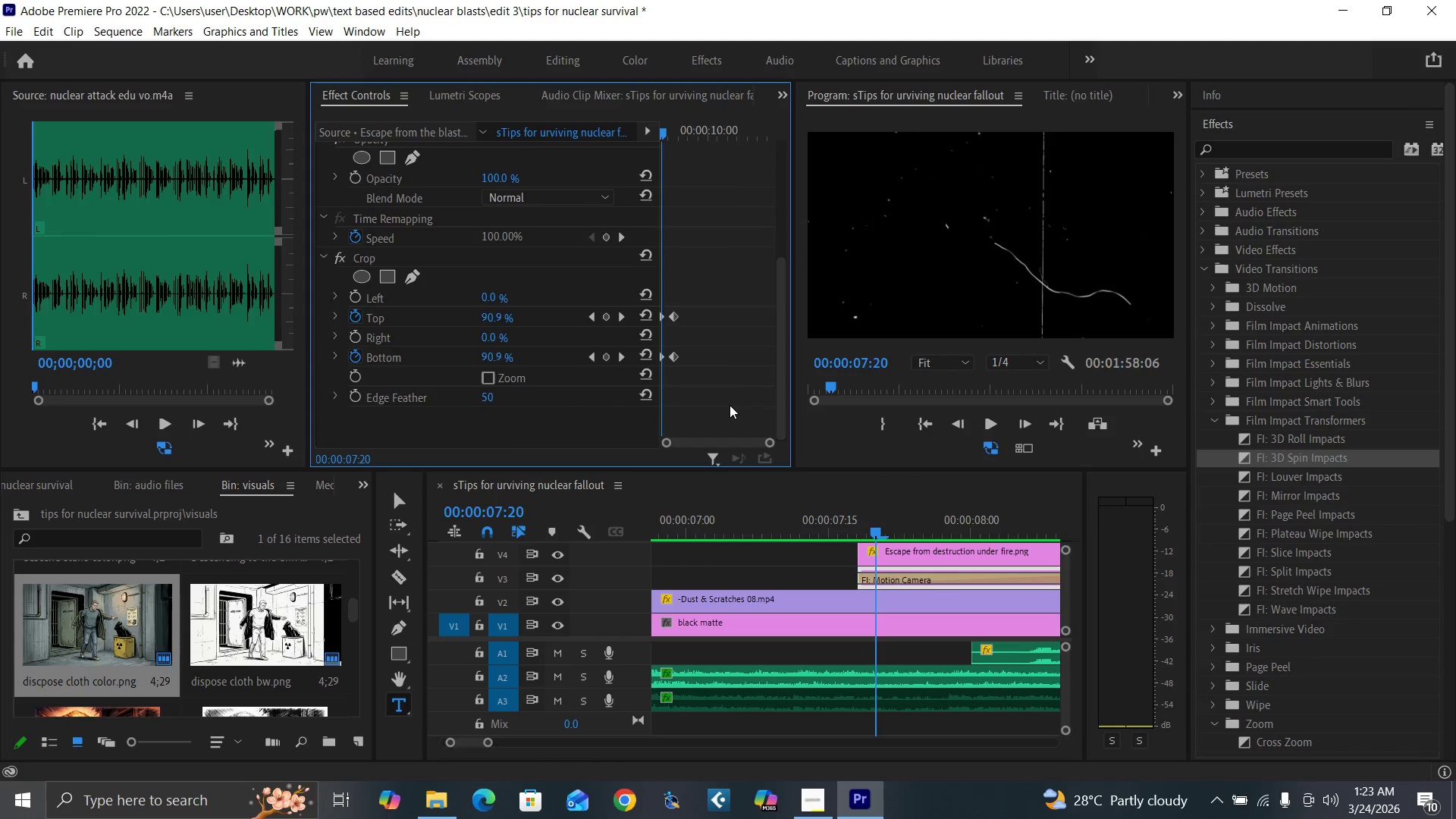 
key(ArrowRight)
 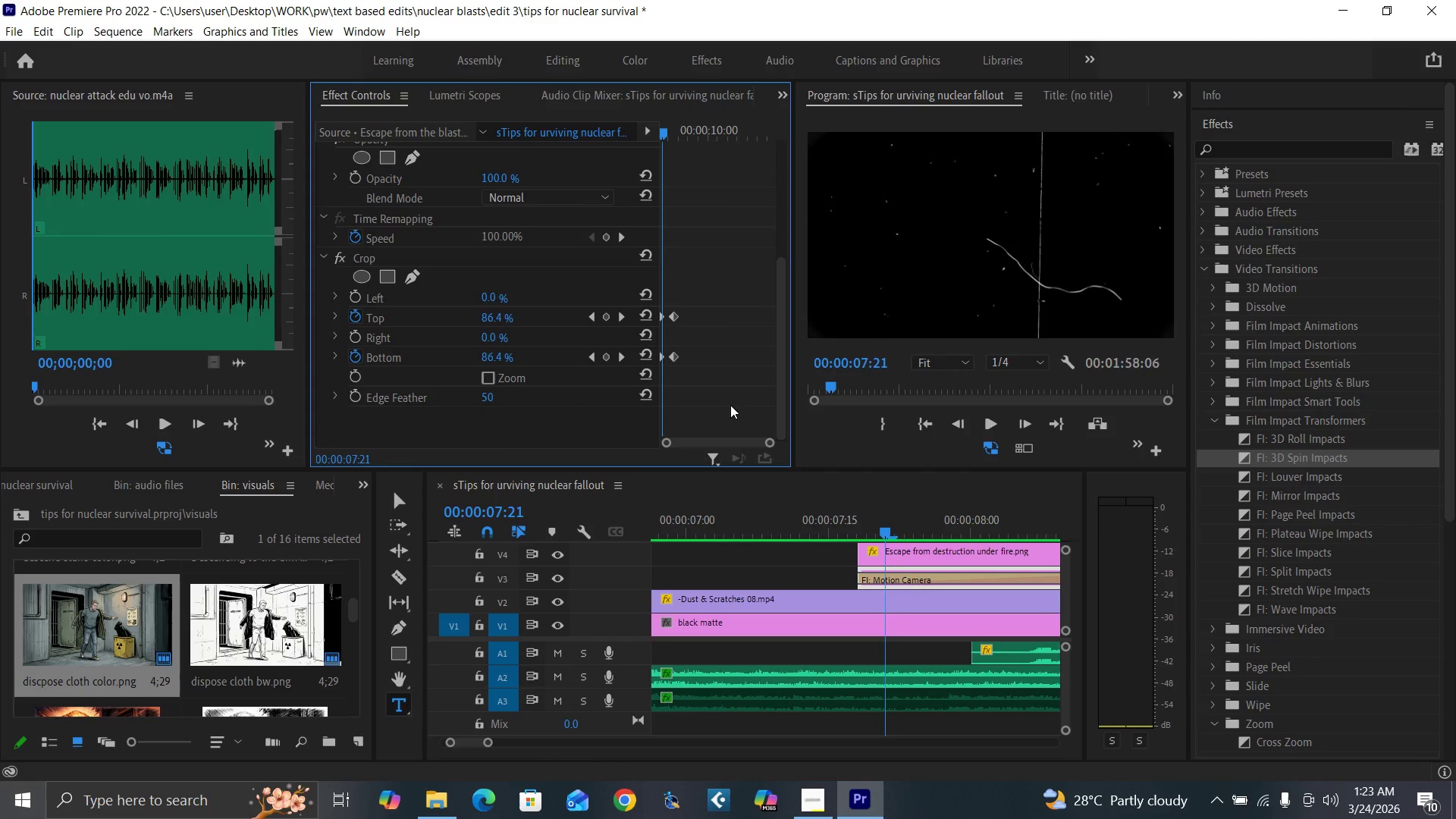 
key(ArrowRight)
 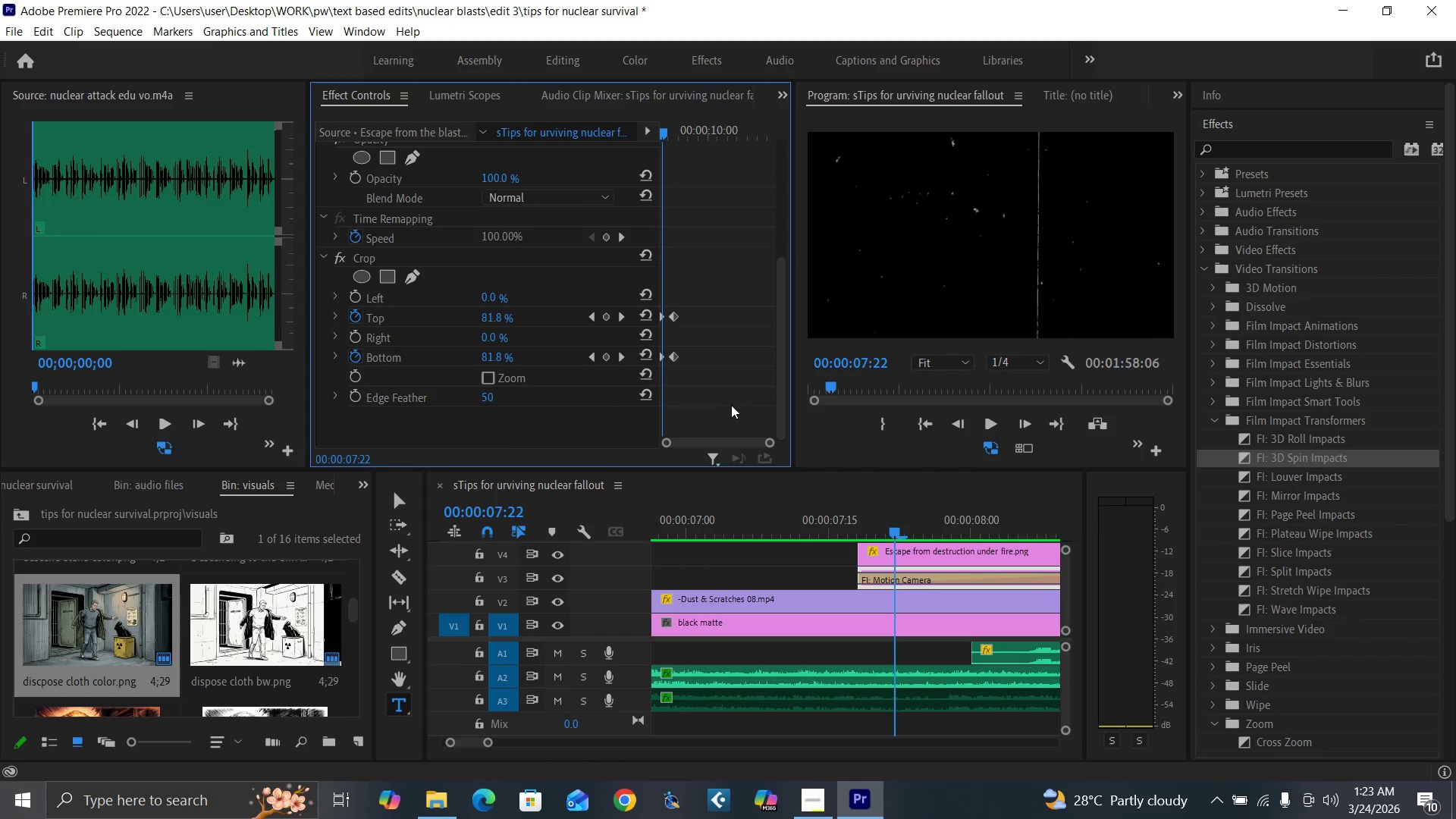 
key(ArrowRight)
 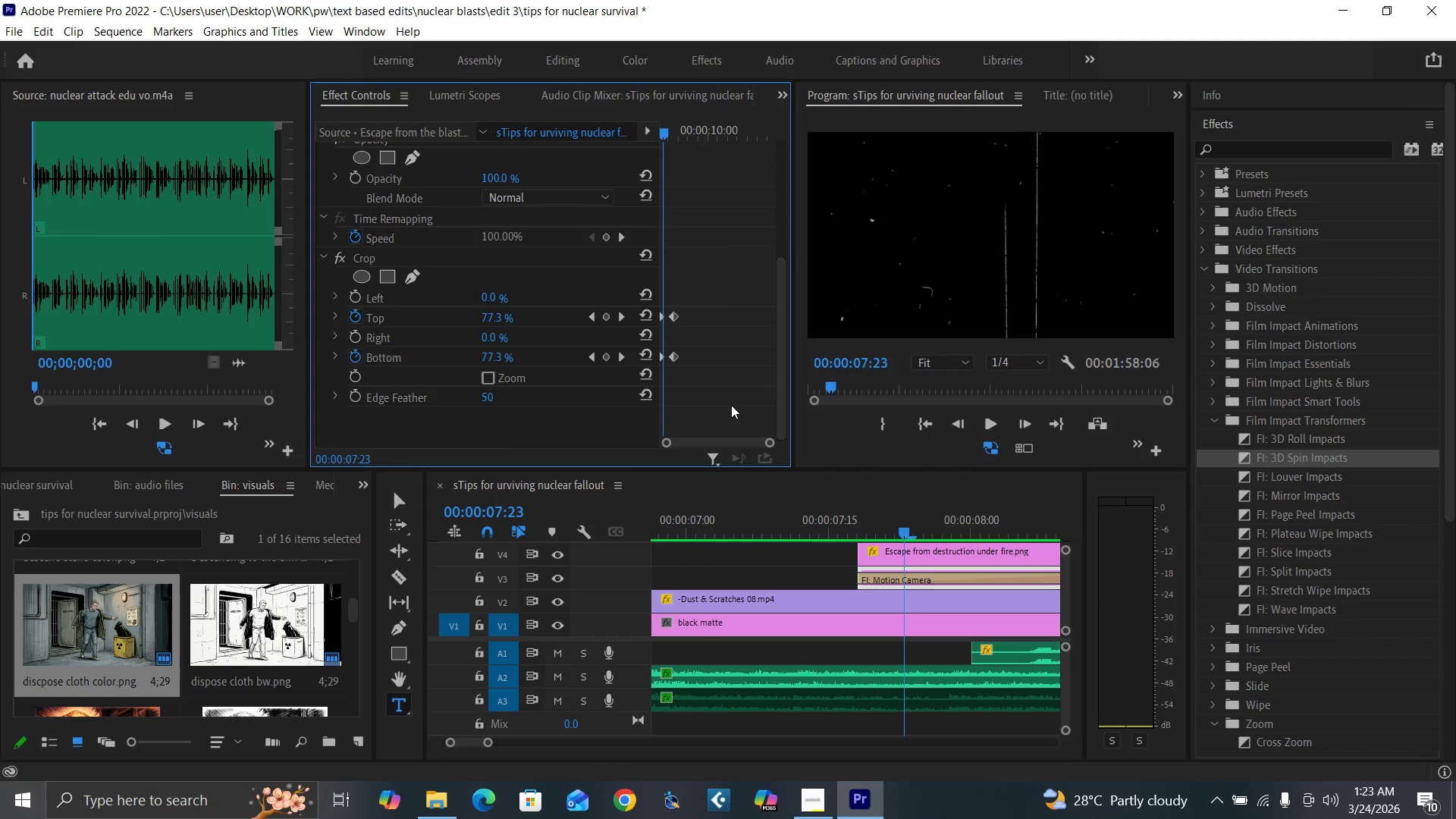 
key(ArrowRight)
 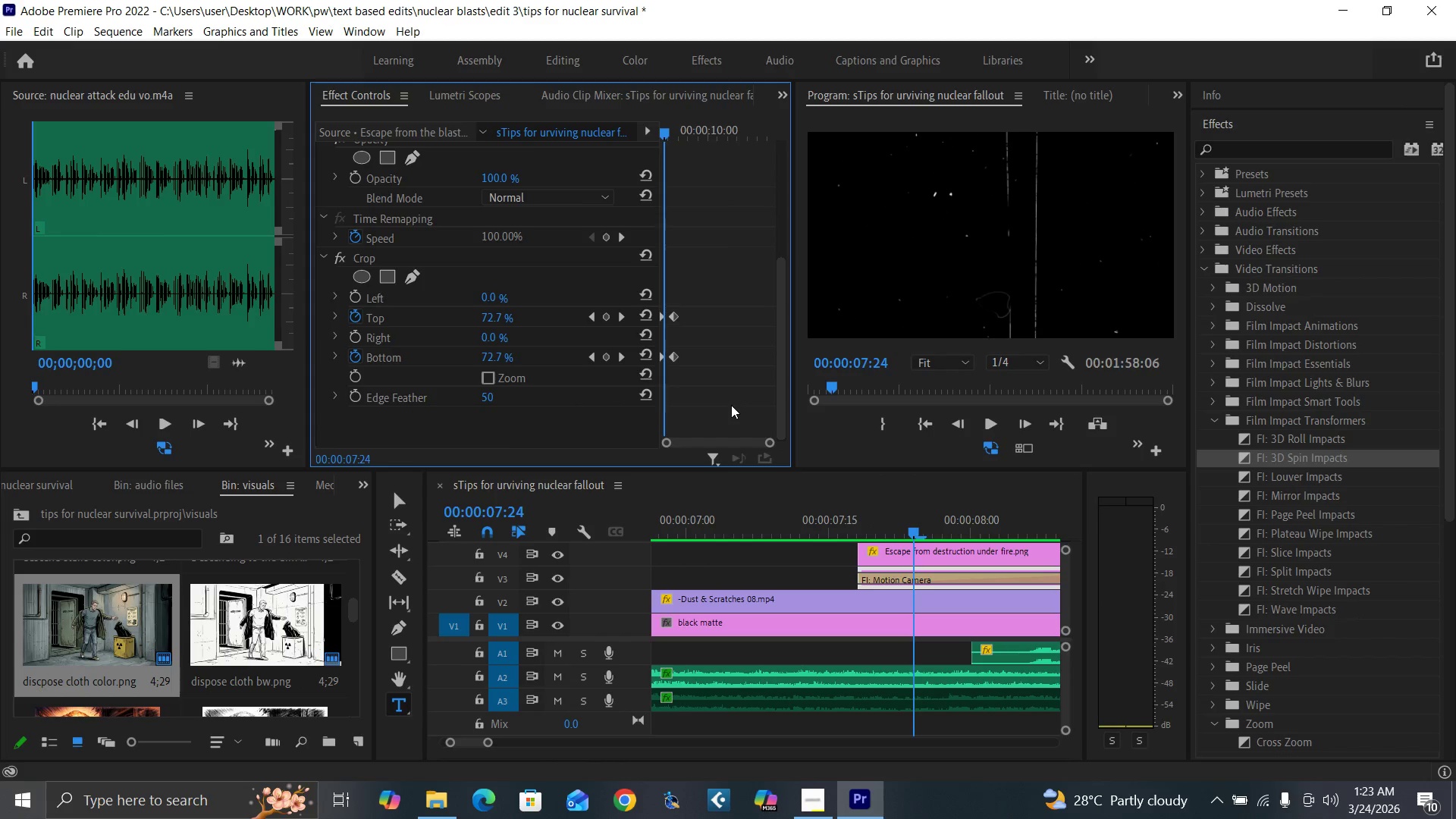 
key(ArrowRight)
 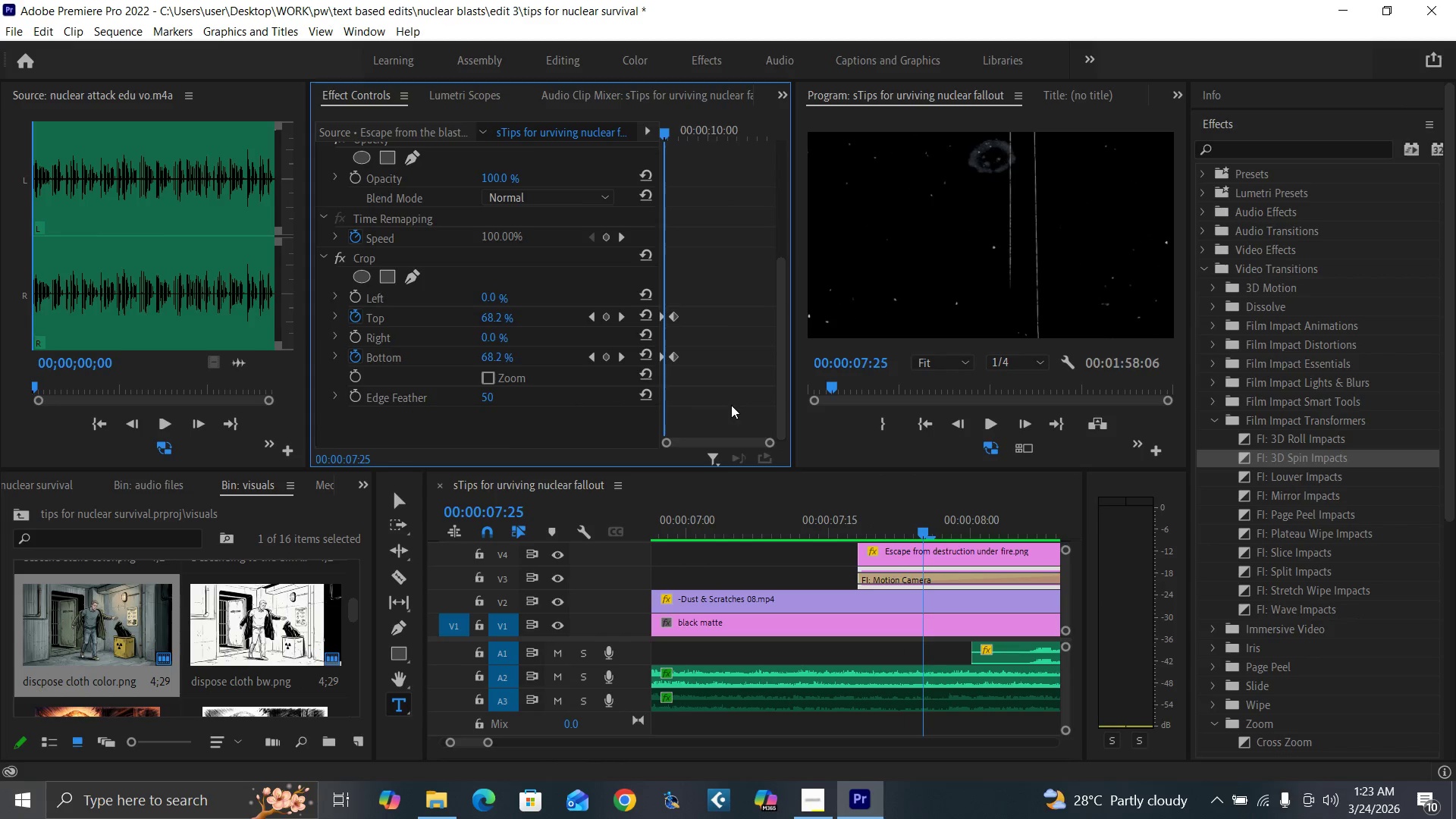 
key(ArrowRight)
 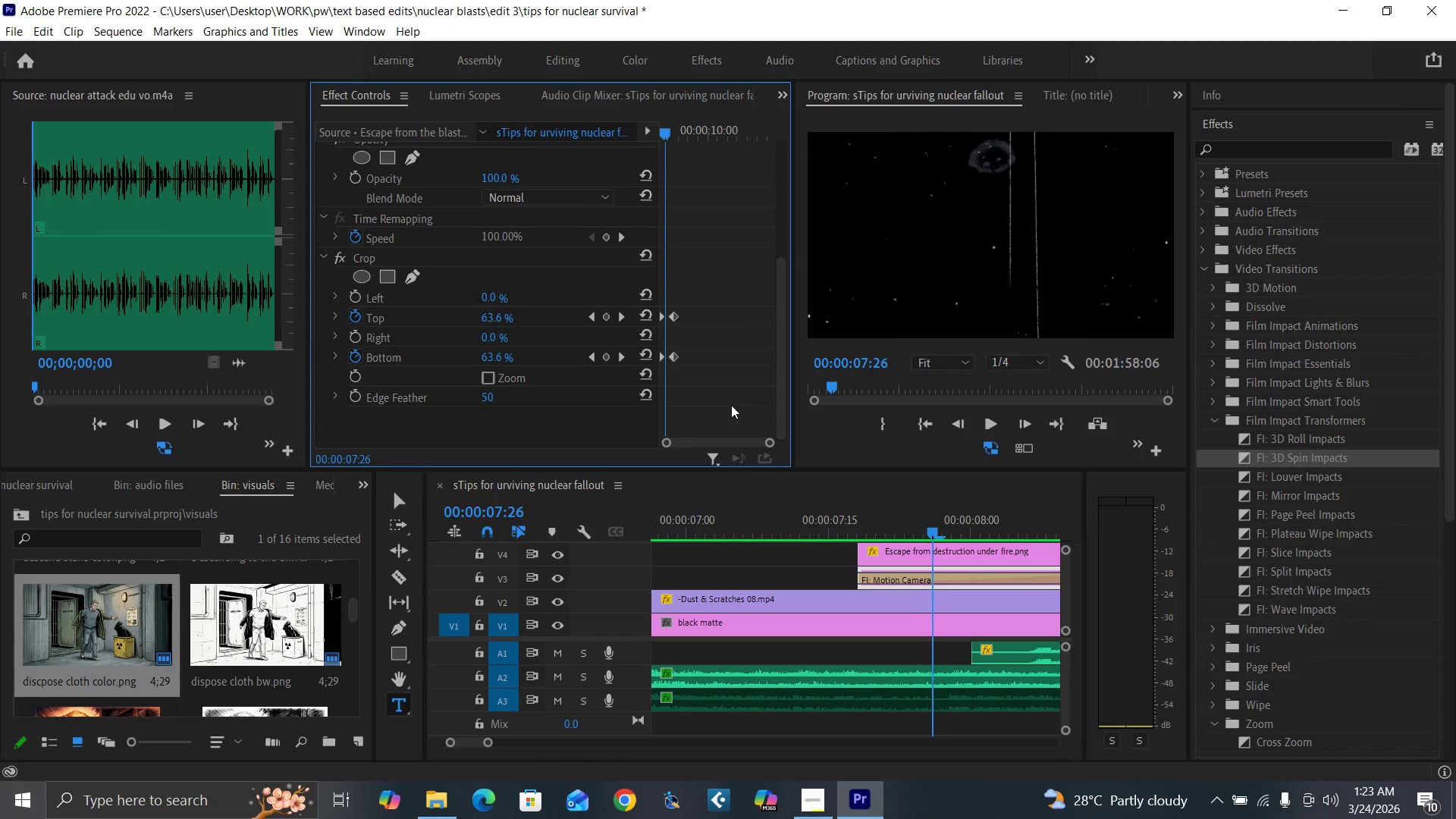 
key(ArrowRight)
 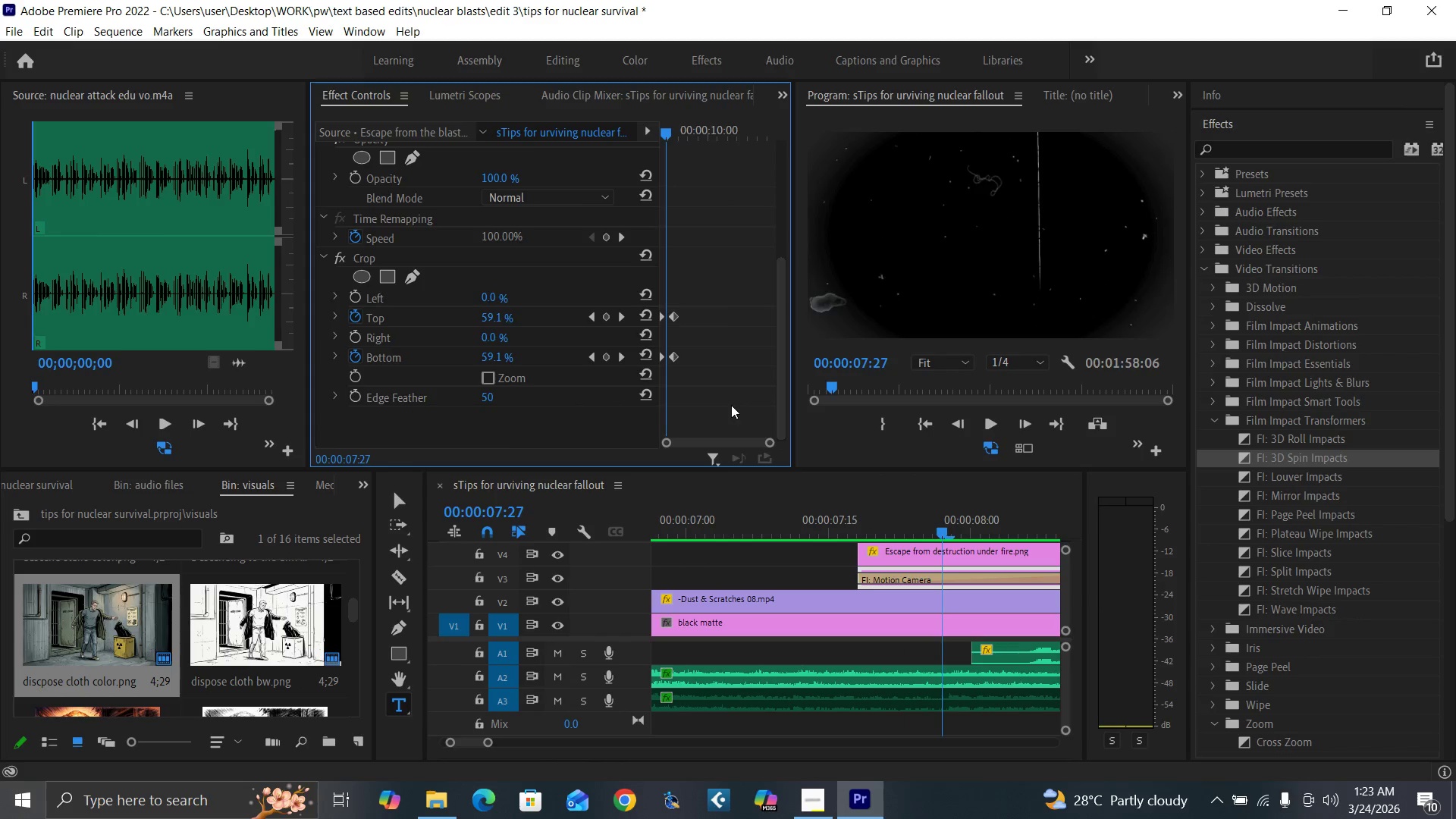 
key(ArrowRight)
 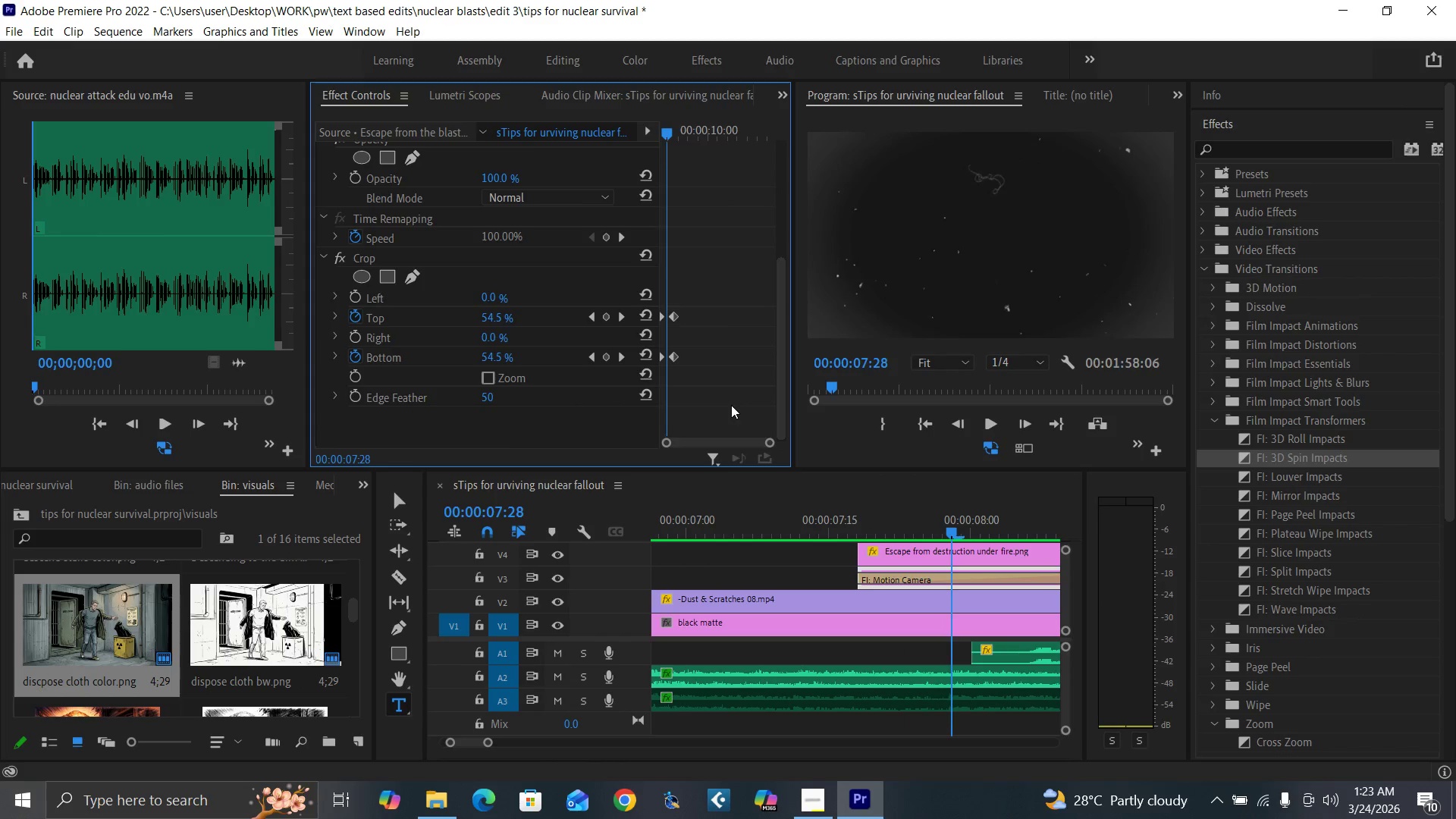 
key(ArrowRight)
 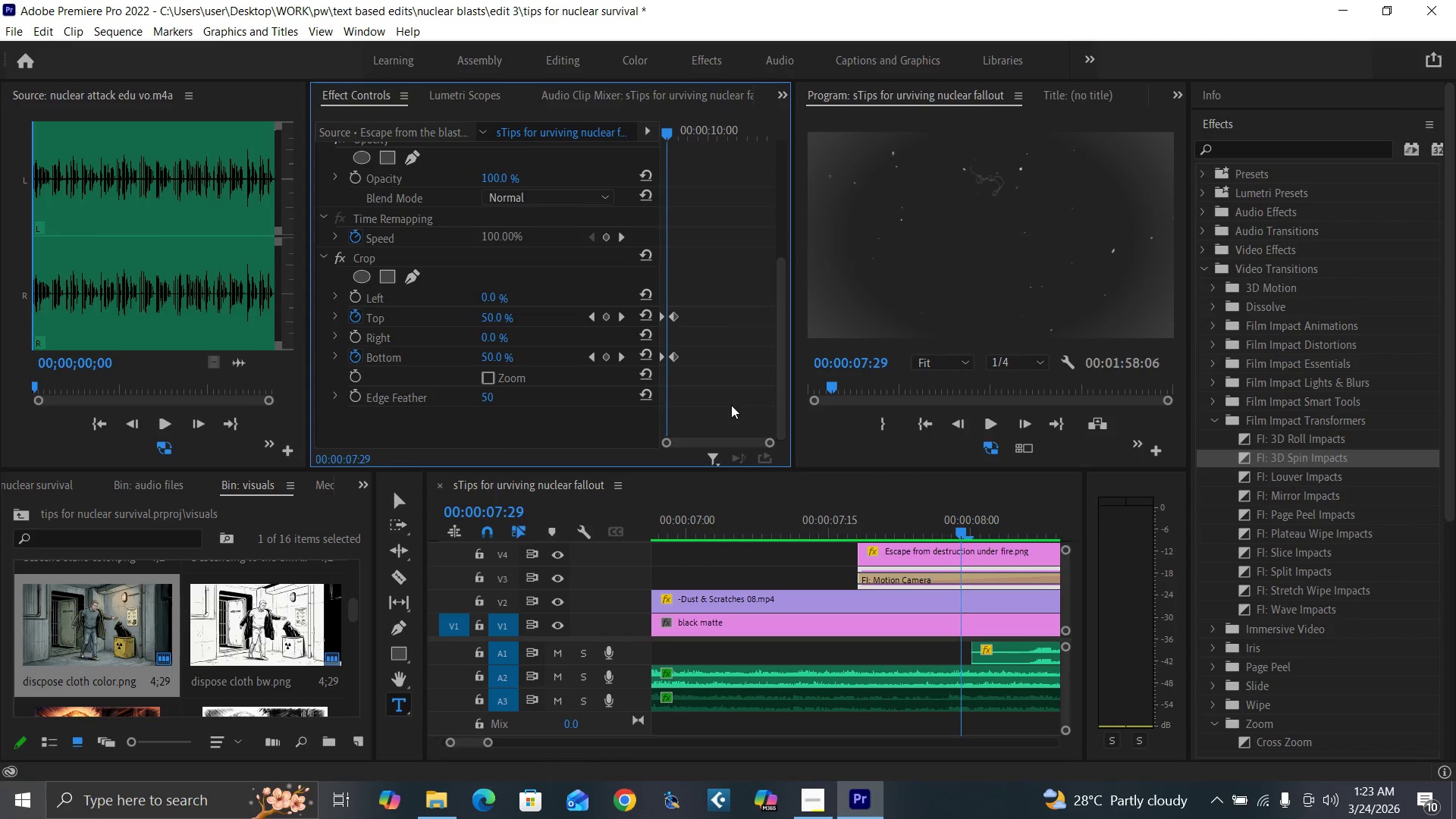 
key(ArrowRight)
 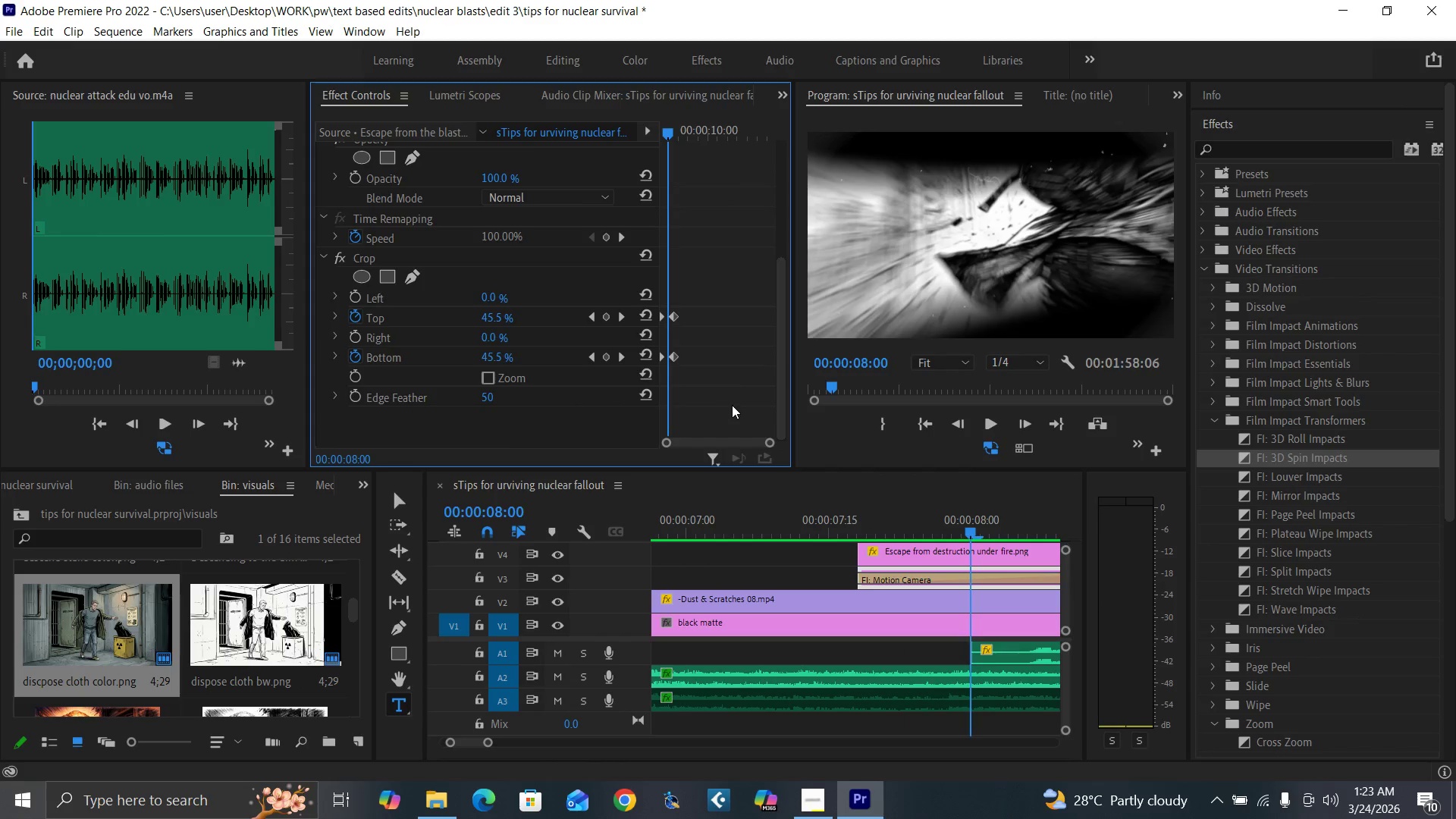 
key(ArrowRight)
 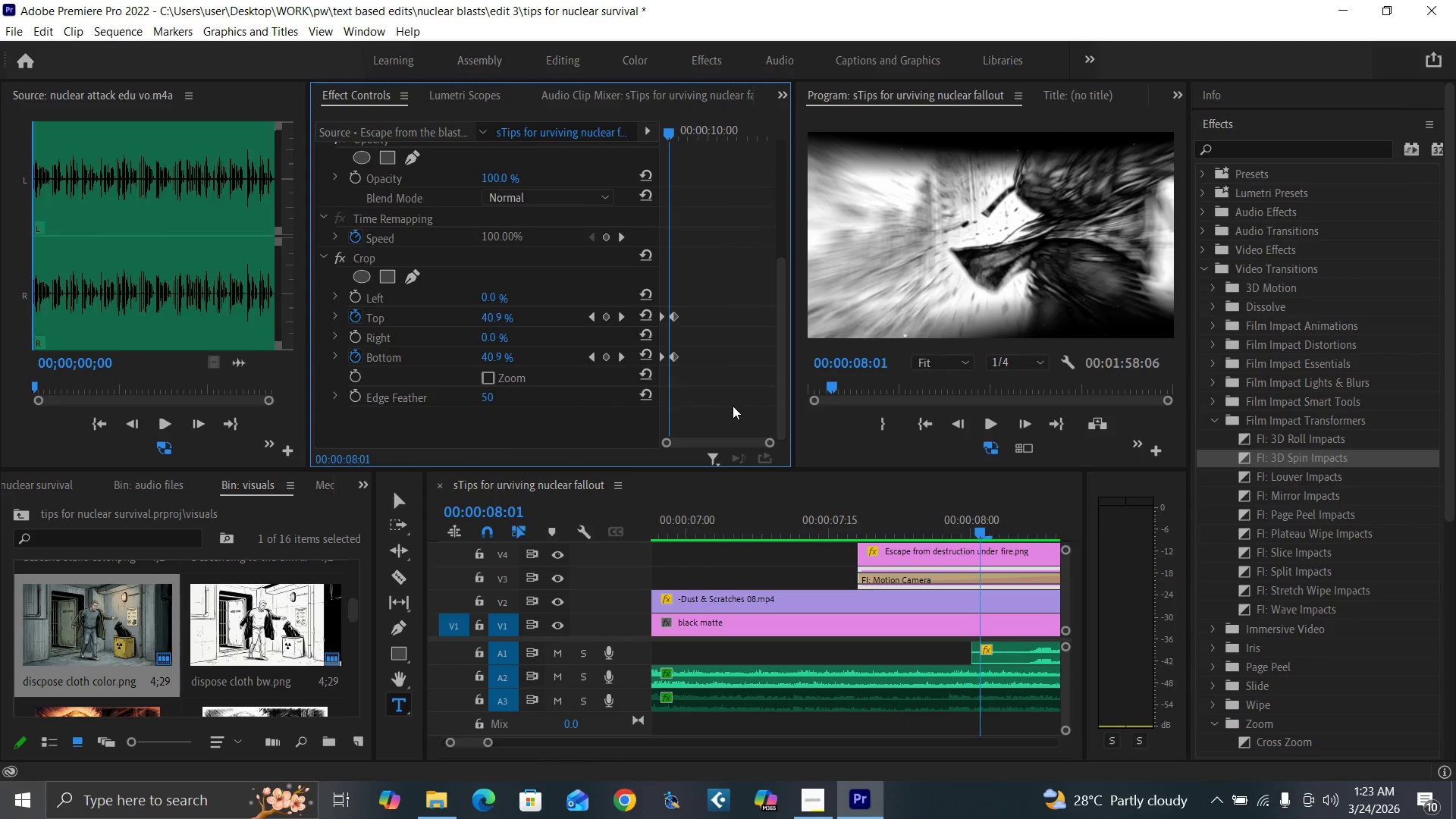 
key(ArrowRight)
 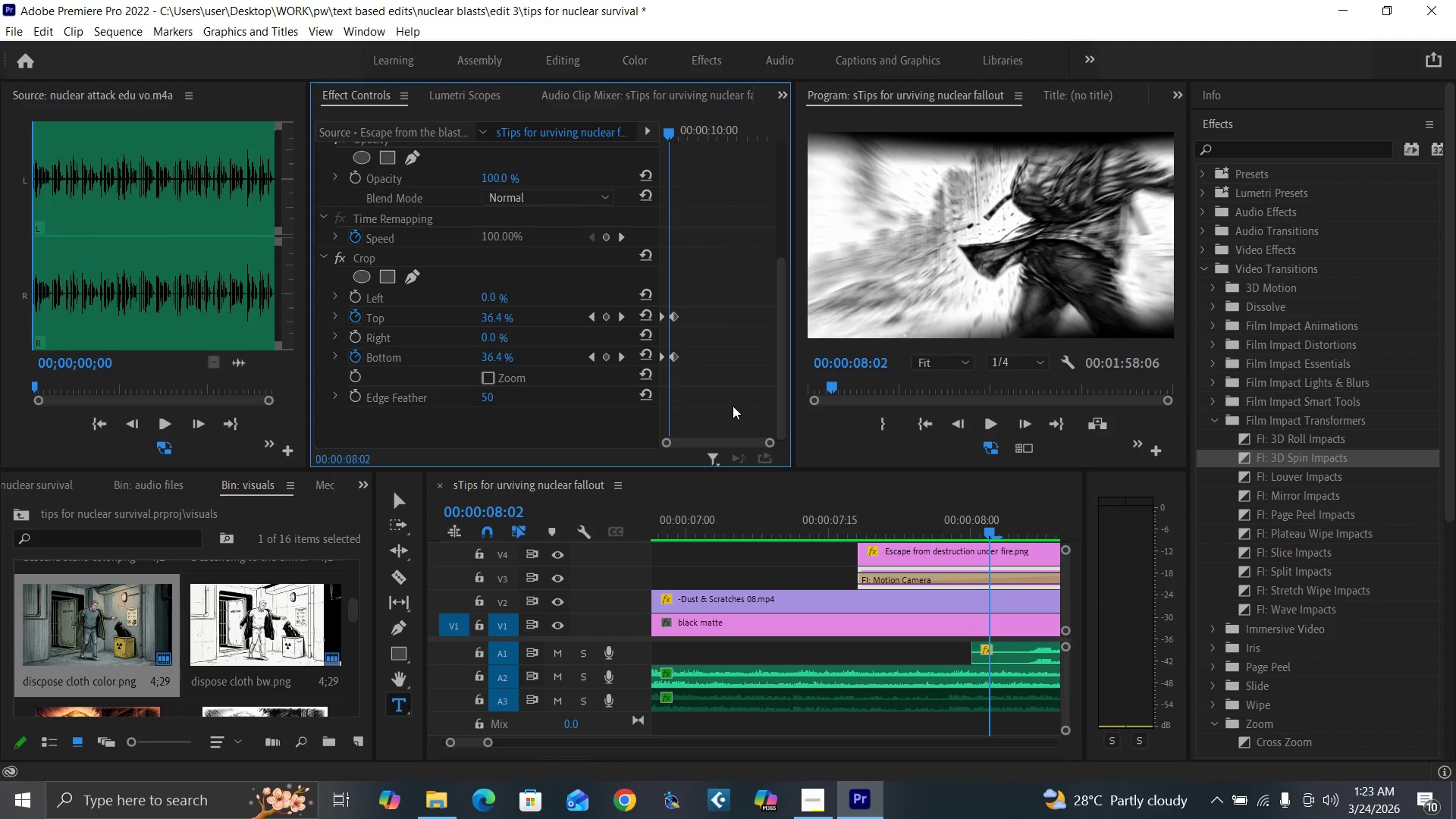 
key(ArrowRight)
 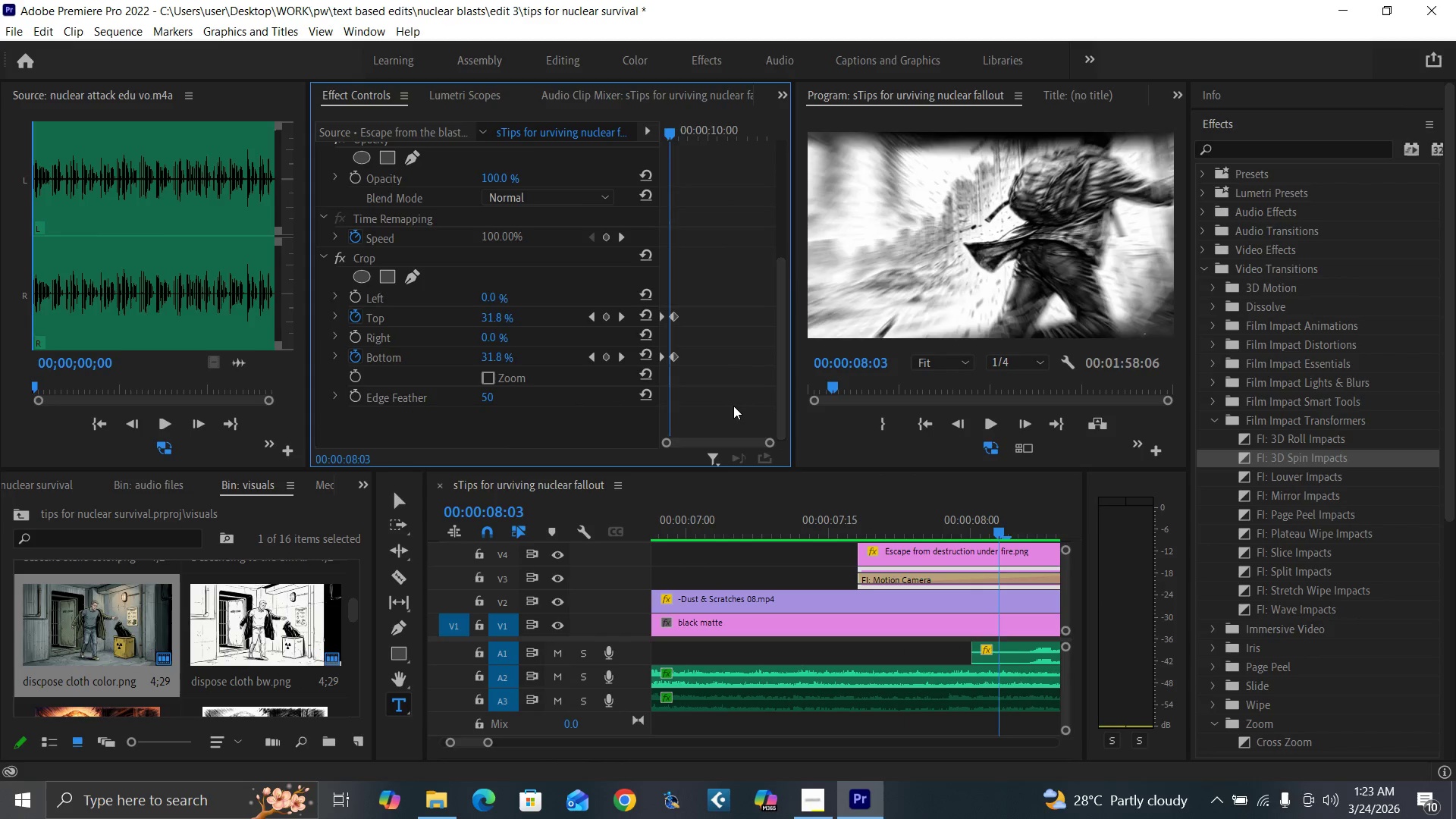 
key(ArrowRight)
 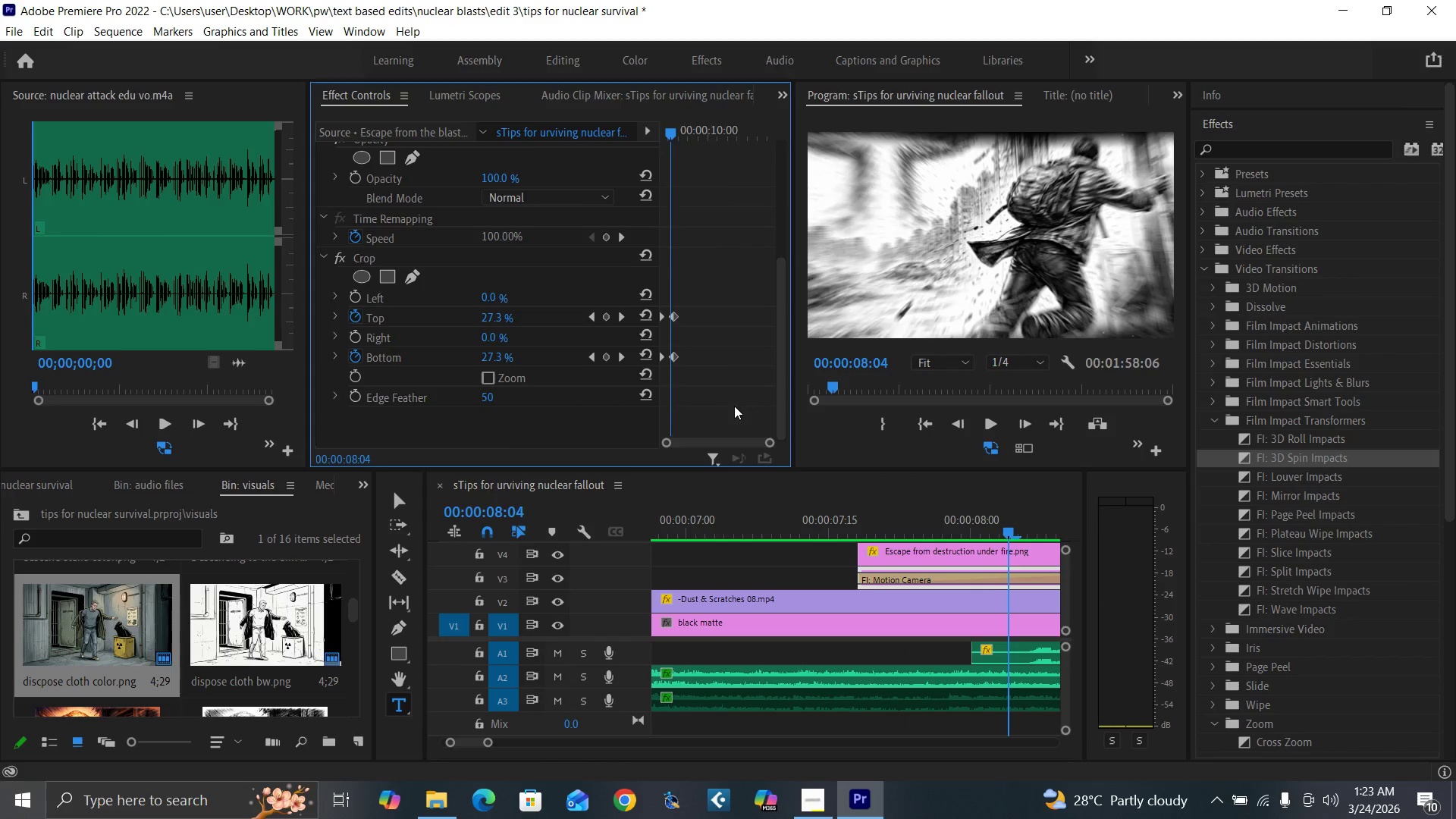 
key(Minus)
 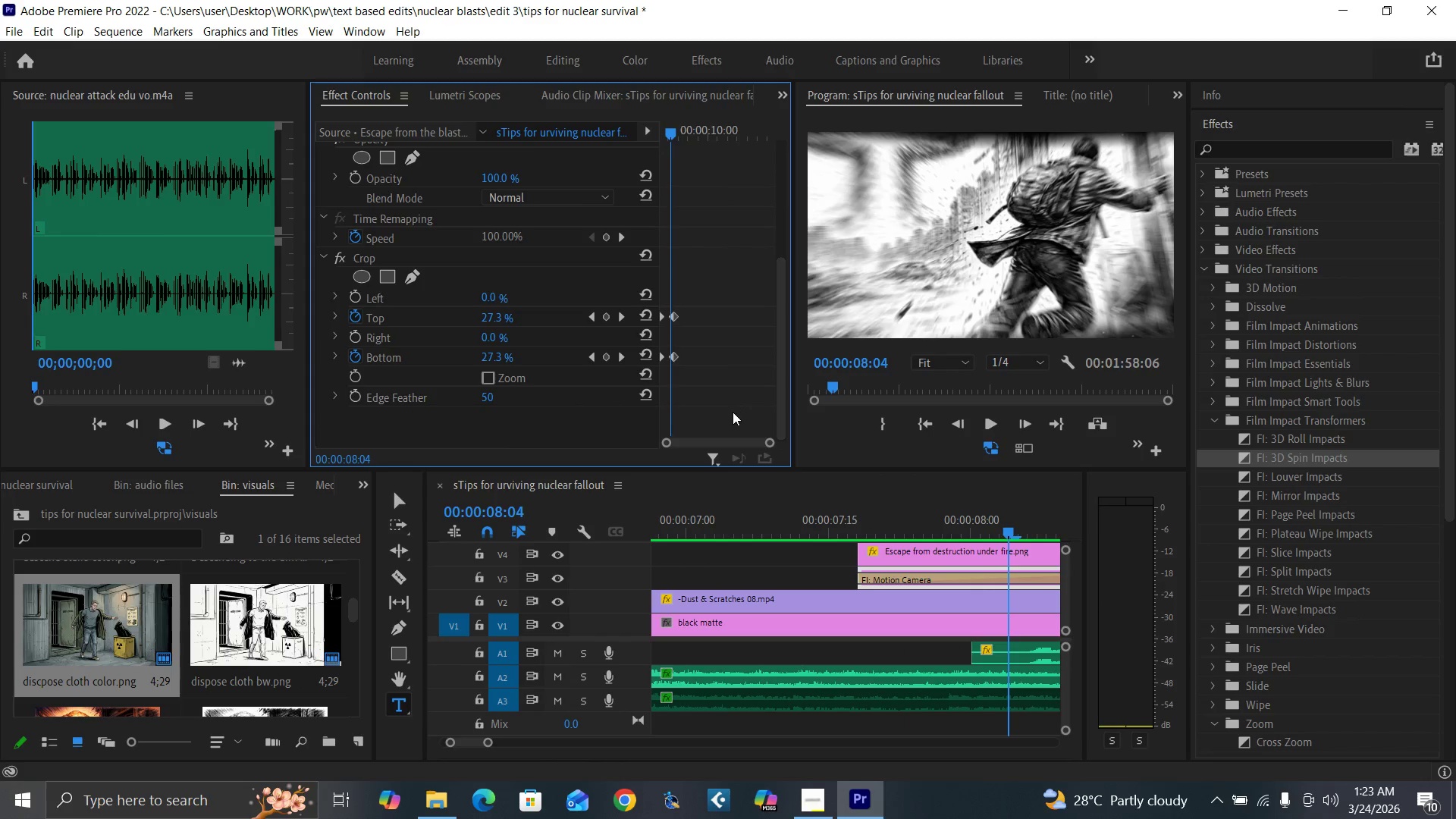 
key(Minus)
 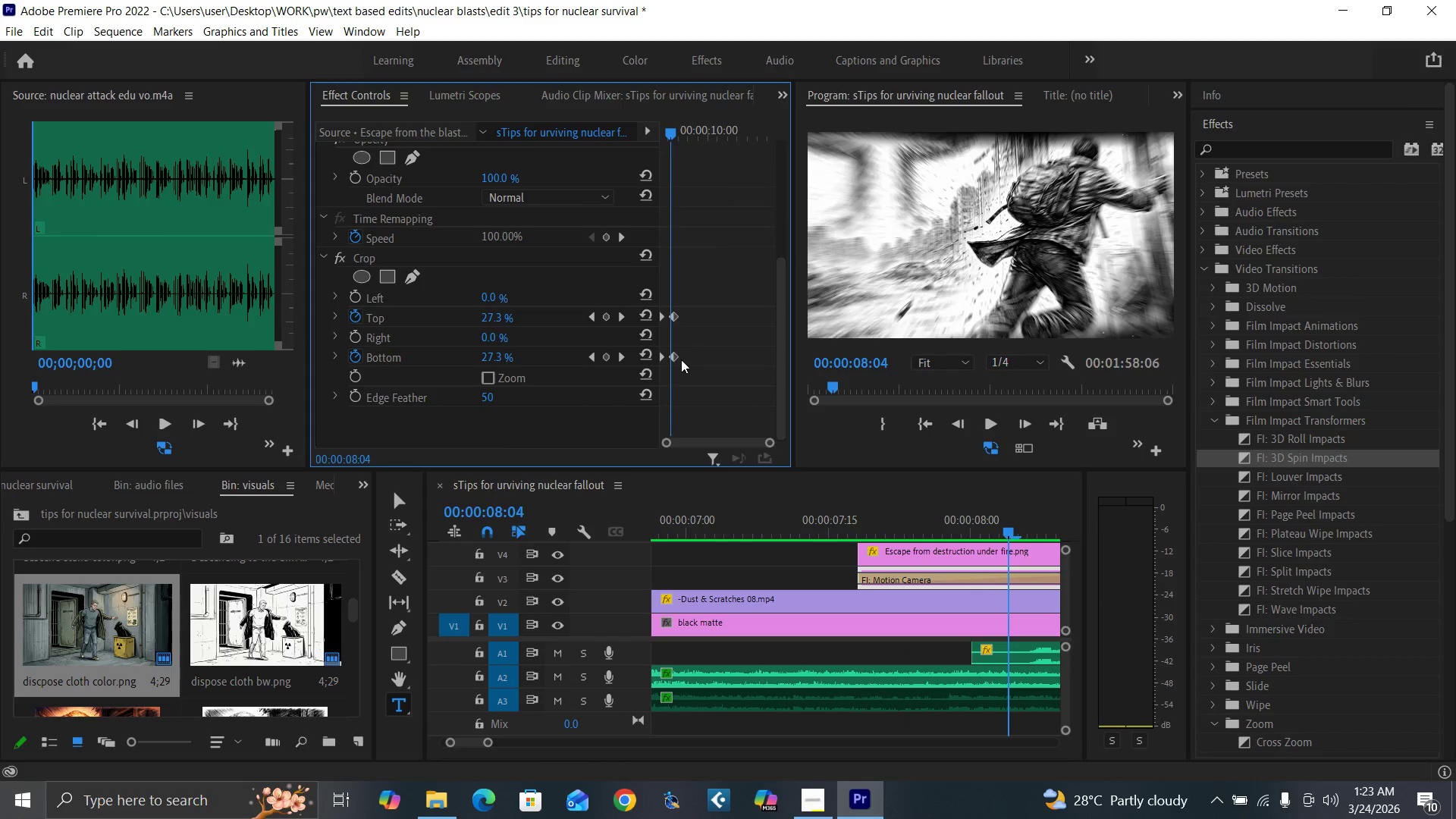 
left_click_drag(start_coordinate=[676, 356], to_coordinate=[670, 356])
 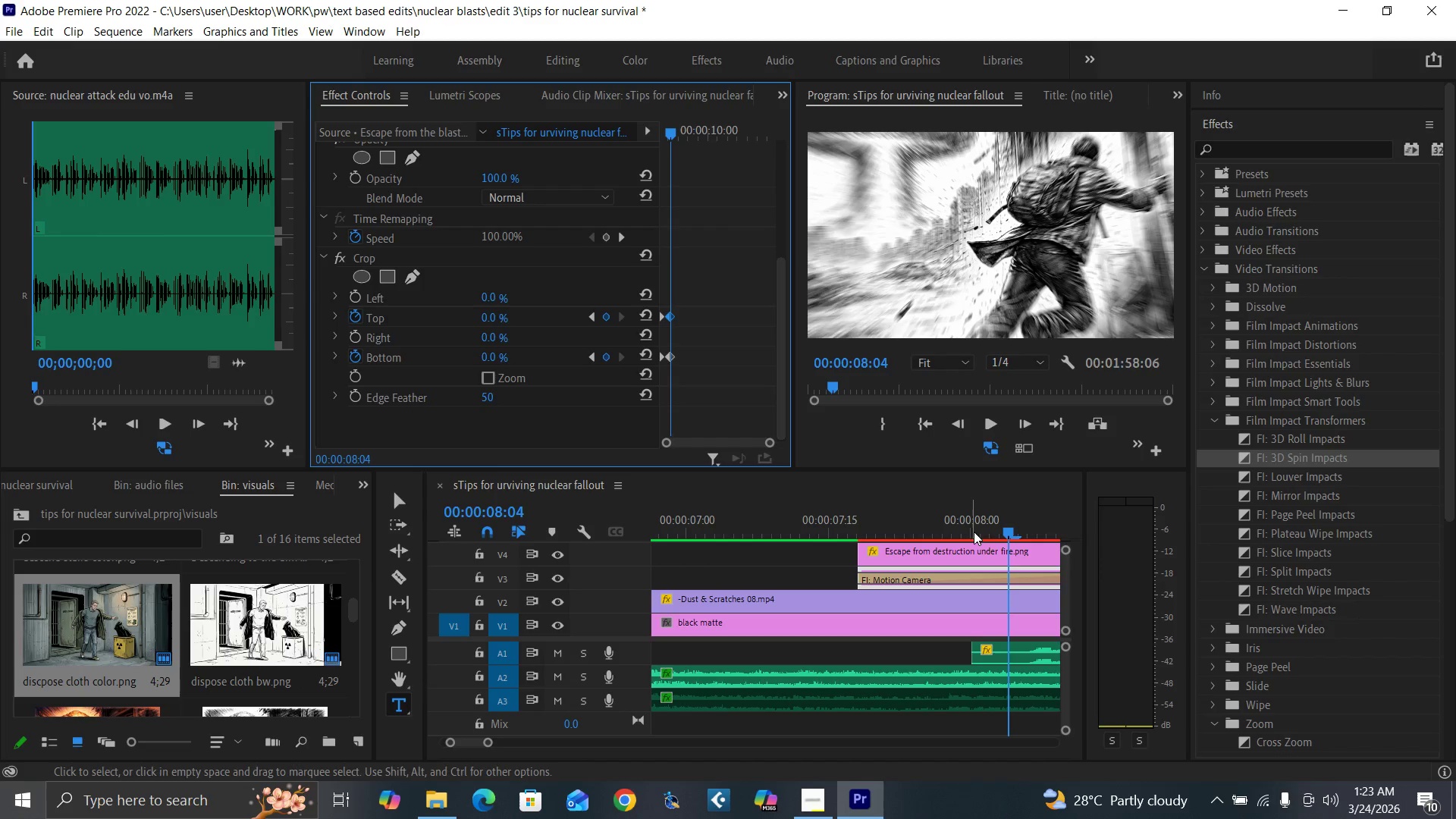 
left_click([1008, 532])
 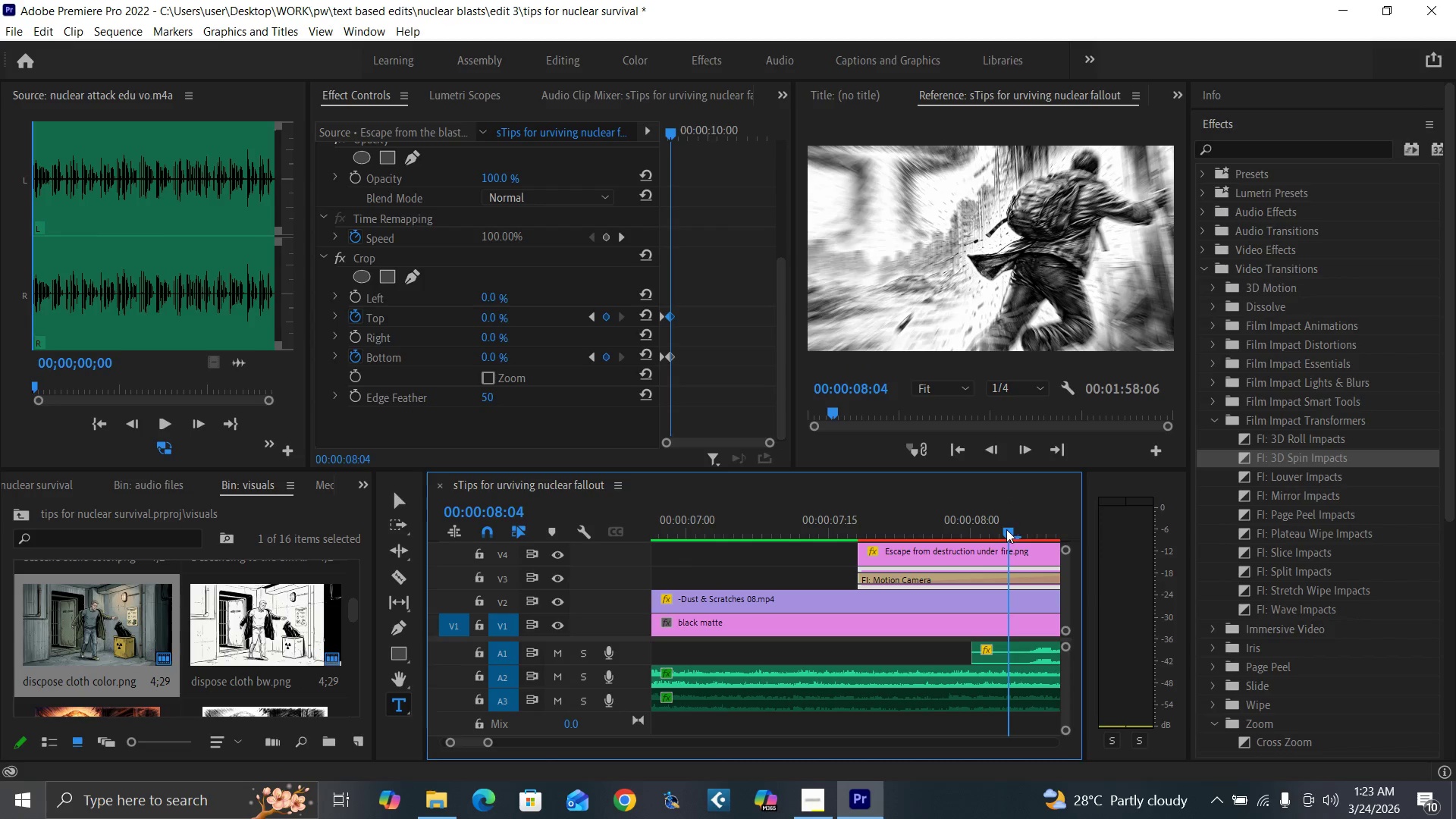 
key(Minus)
 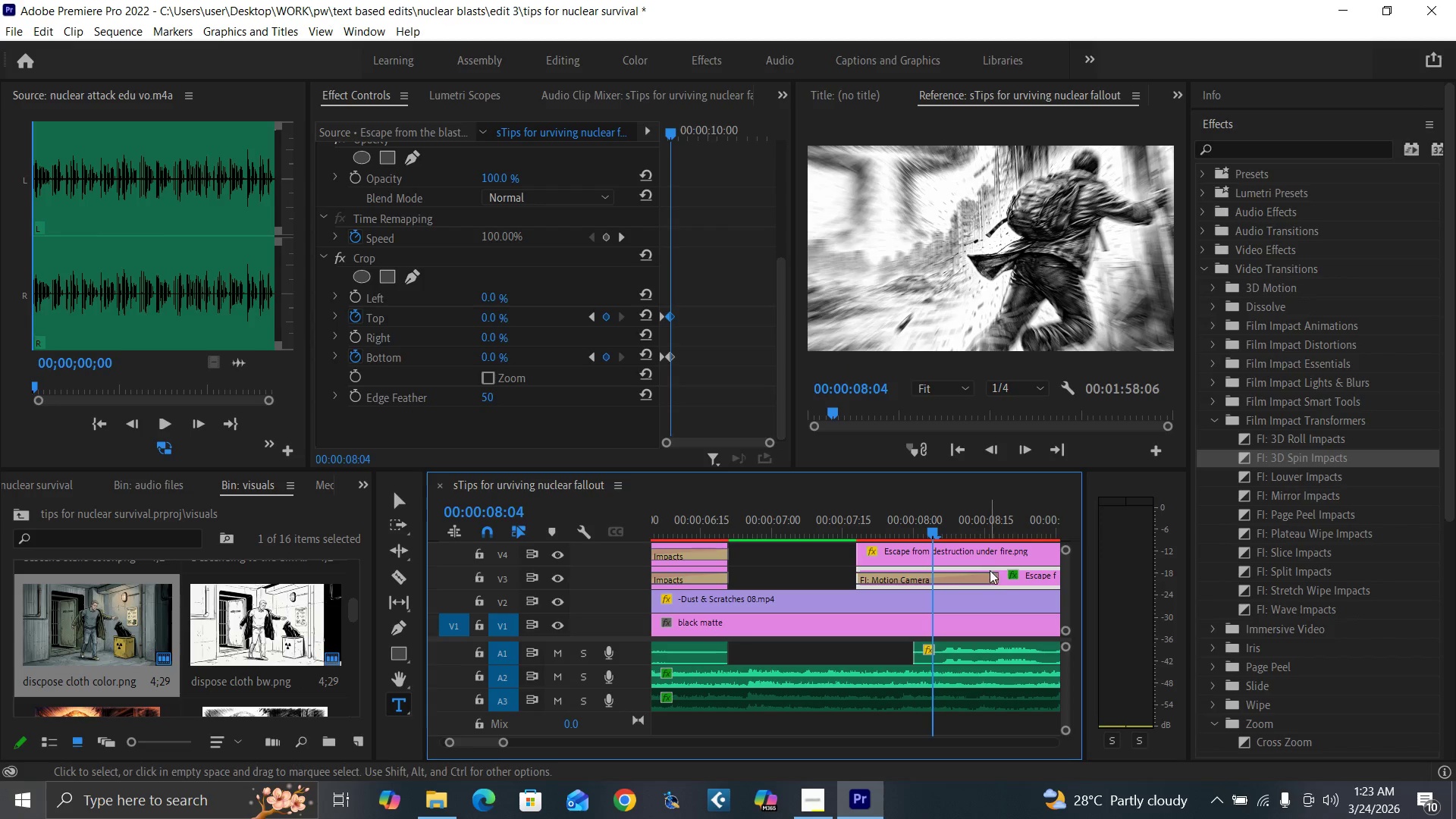 
left_click_drag(start_coordinate=[991, 575], to_coordinate=[926, 585])
 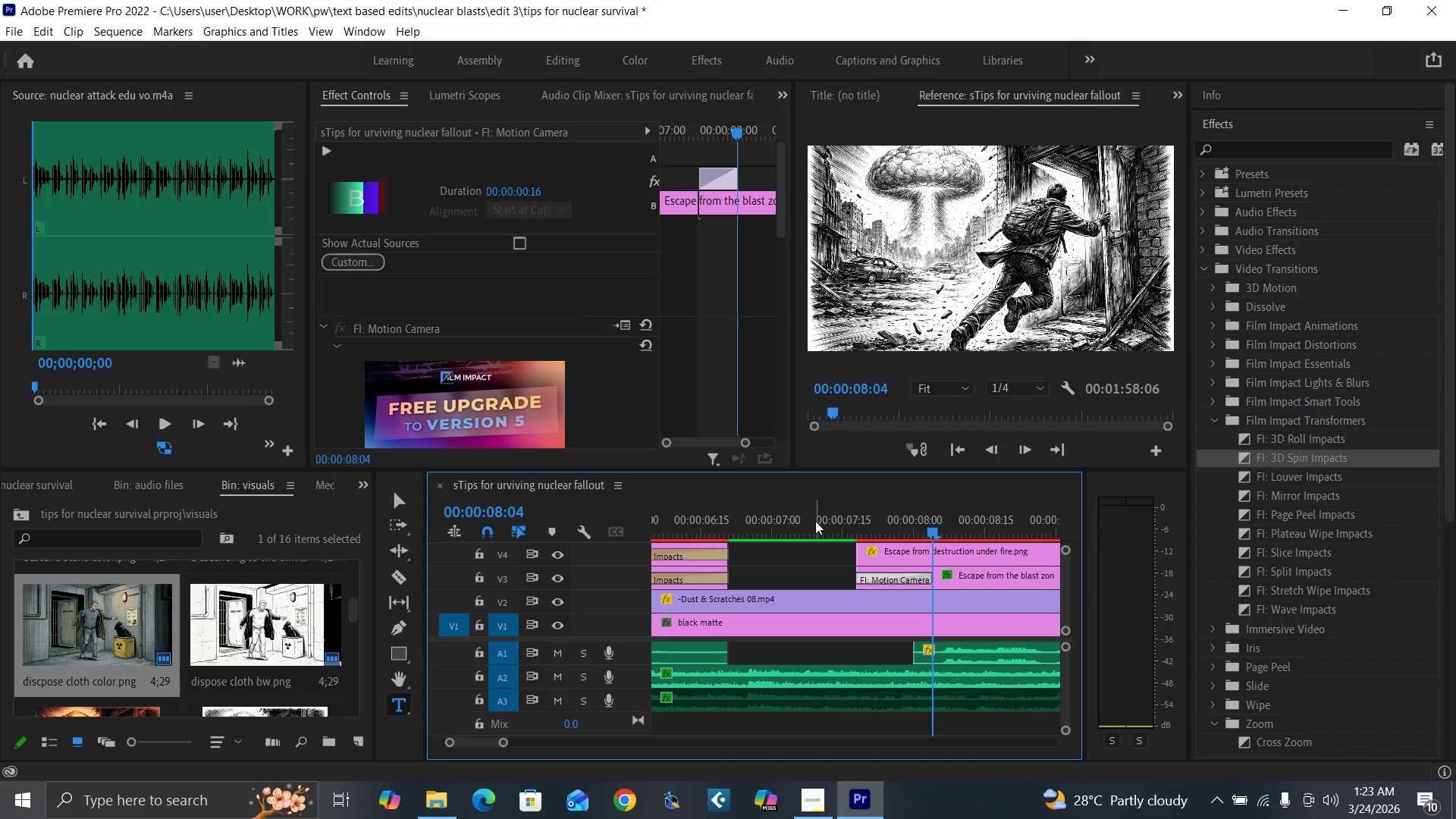 
left_click([820, 519])
 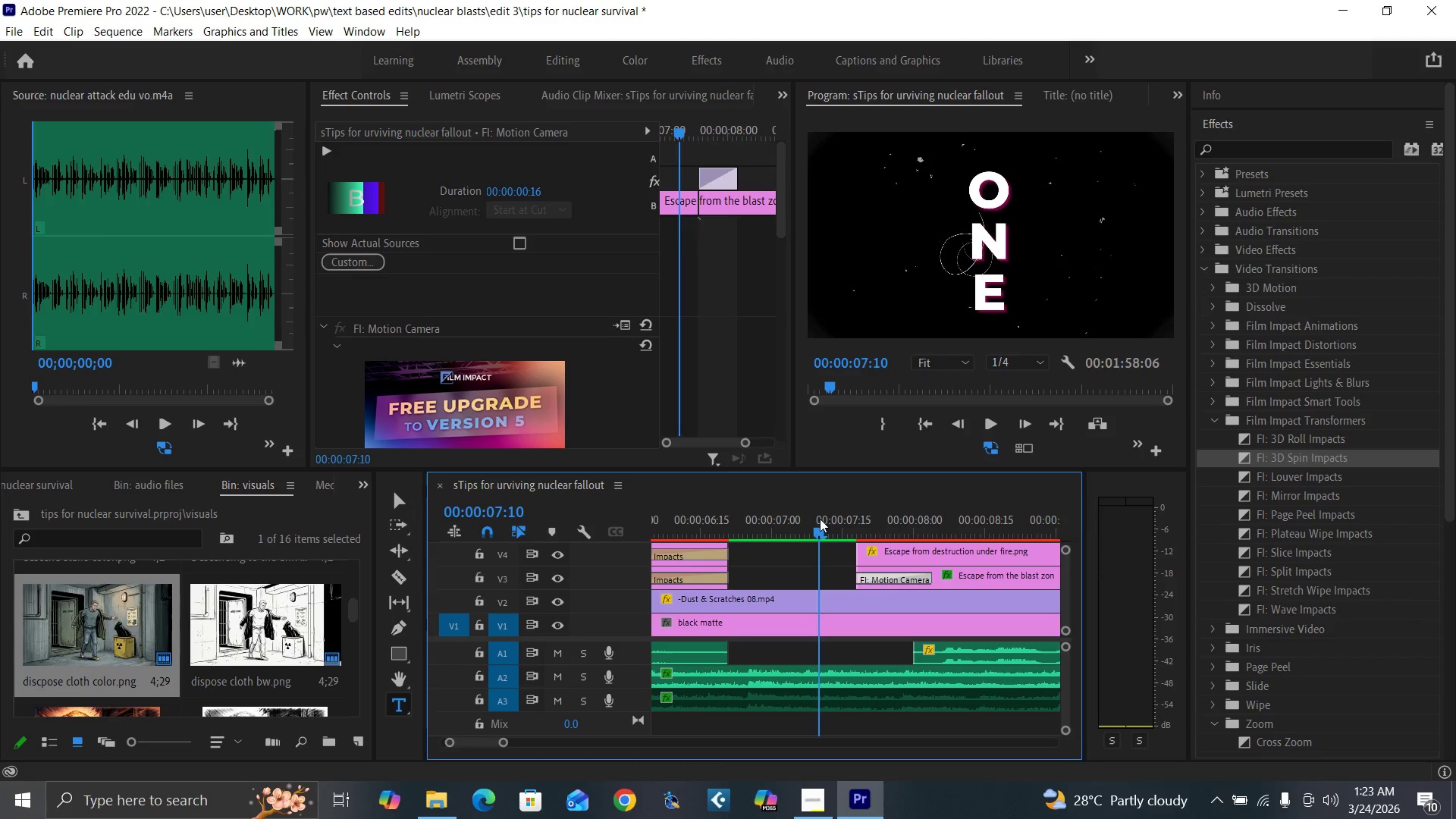 
key(Space)
 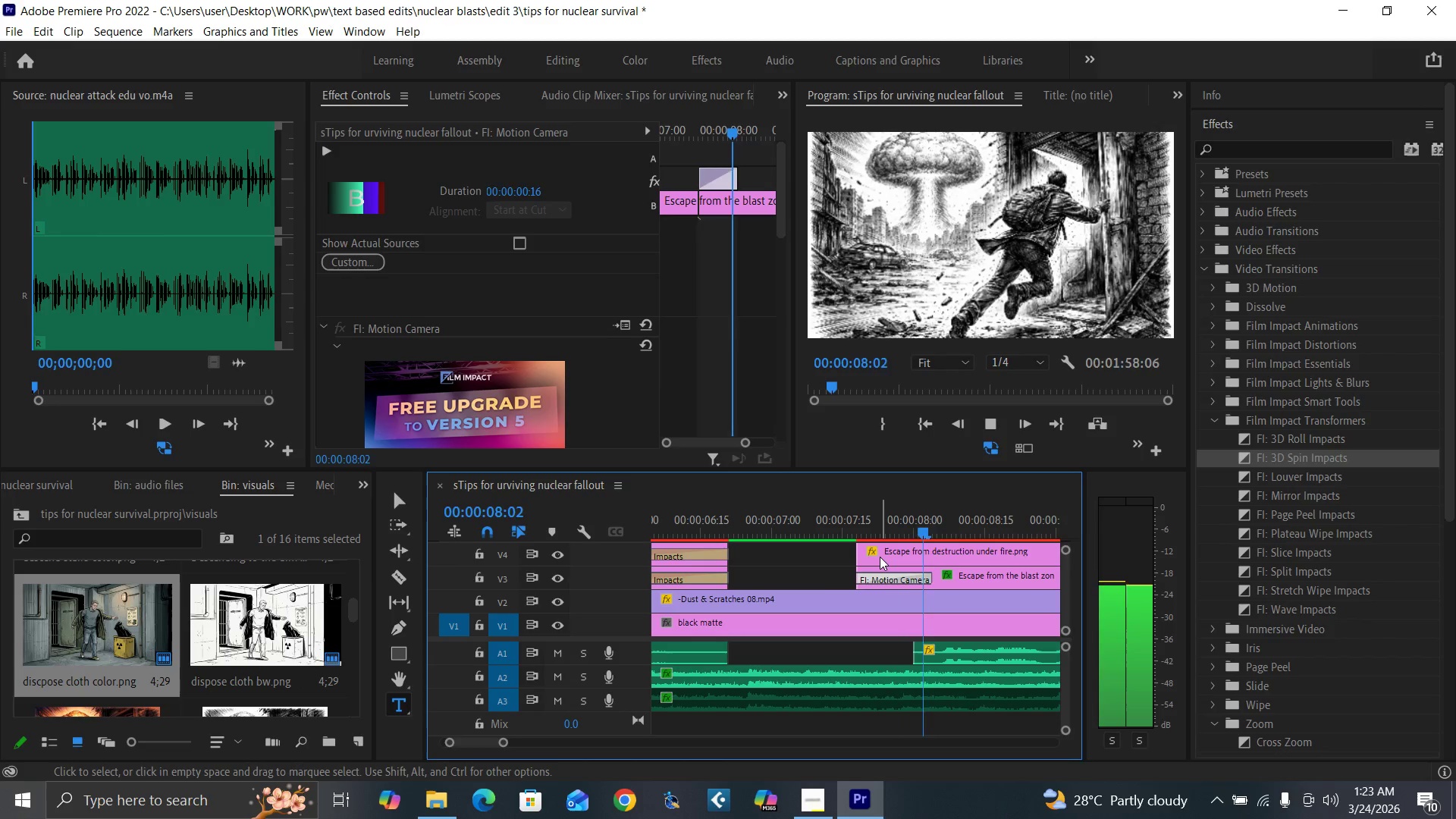 
key(Space)
 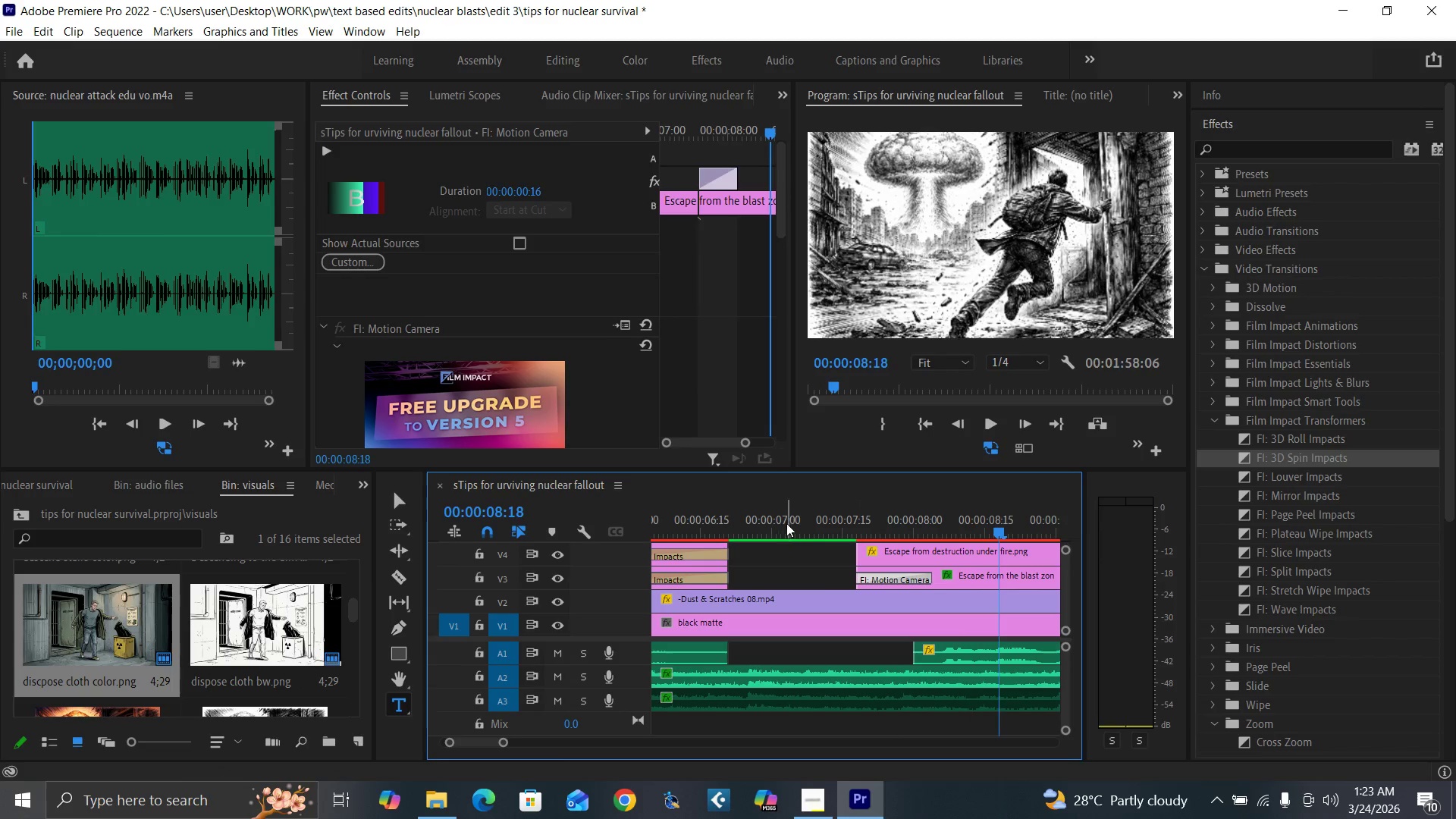 
left_click([784, 520])
 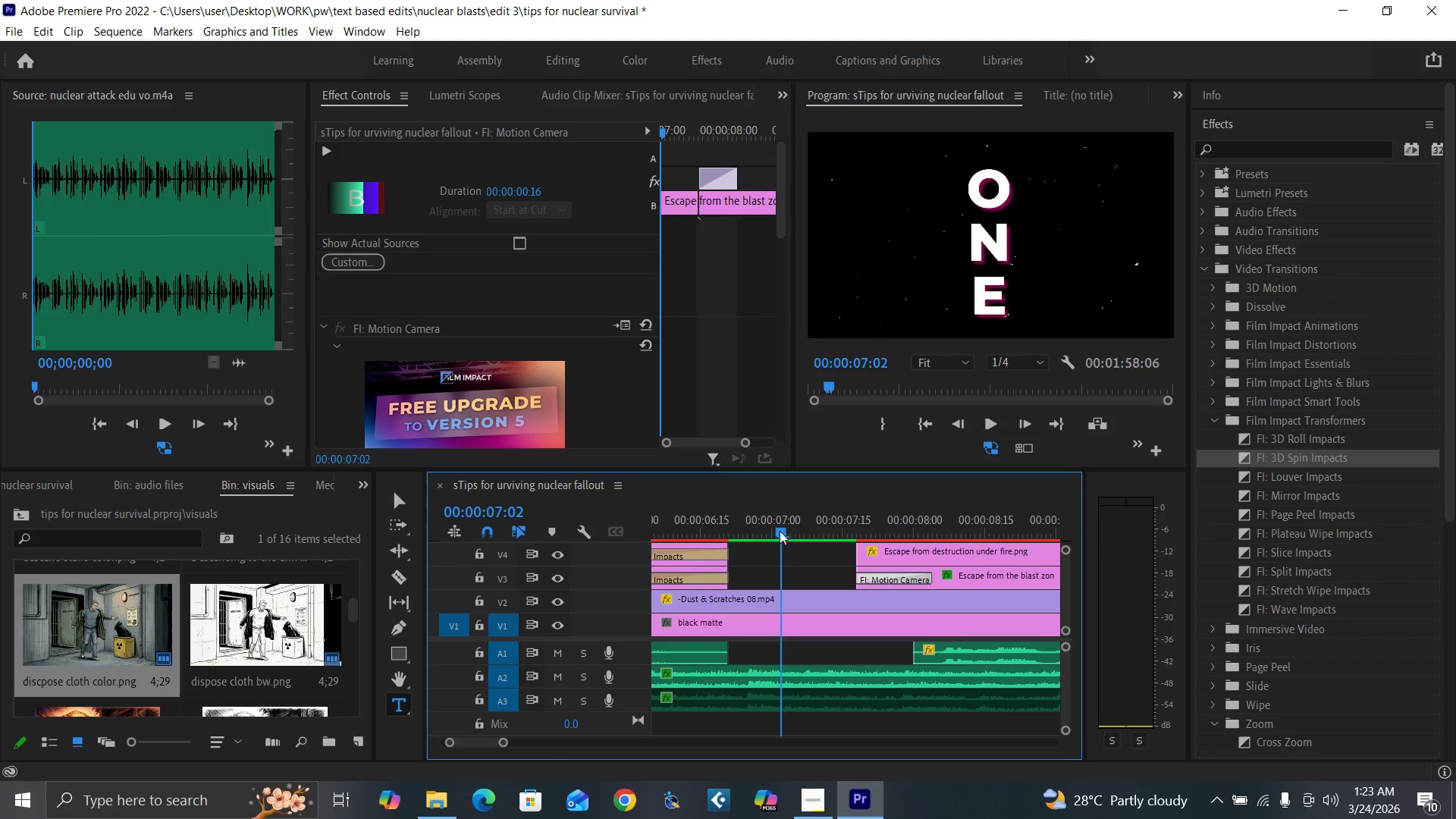 
key(Space)
 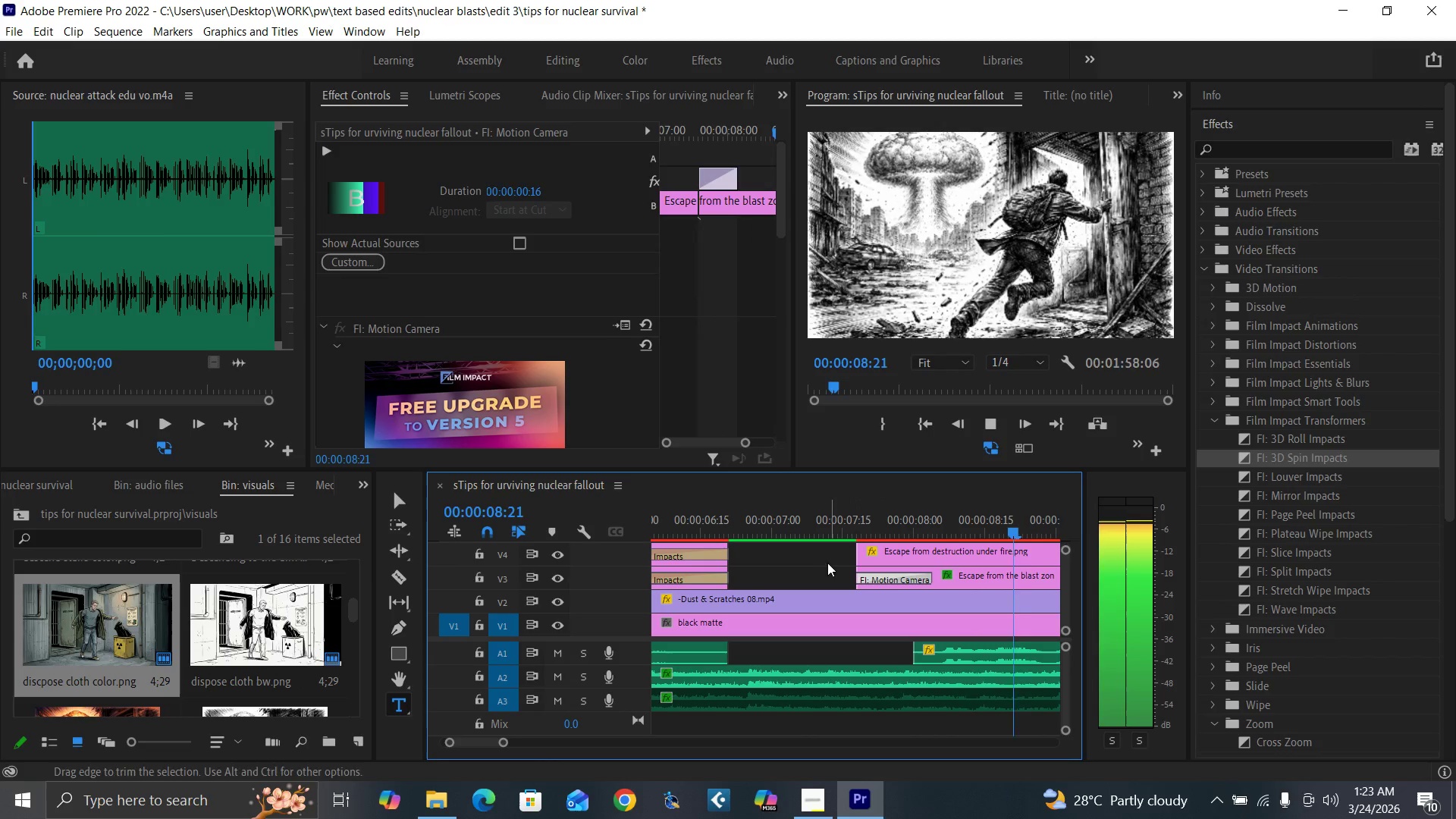 
left_click([784, 528])
 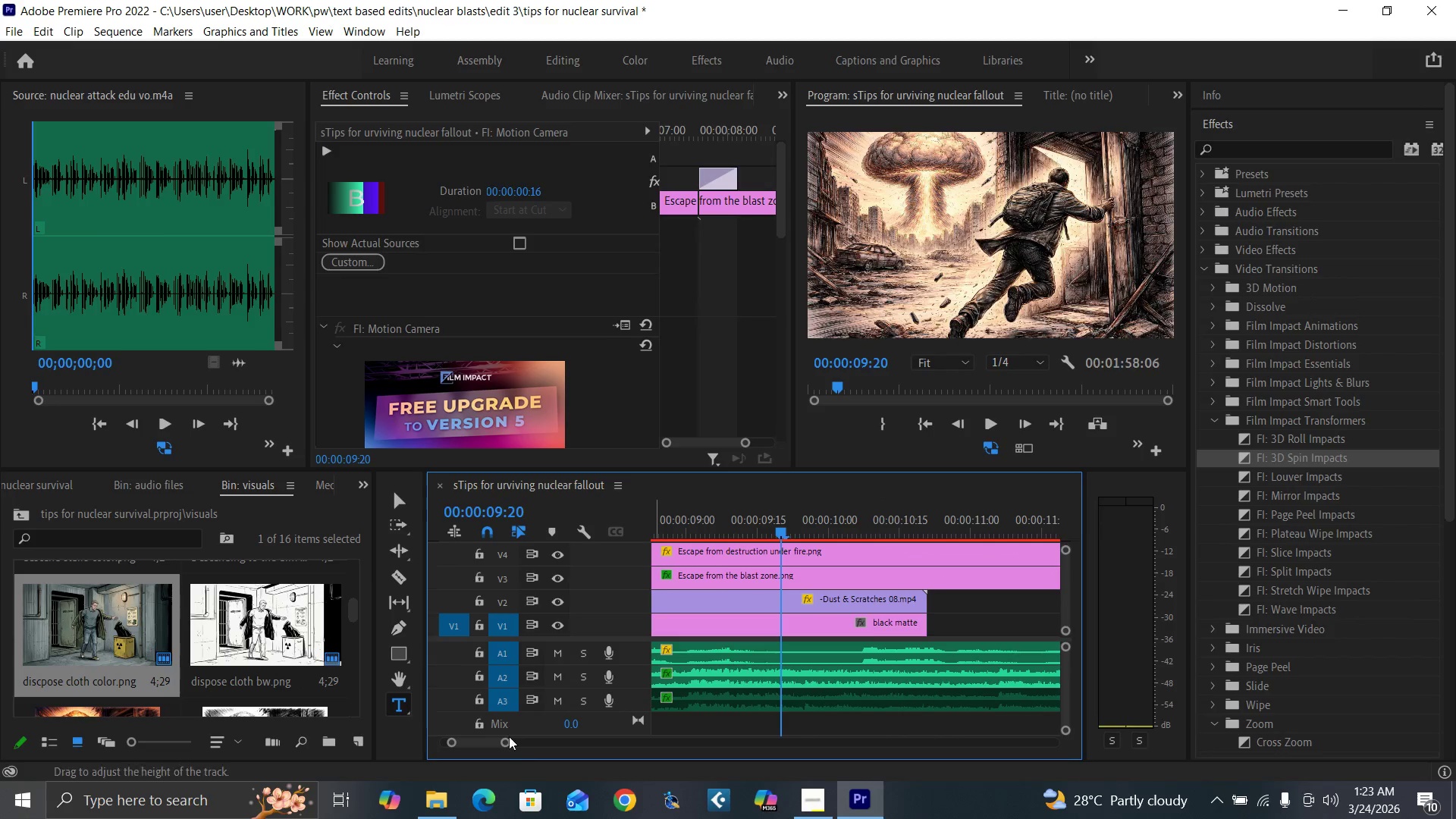 
left_click_drag(start_coordinate=[507, 742], to_coordinate=[529, 747])
 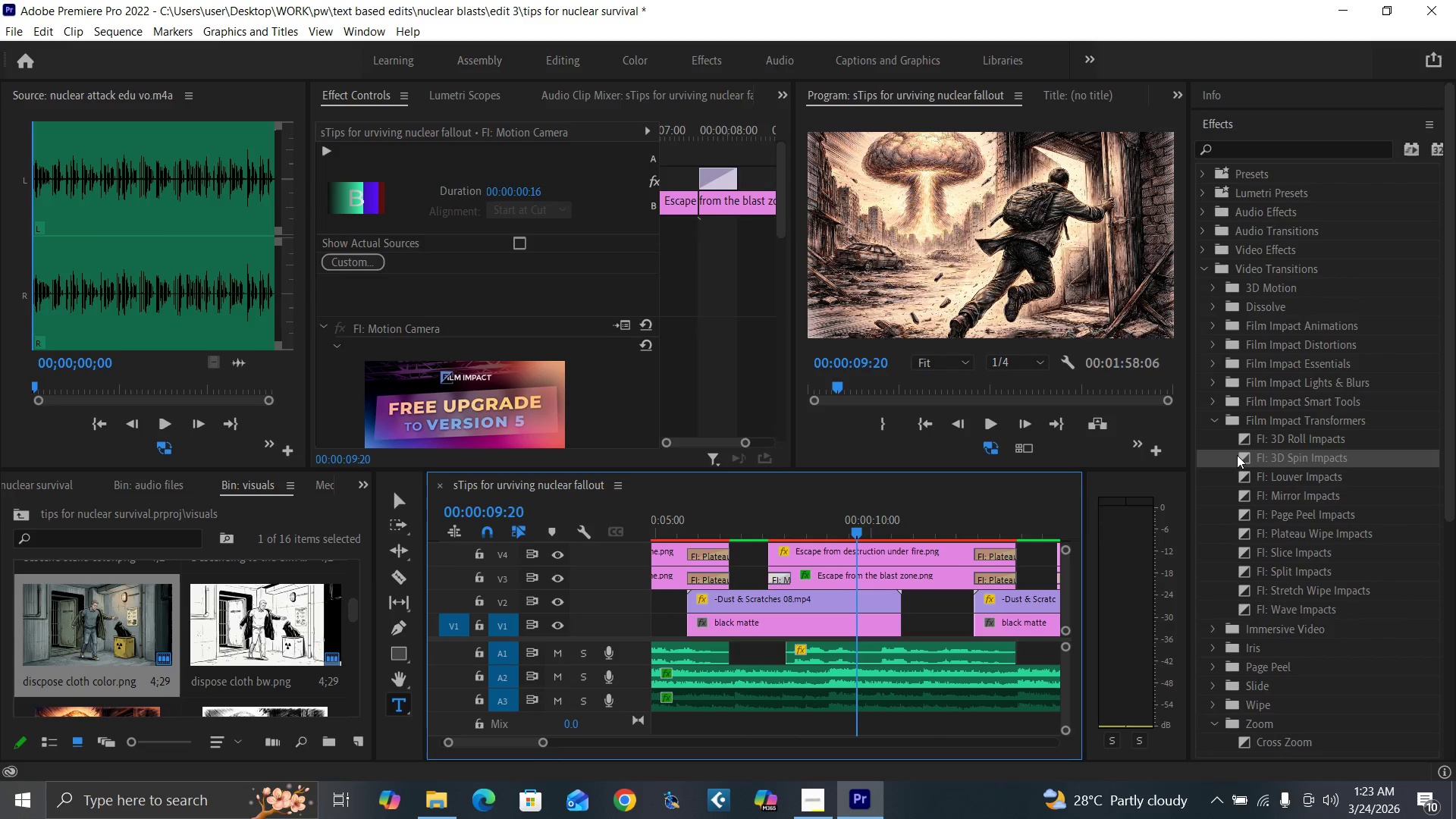 
left_click_drag(start_coordinate=[1241, 455], to_coordinate=[786, 575])
 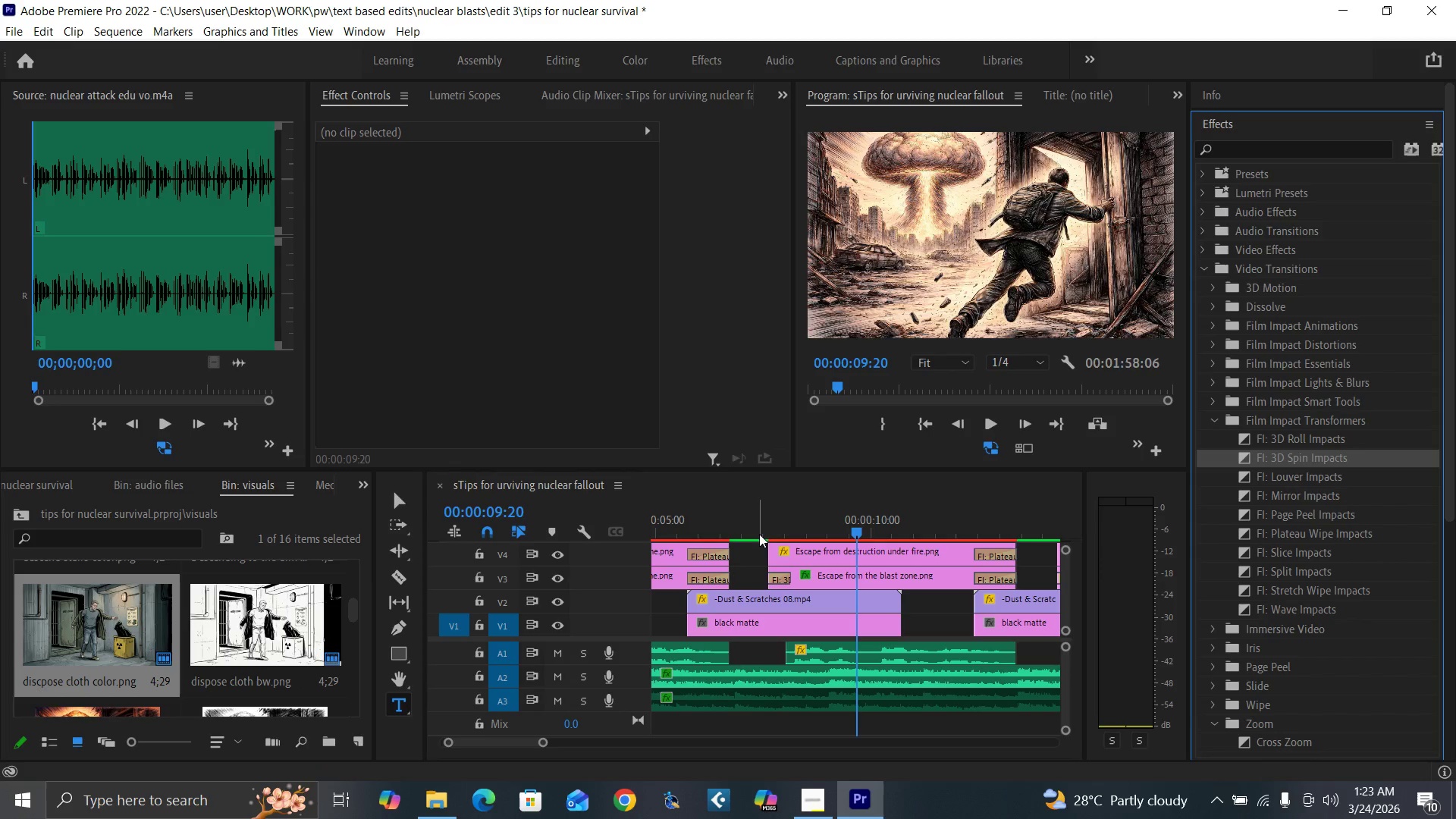 
left_click([755, 529])
 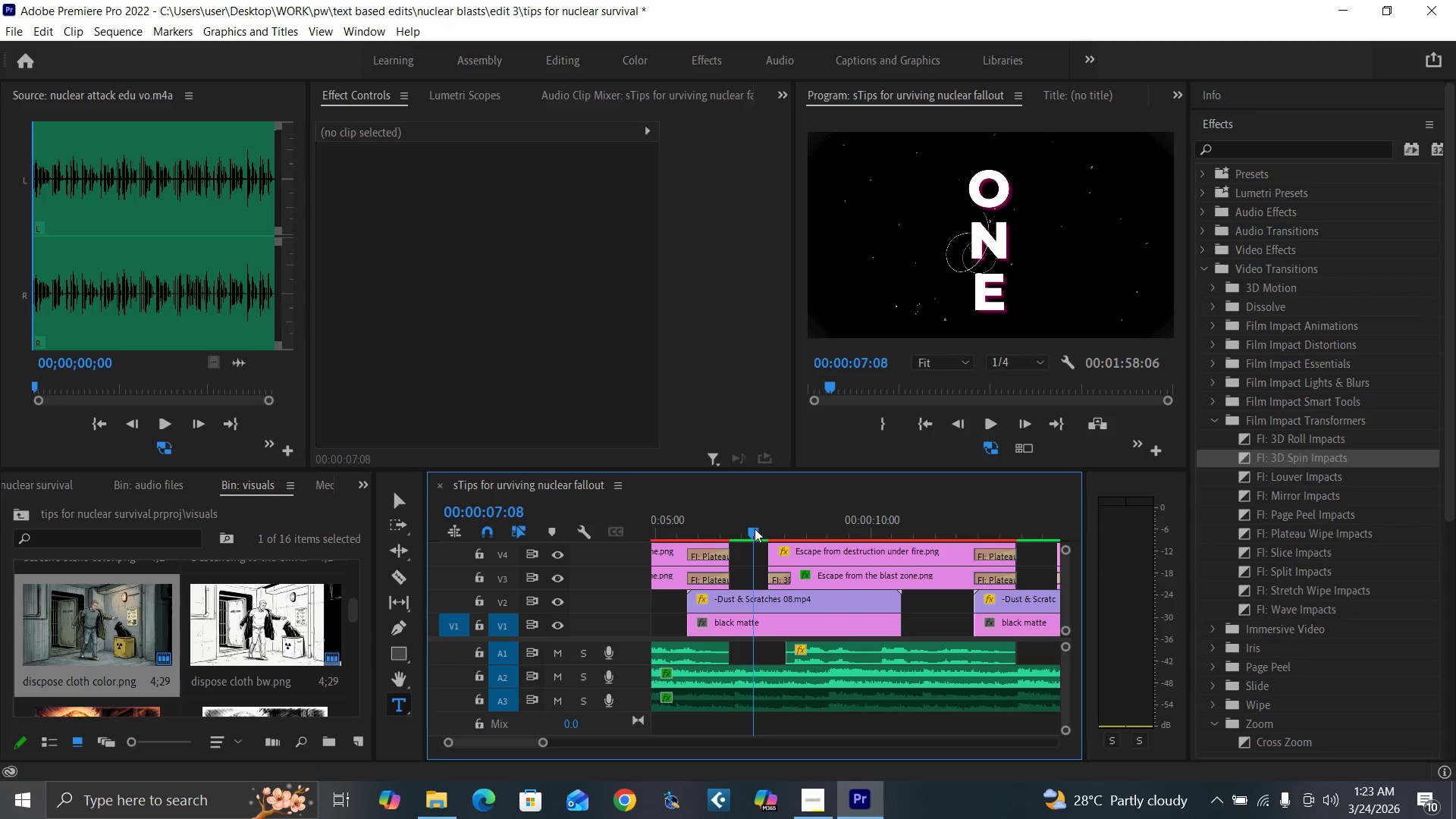 
key(Space)
 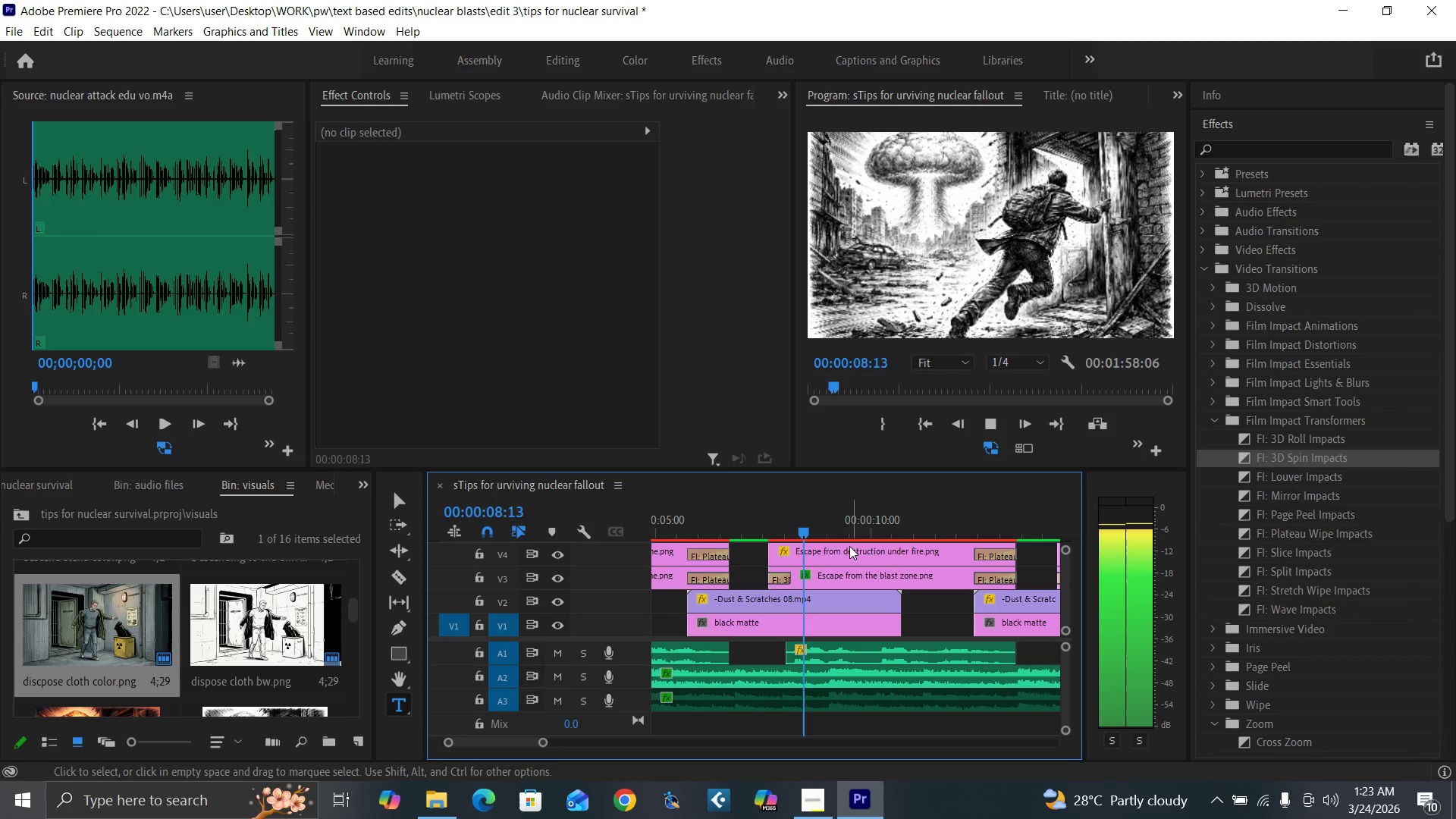 
left_click([739, 523])
 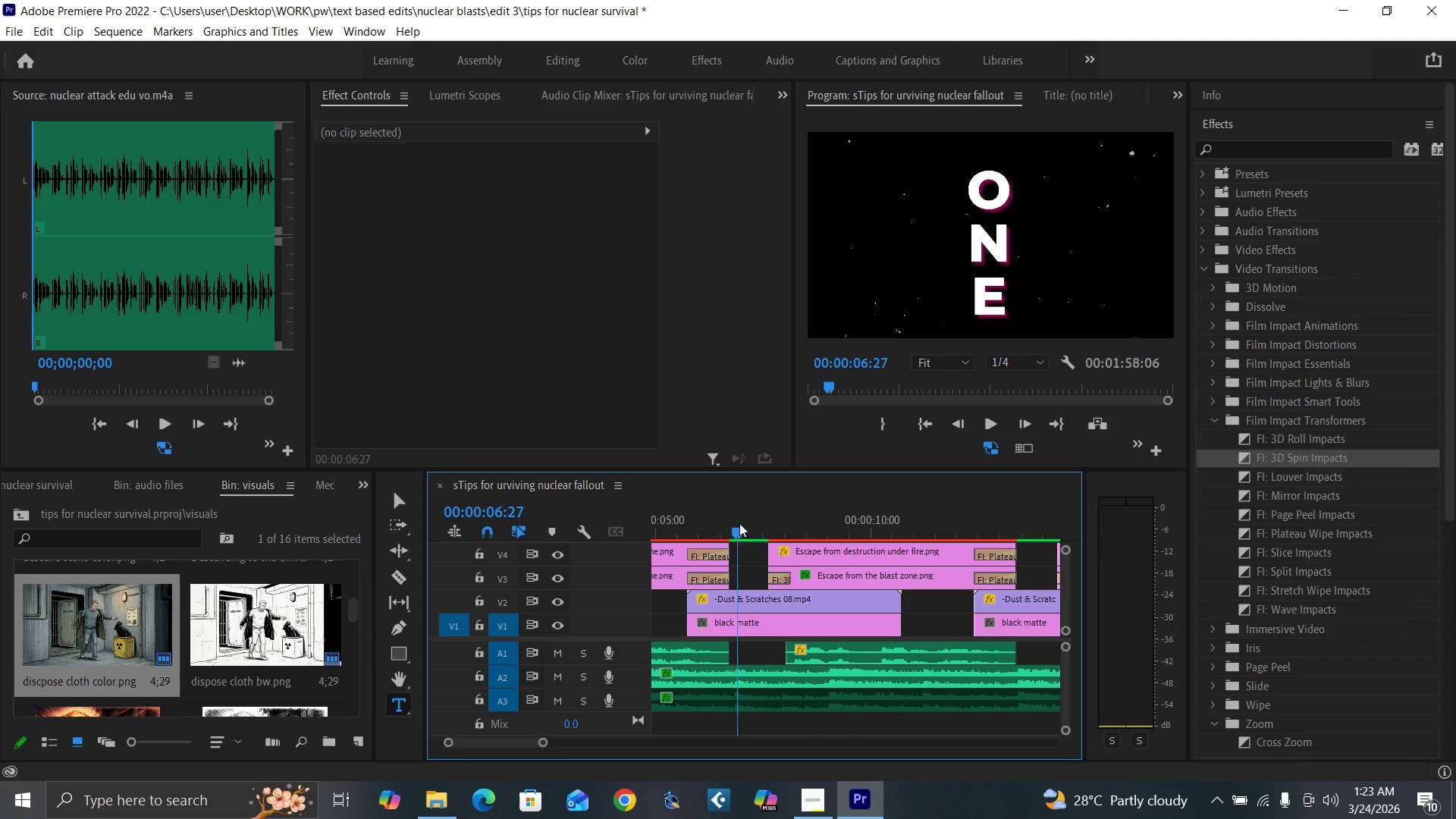 
key(Space)
 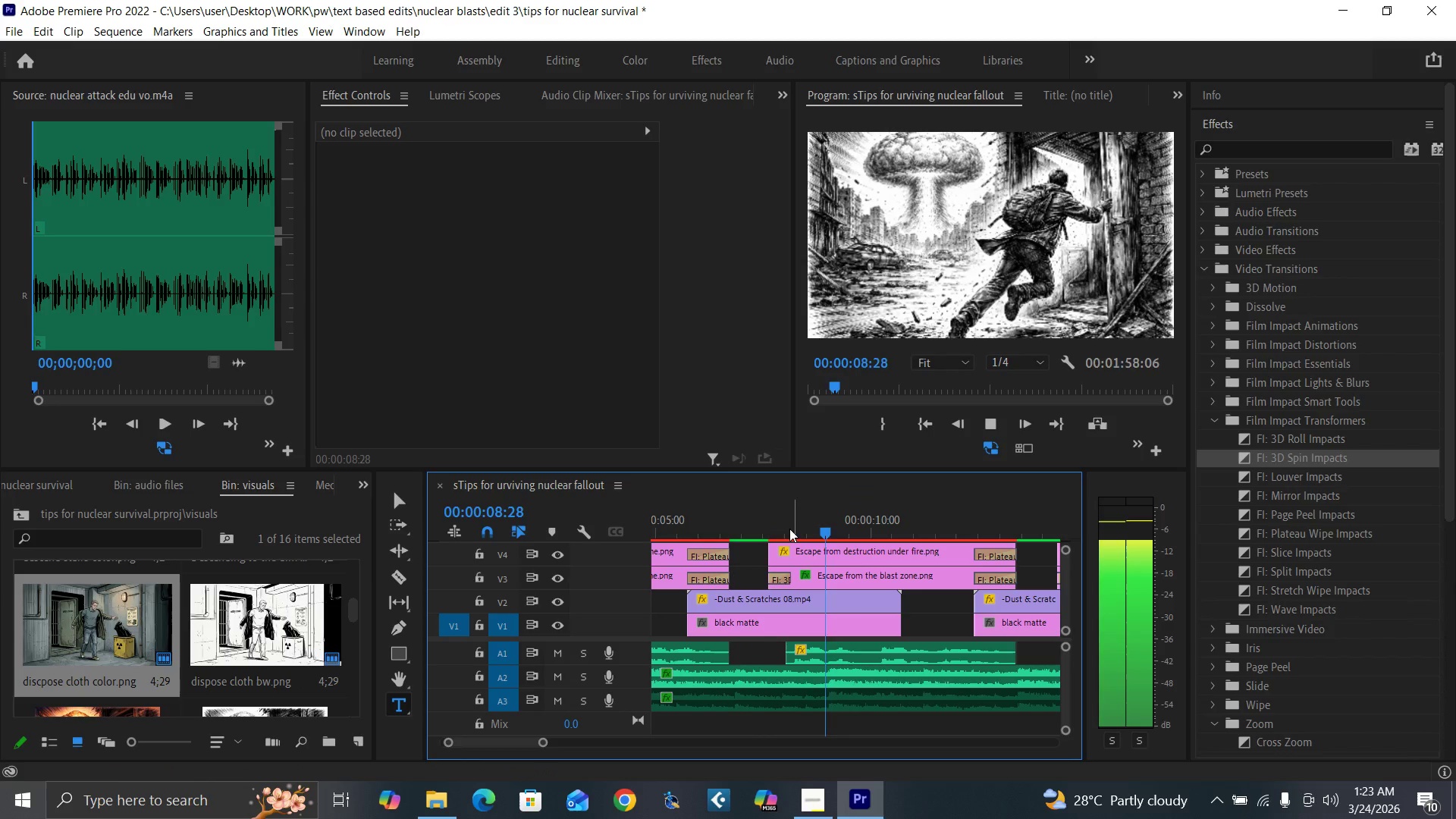 
left_click([740, 522])
 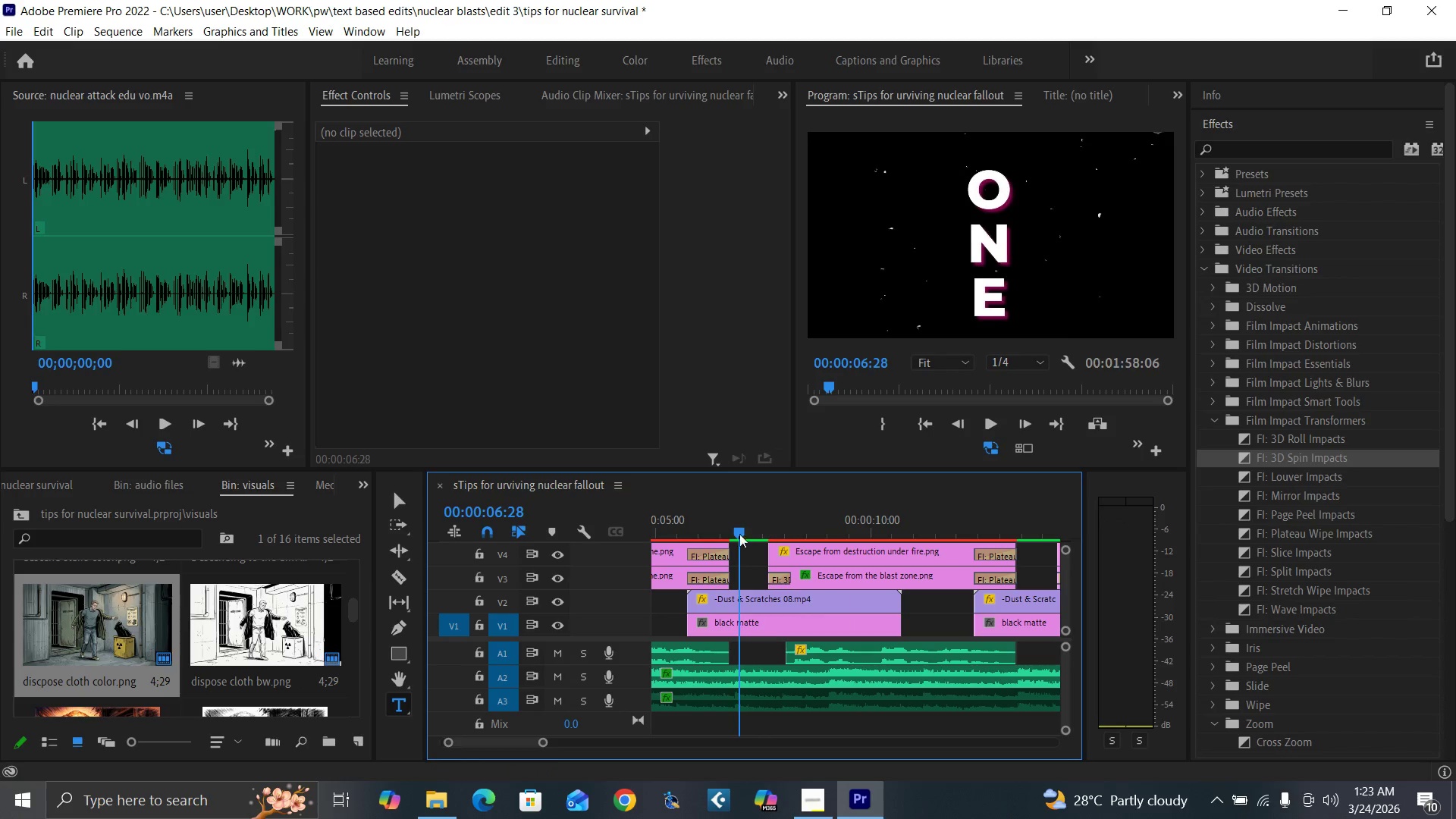 
key(Space)
 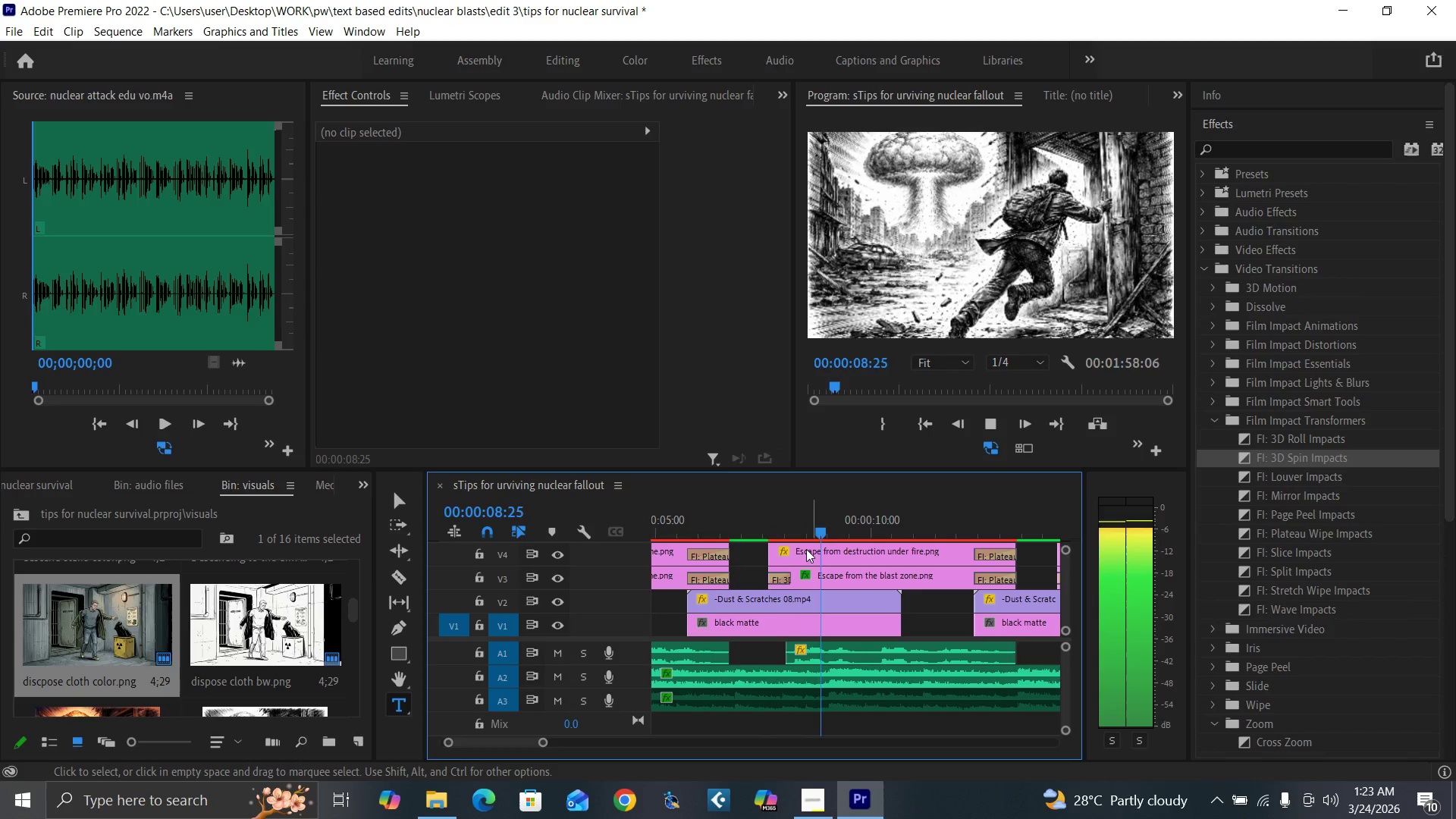 
left_click([711, 526])
 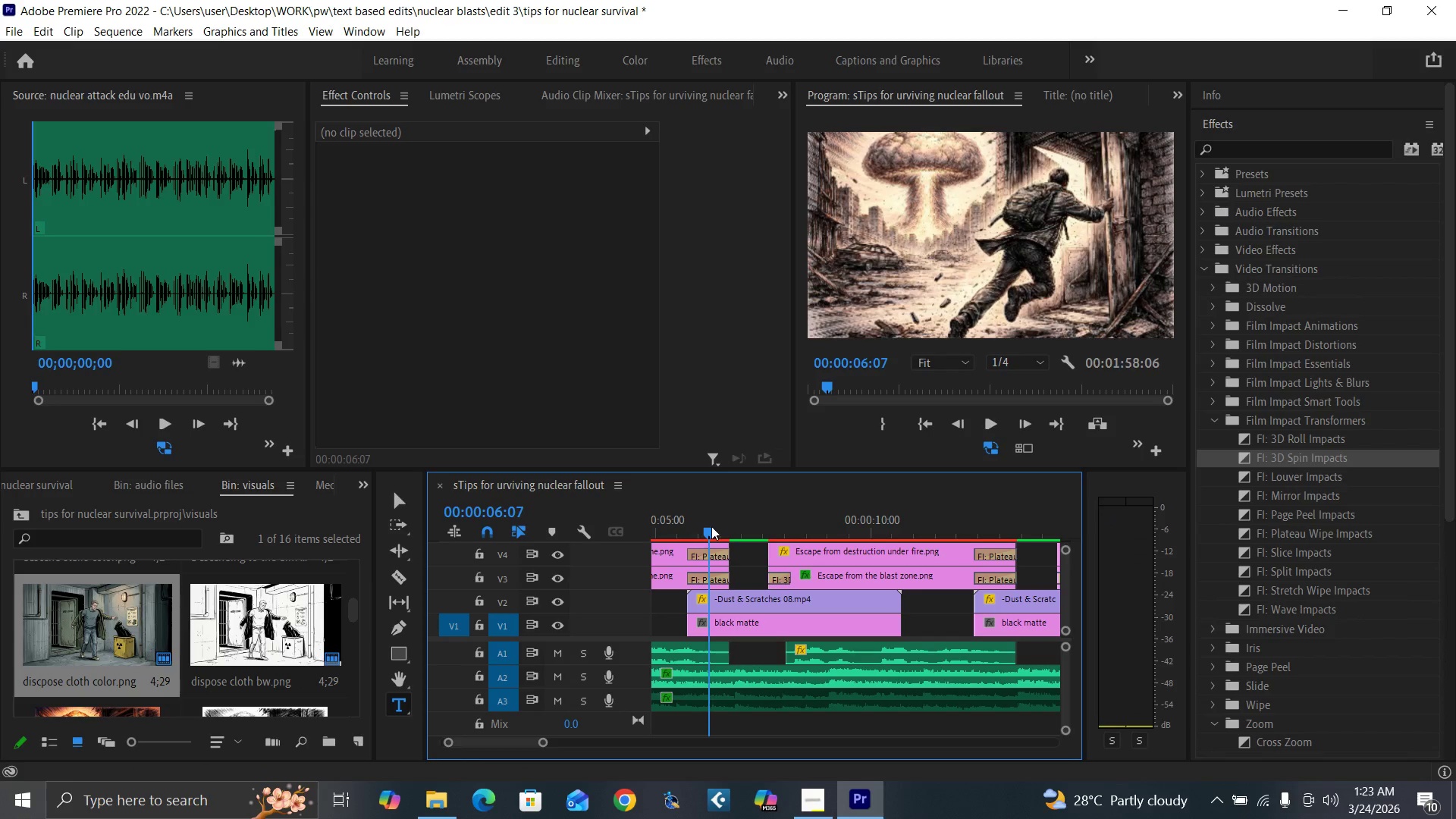 
key(Space)
 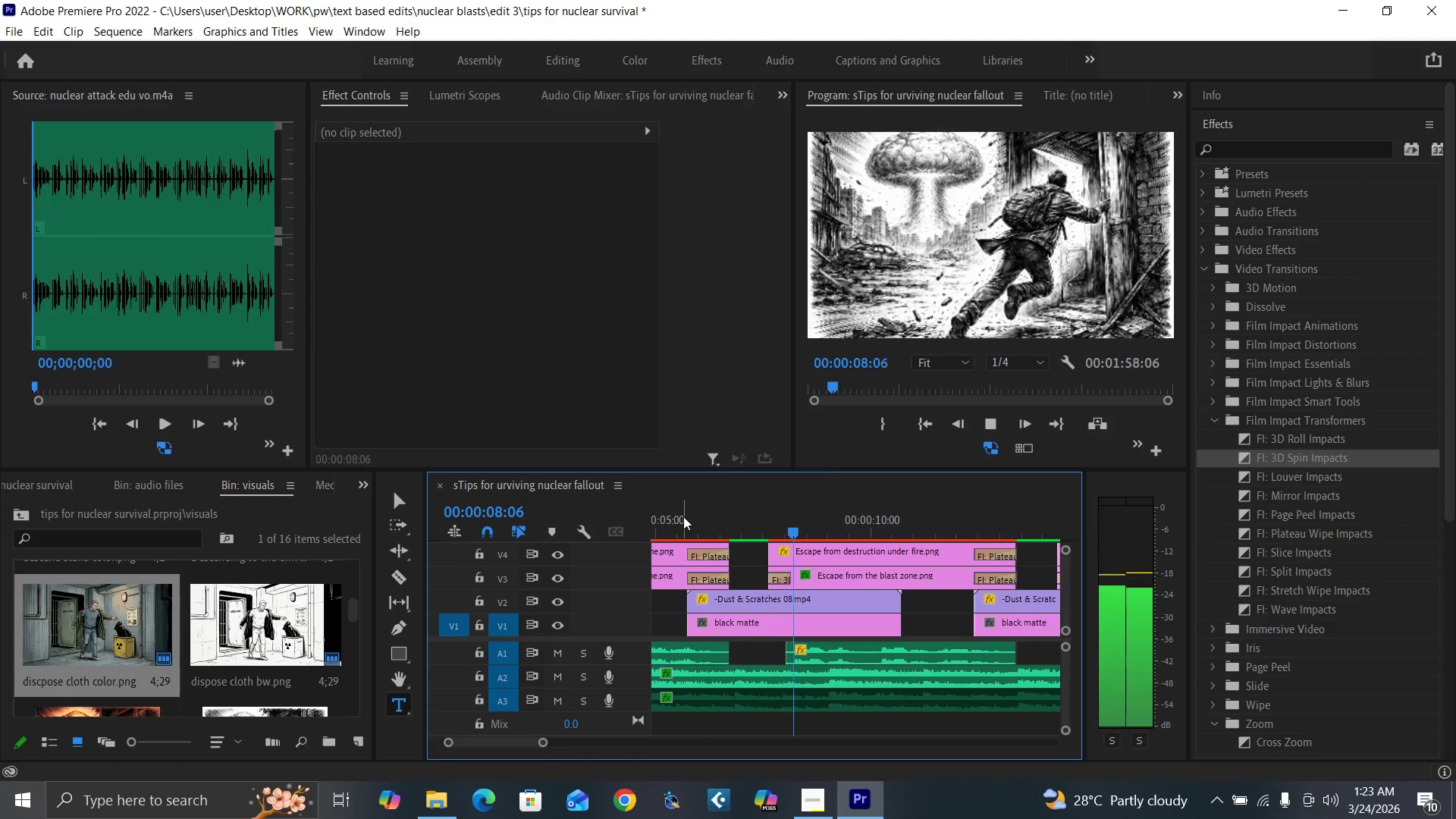 
key(Space)
 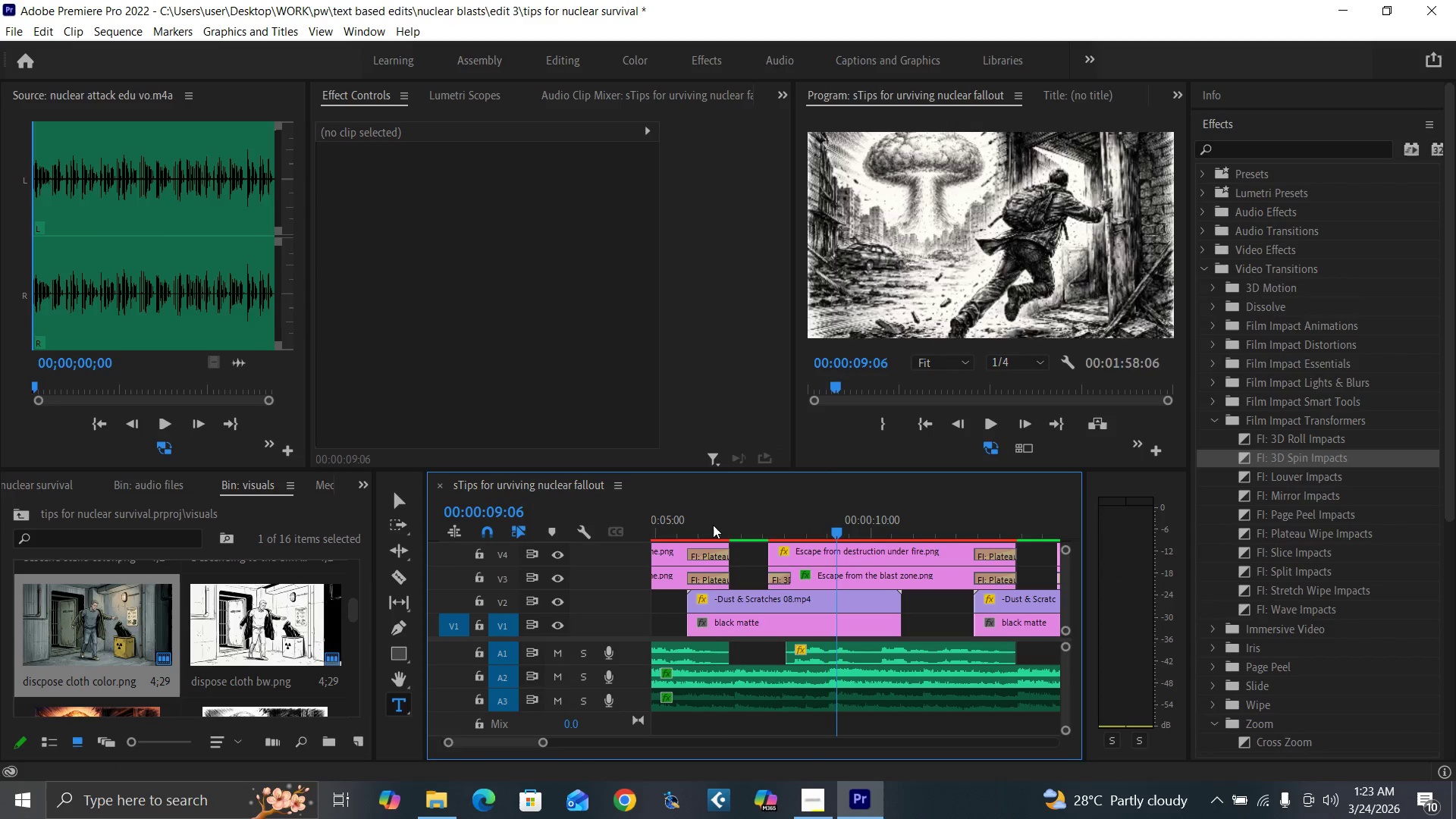 
left_click([717, 526])
 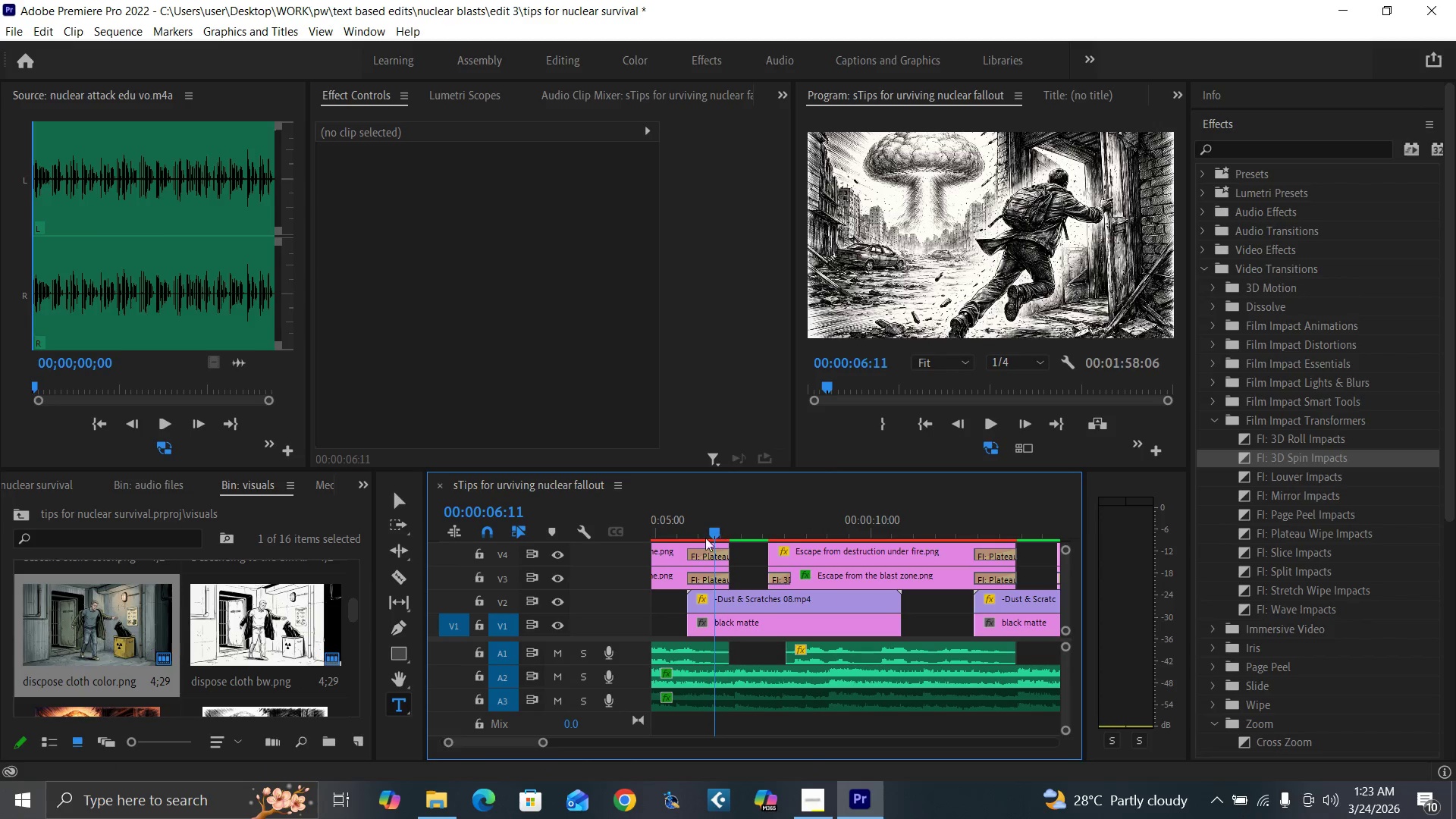 
key(Space)
 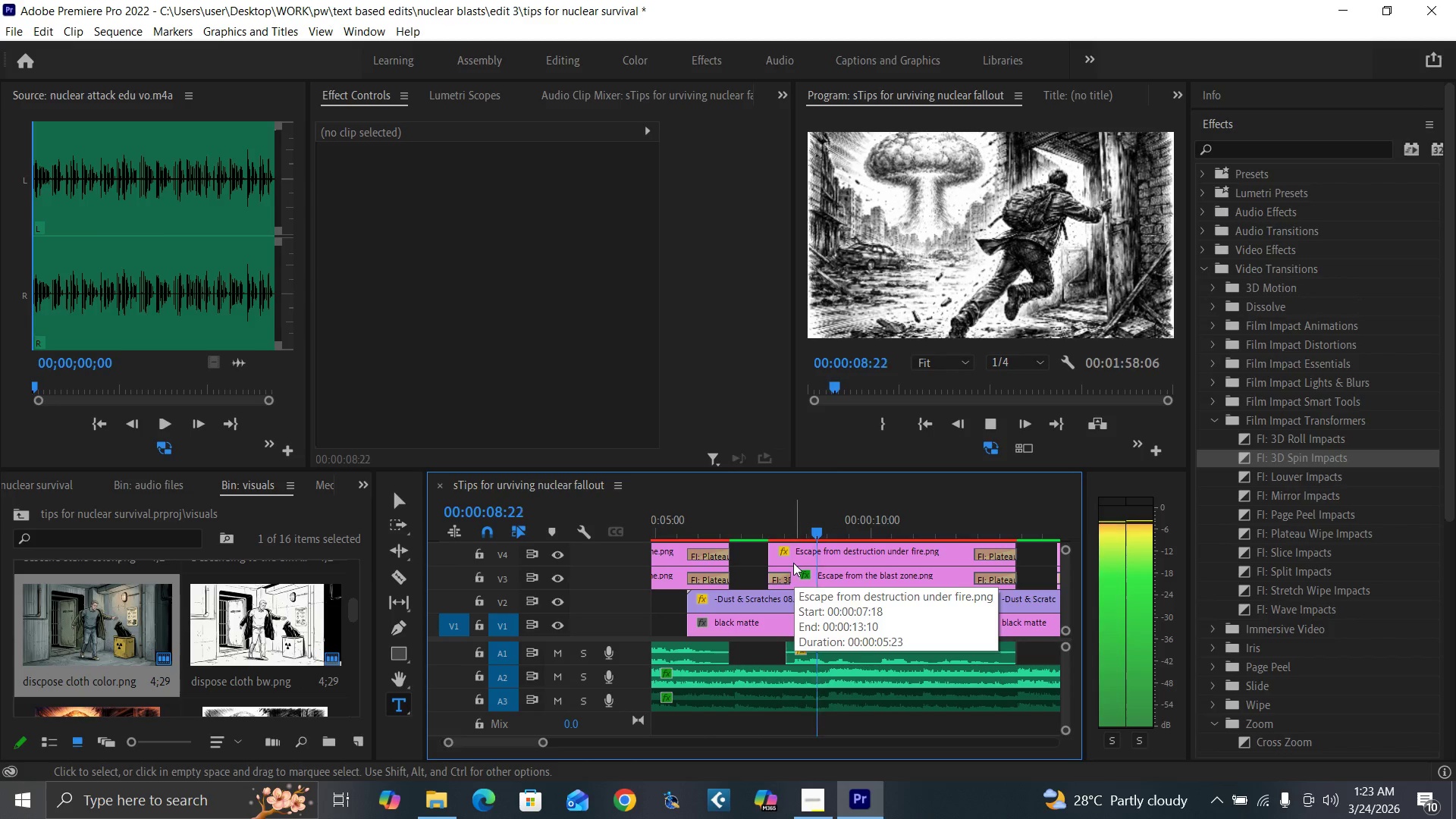 
key(Space)
 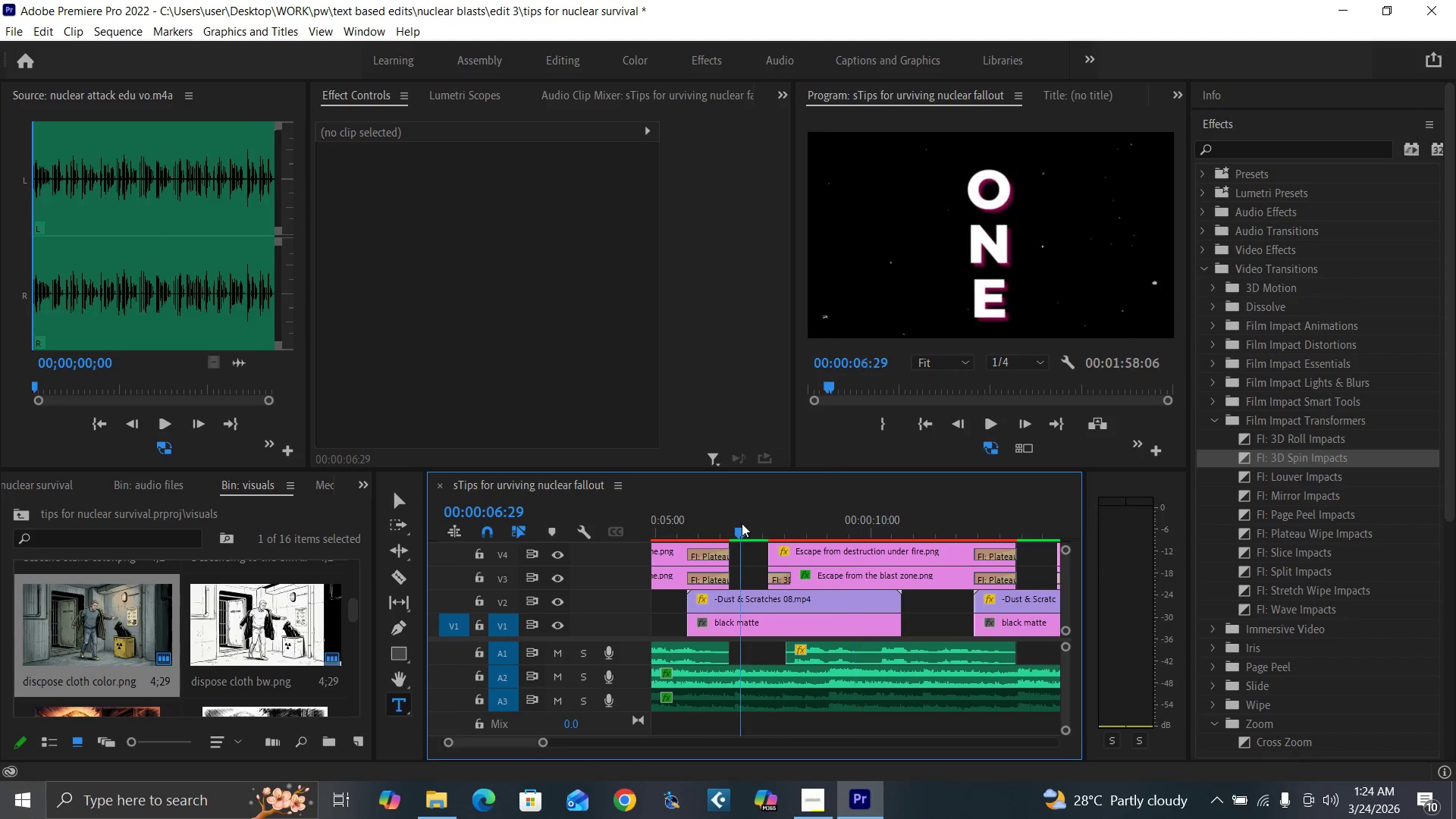 
key(Space)
 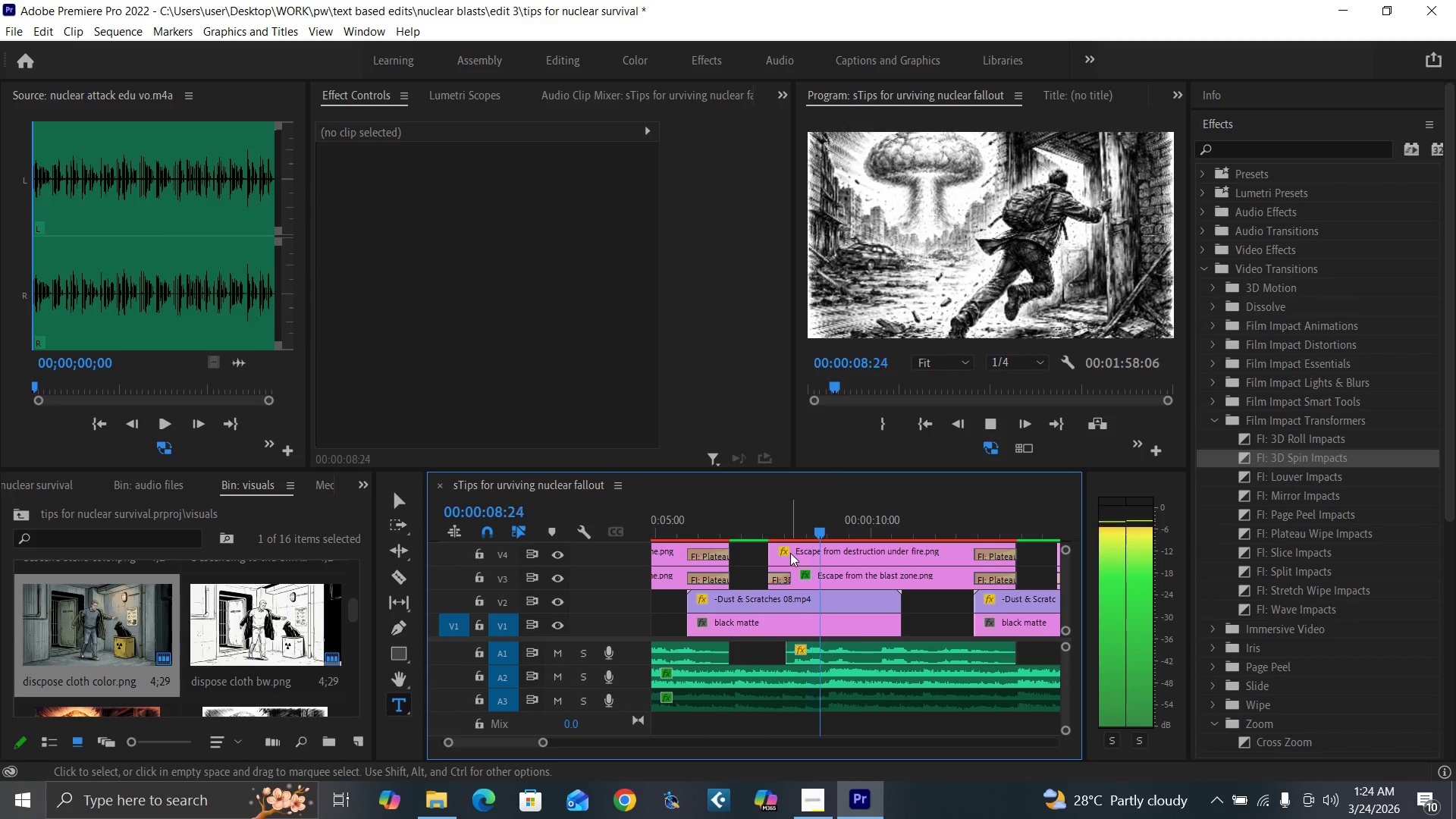 
key(Space)
 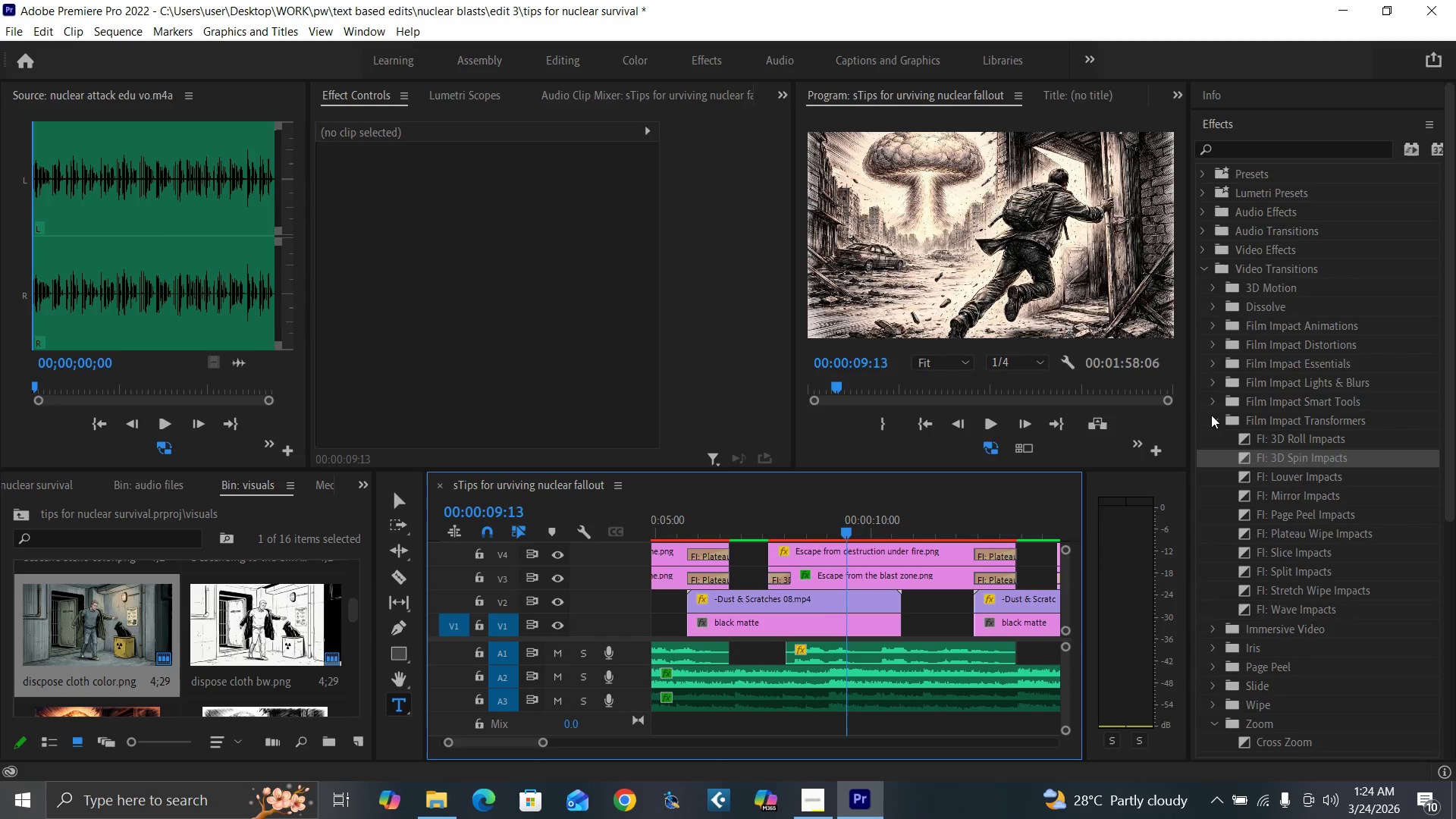 
left_click([1208, 399])
 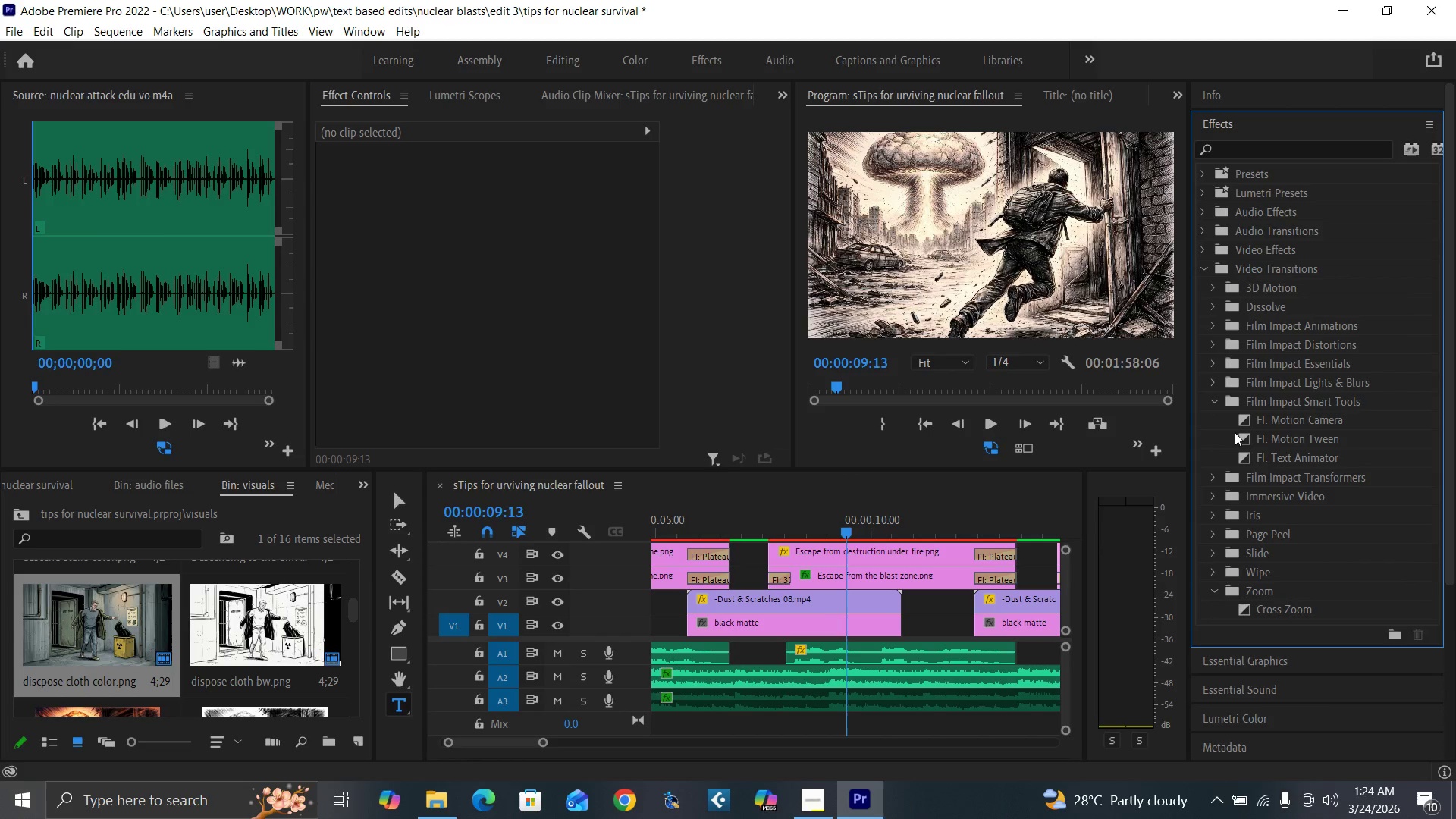 
left_click_drag(start_coordinate=[1241, 435], to_coordinate=[780, 581])
 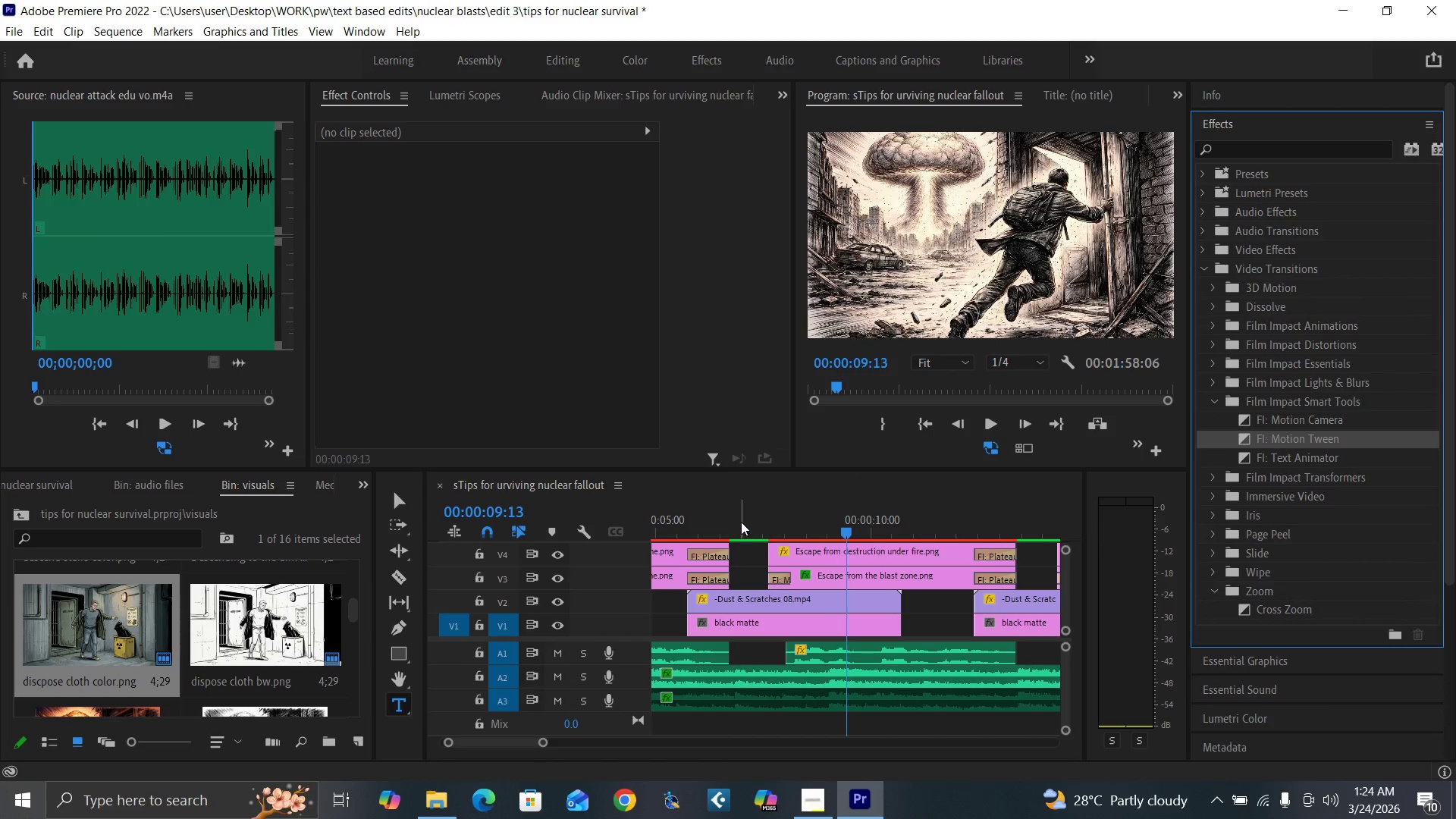 
left_click([749, 521])
 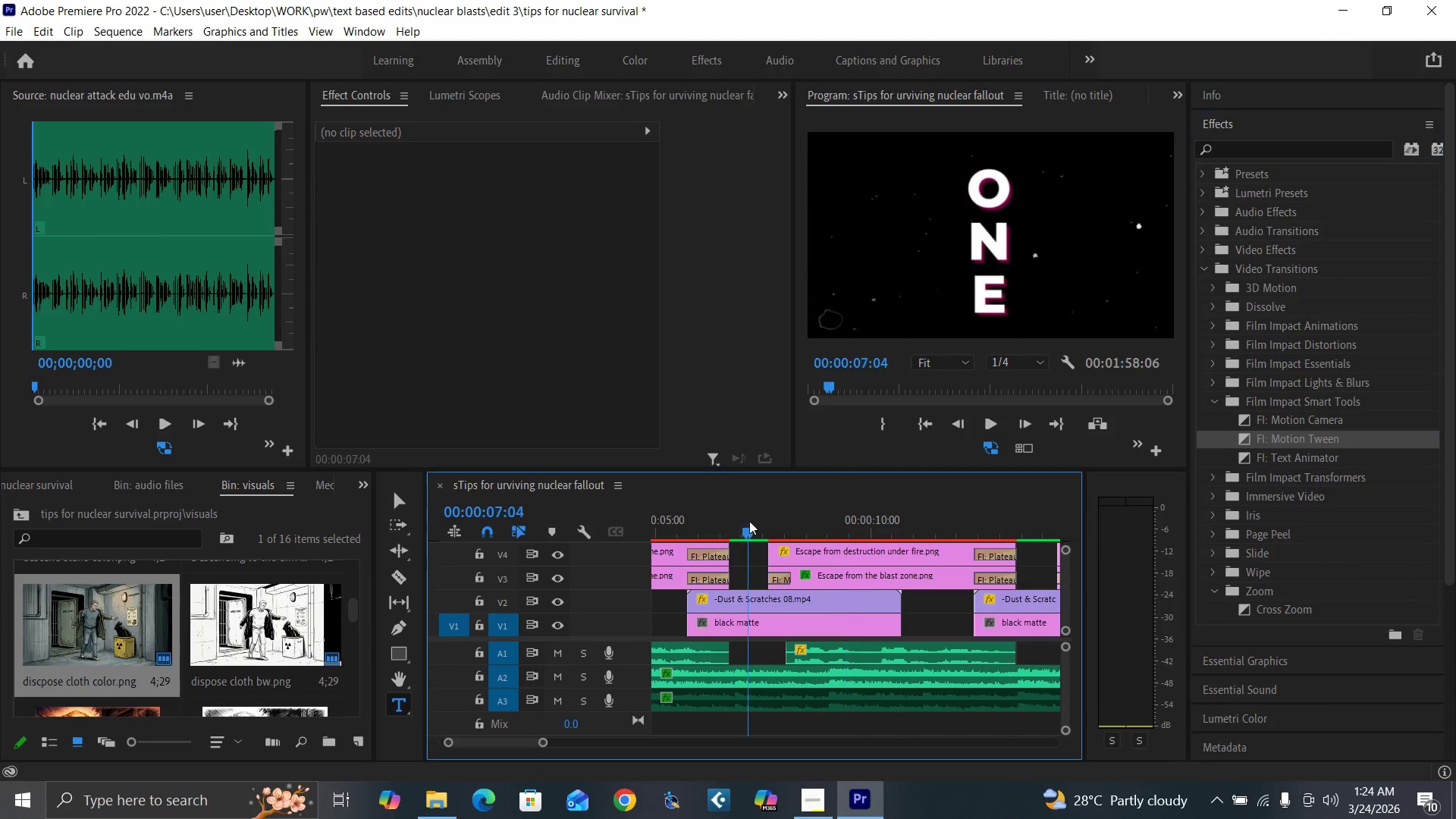 
key(Space)
 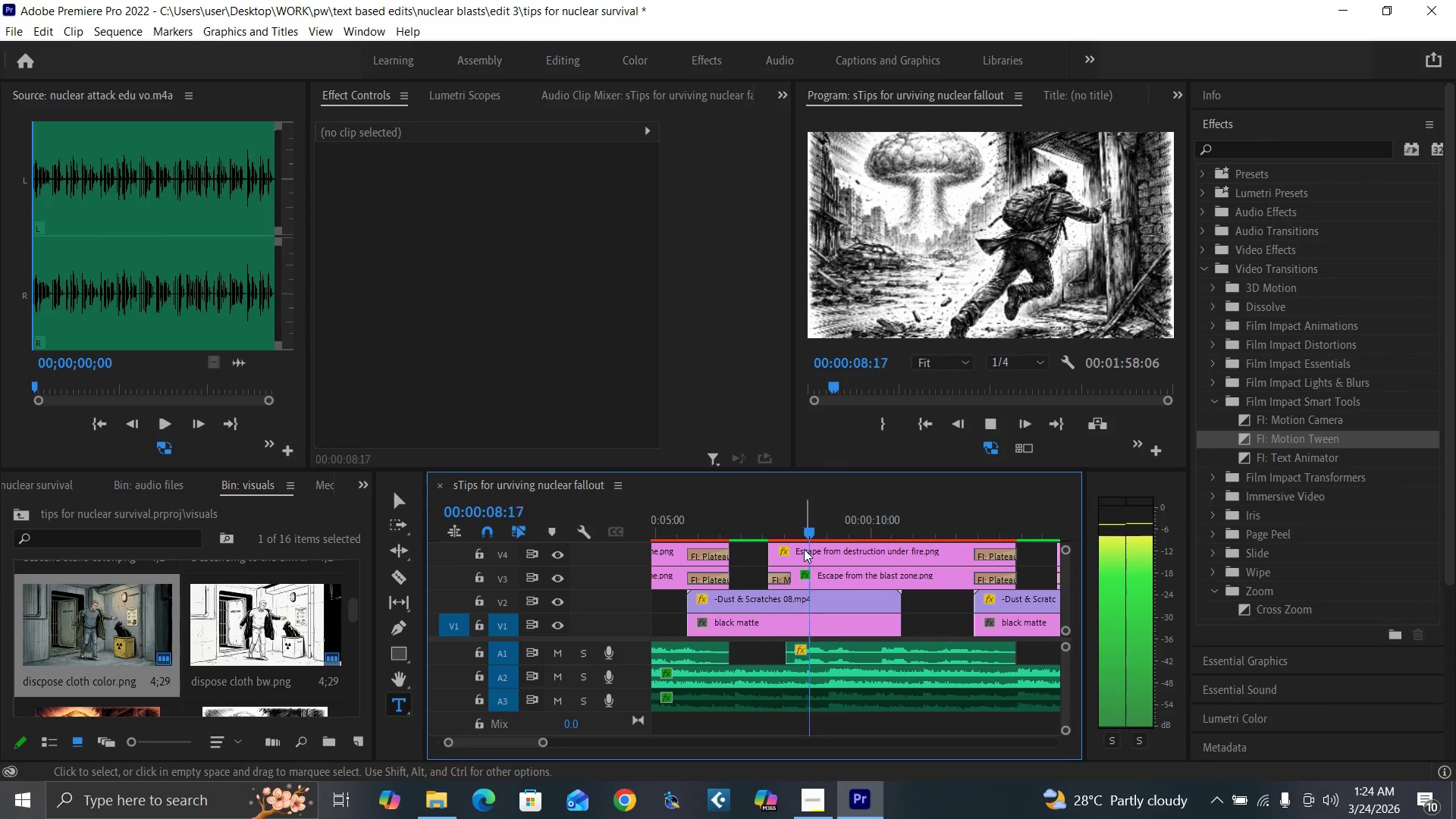 
left_click([752, 526])
 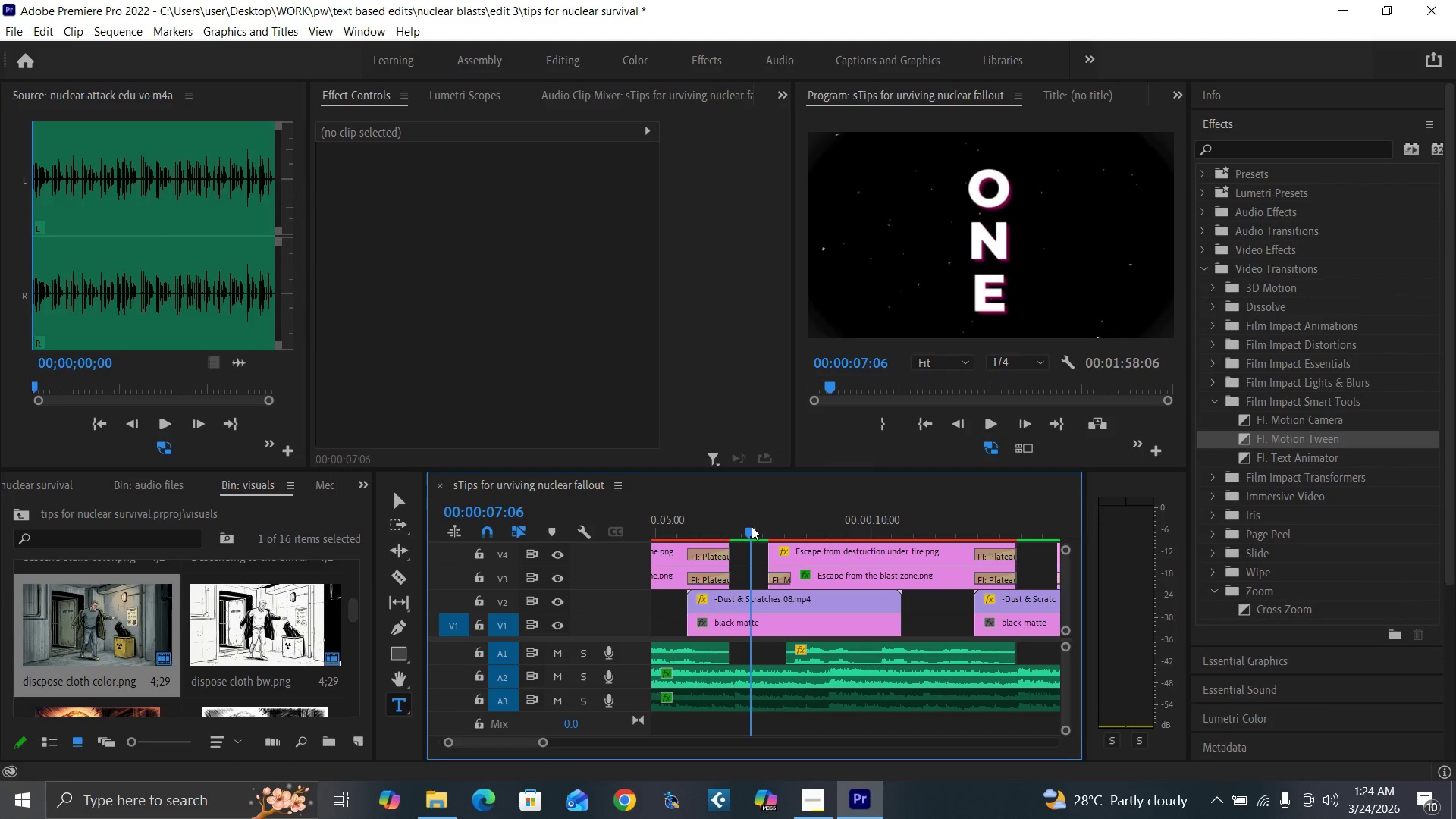 
key(Space)
 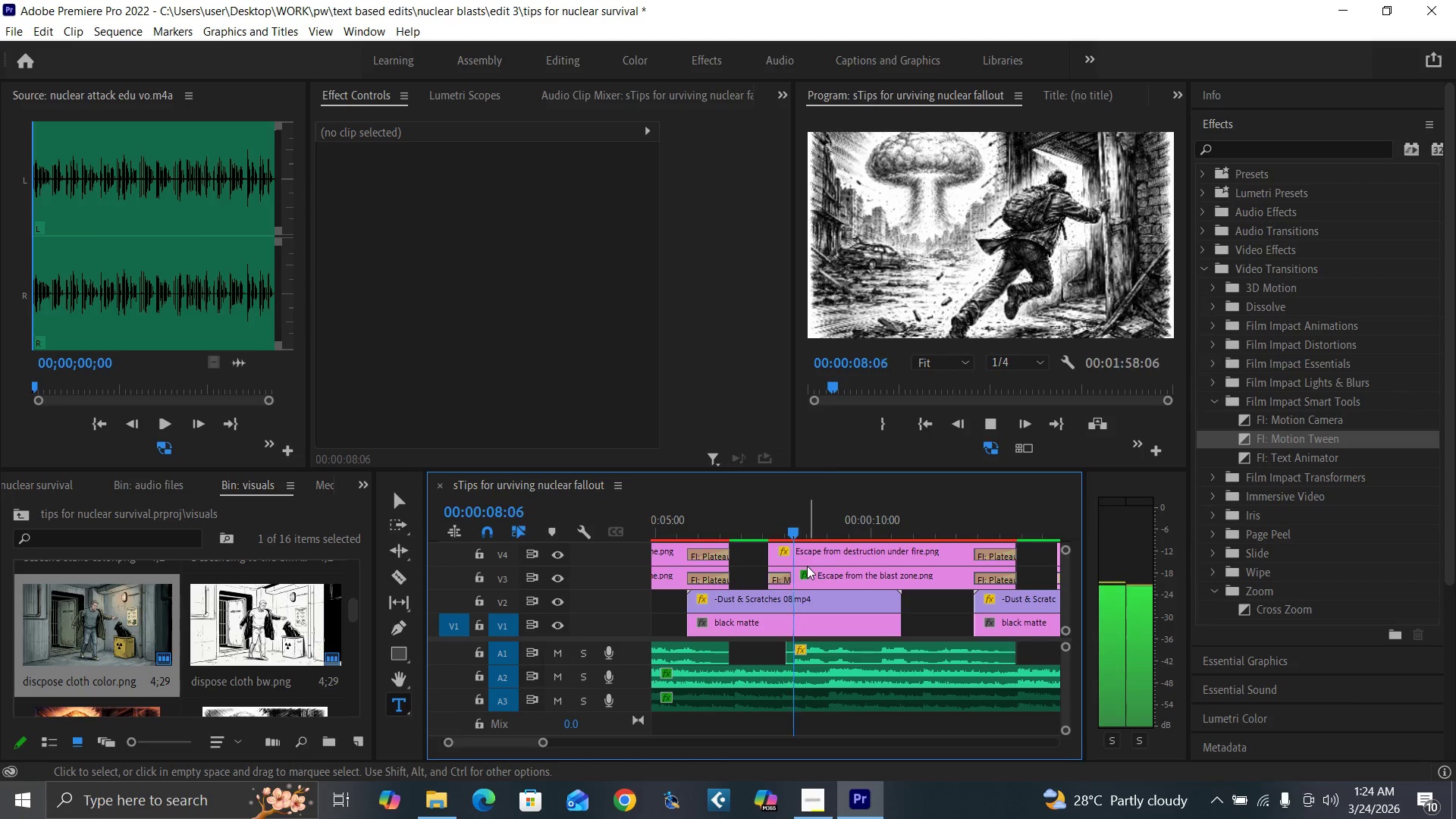 
key(Space)
 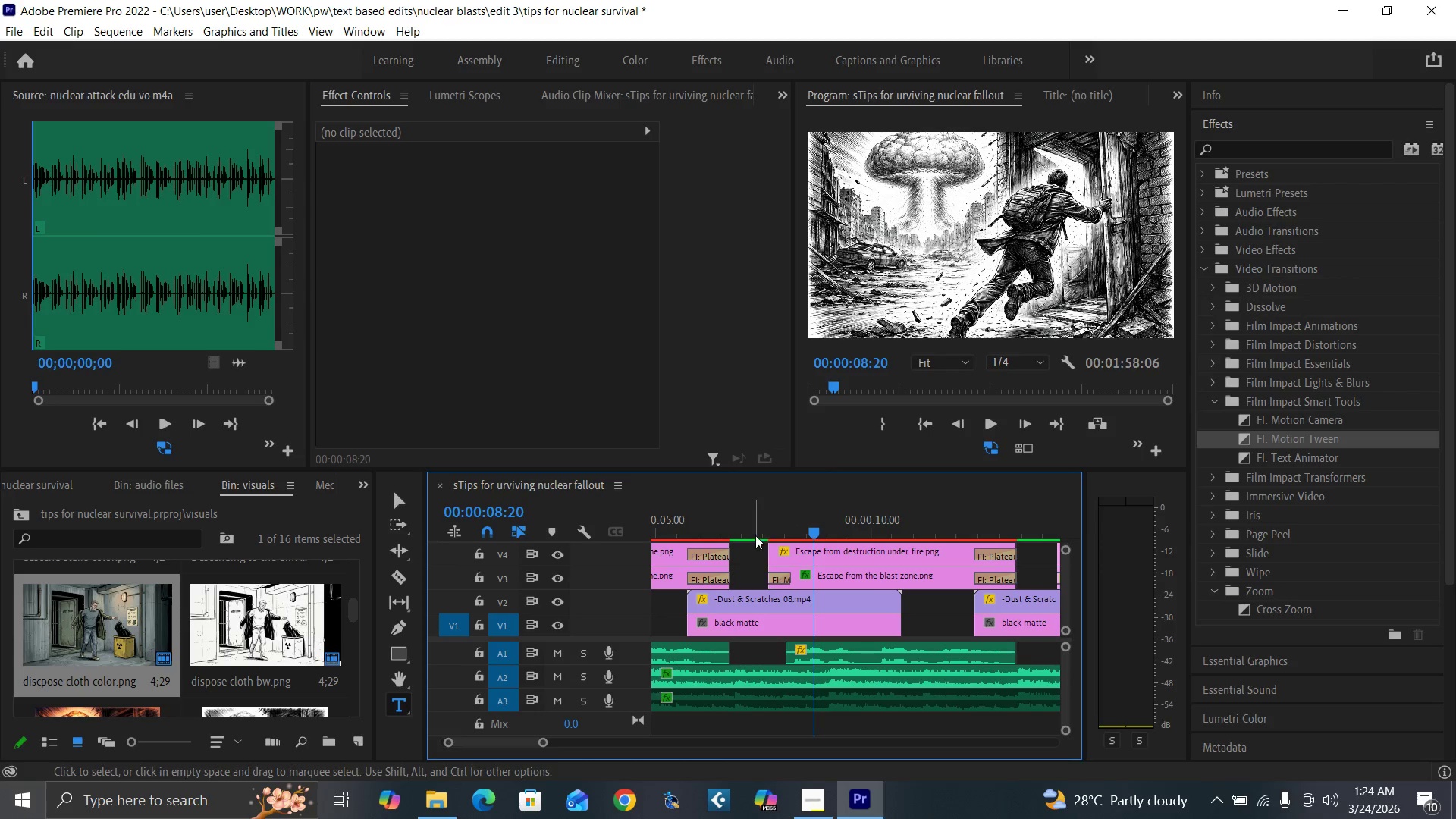 
left_click_drag(start_coordinate=[758, 532], to_coordinate=[784, 560])
 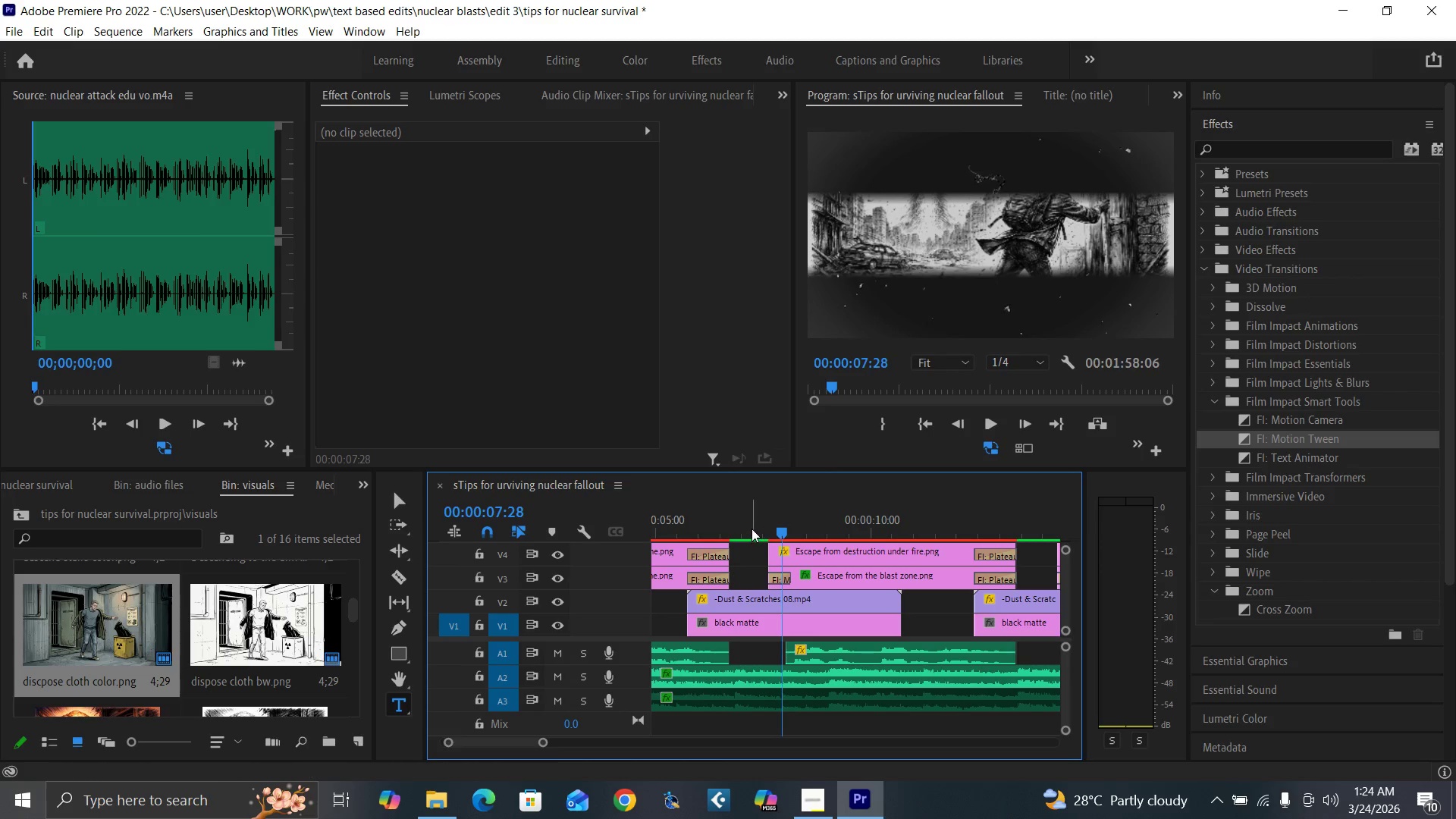 
left_click([752, 528])
 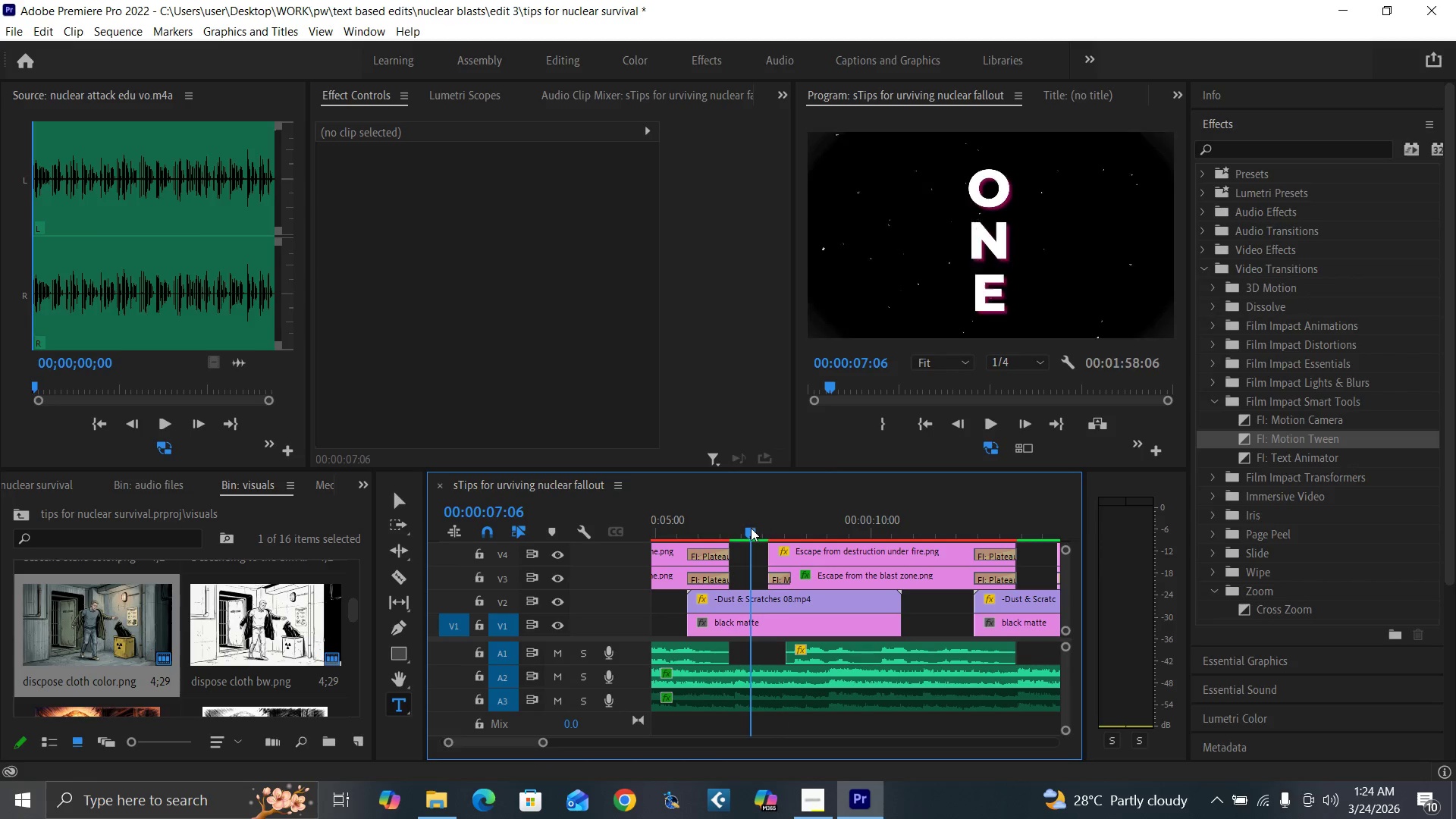 
key(Space)
 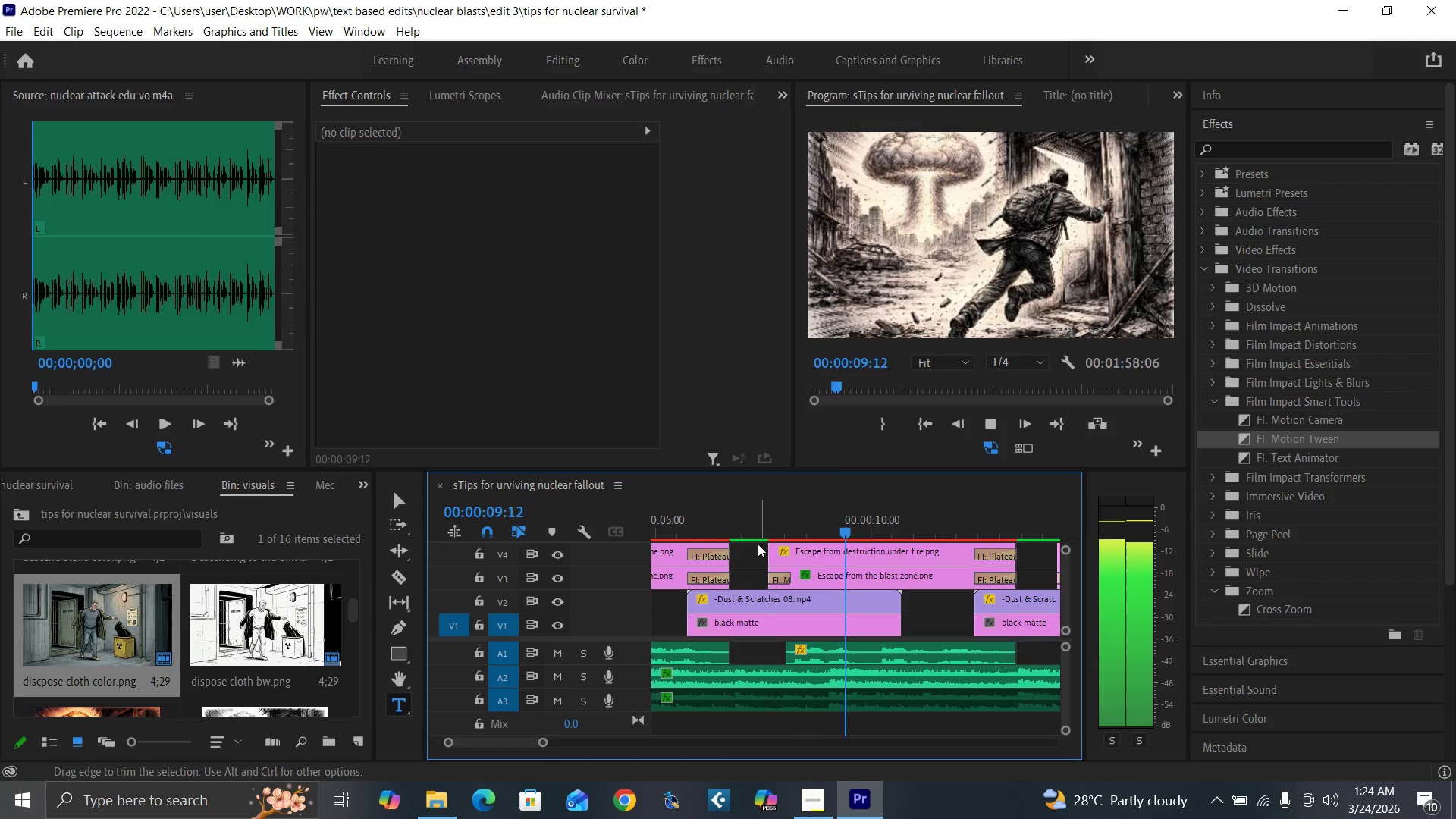 
left_click([750, 525])
 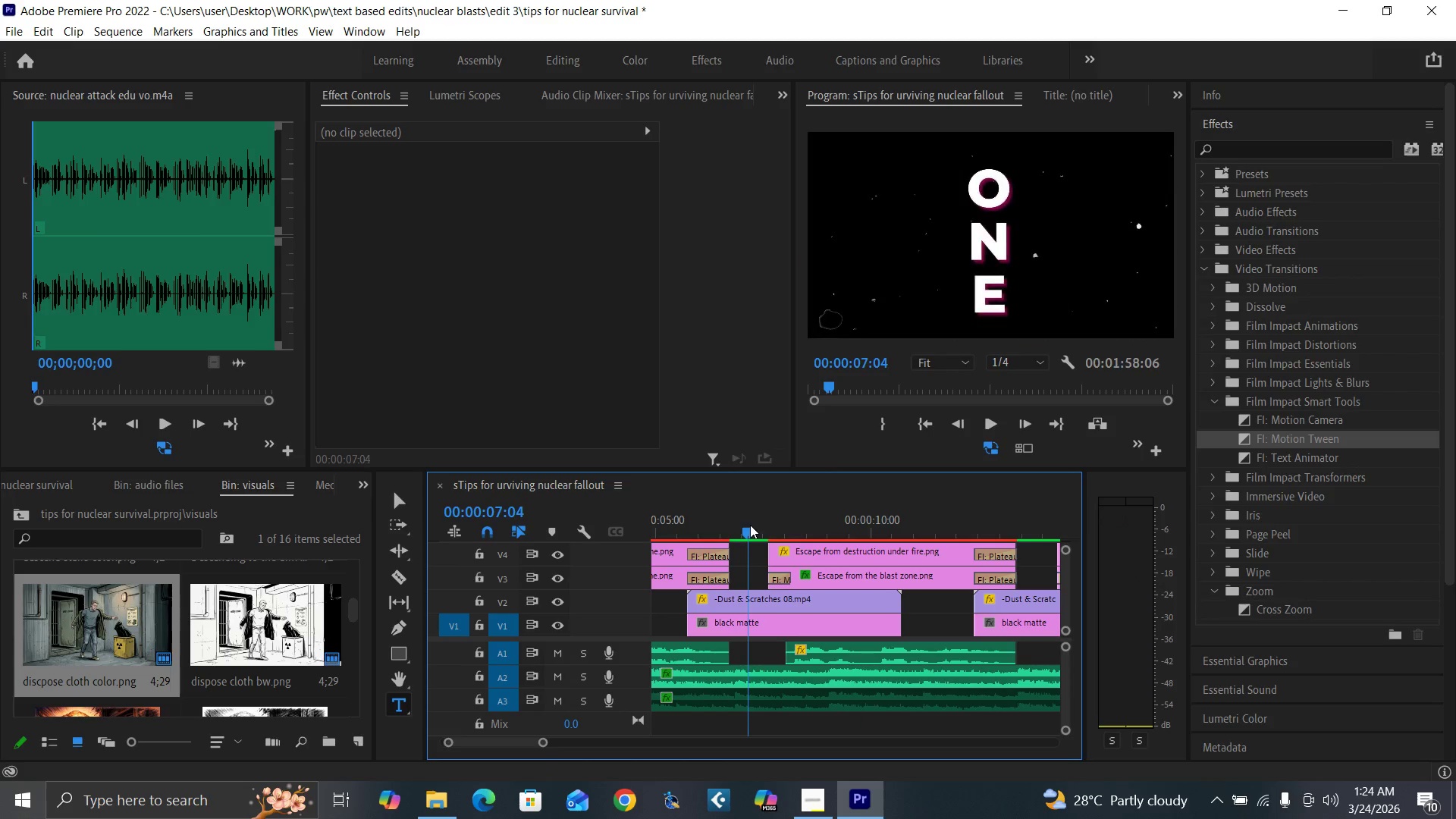 
key(Space)
 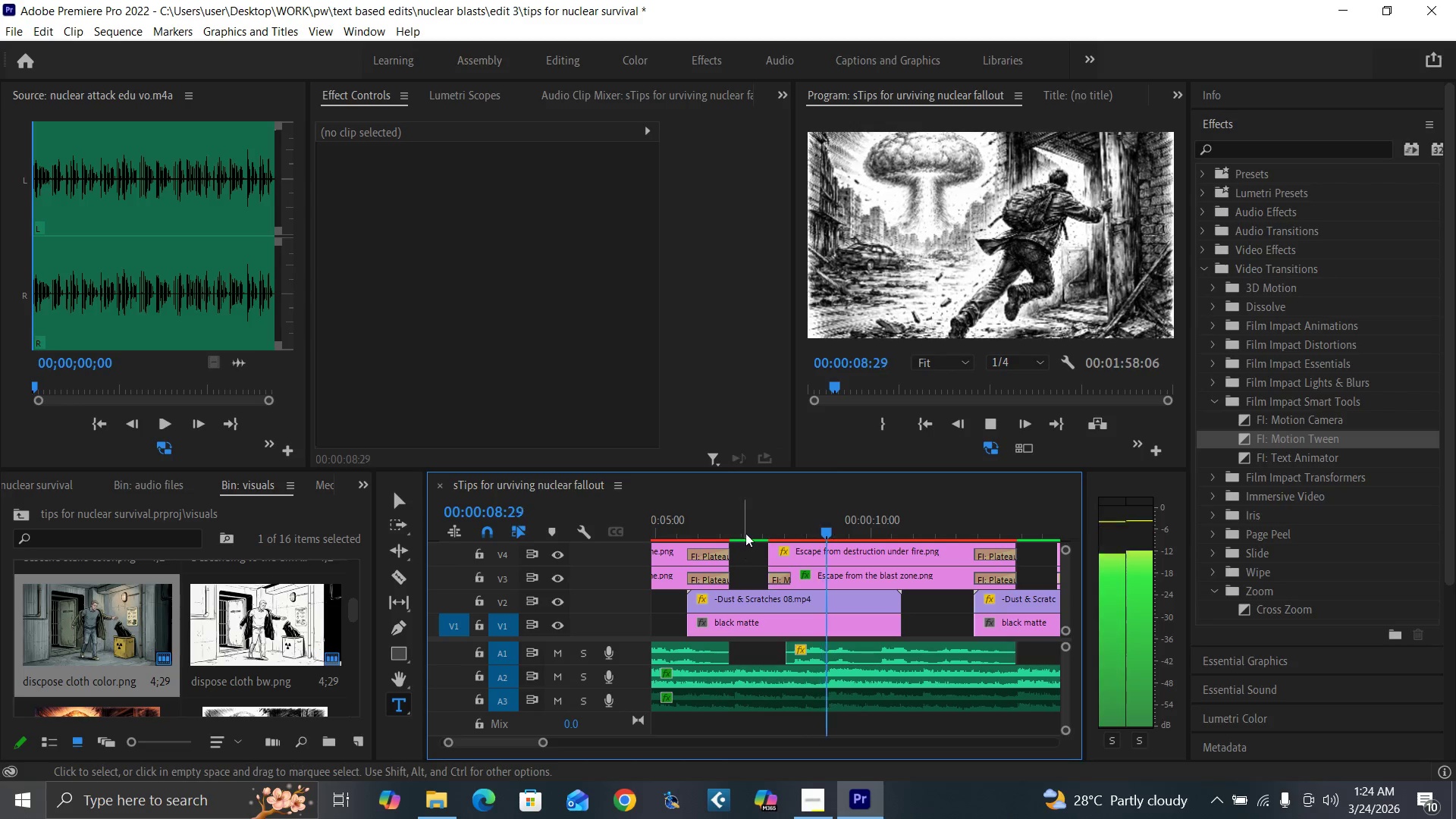 
key(Space)
 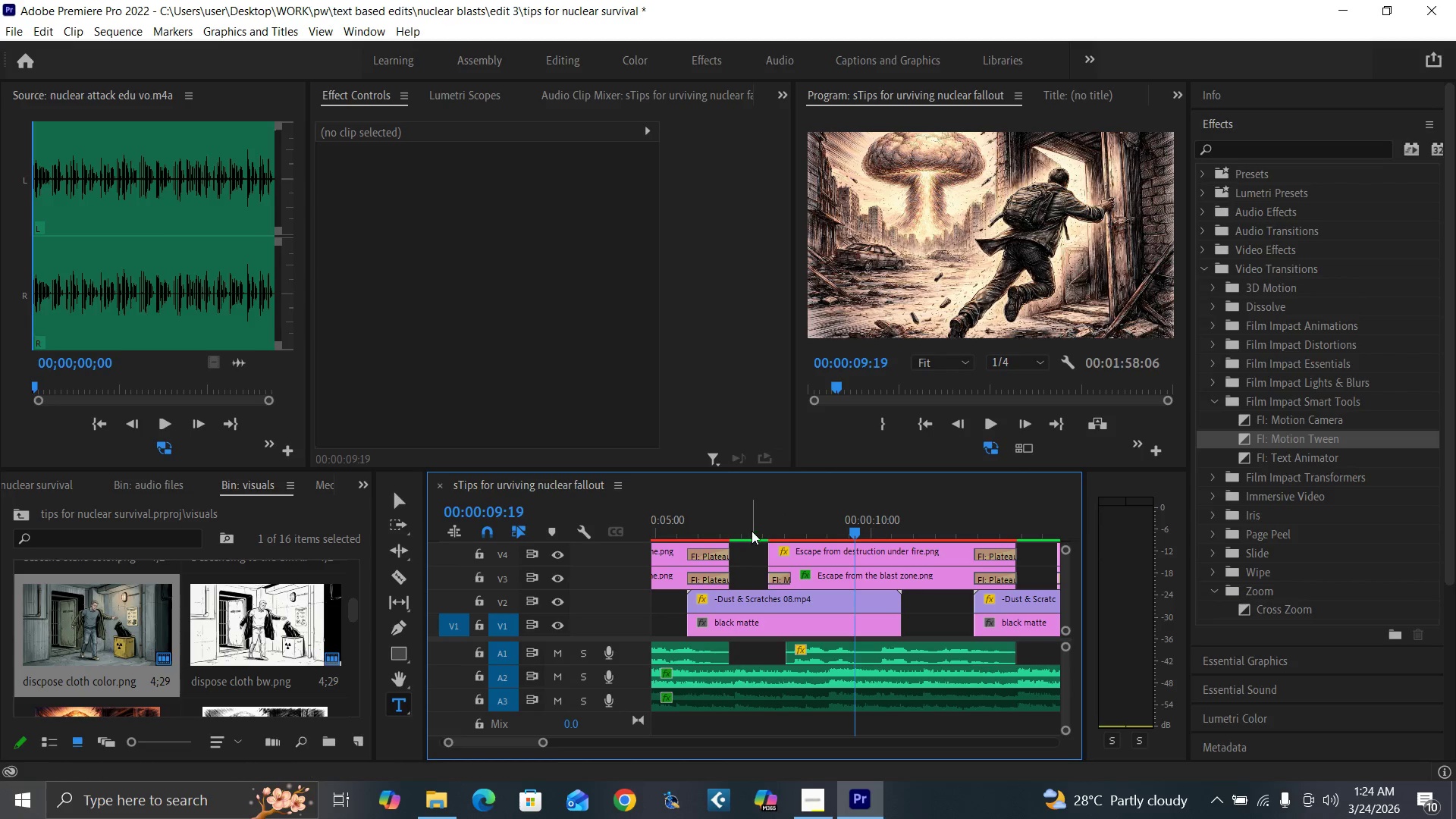 
left_click([750, 528])
 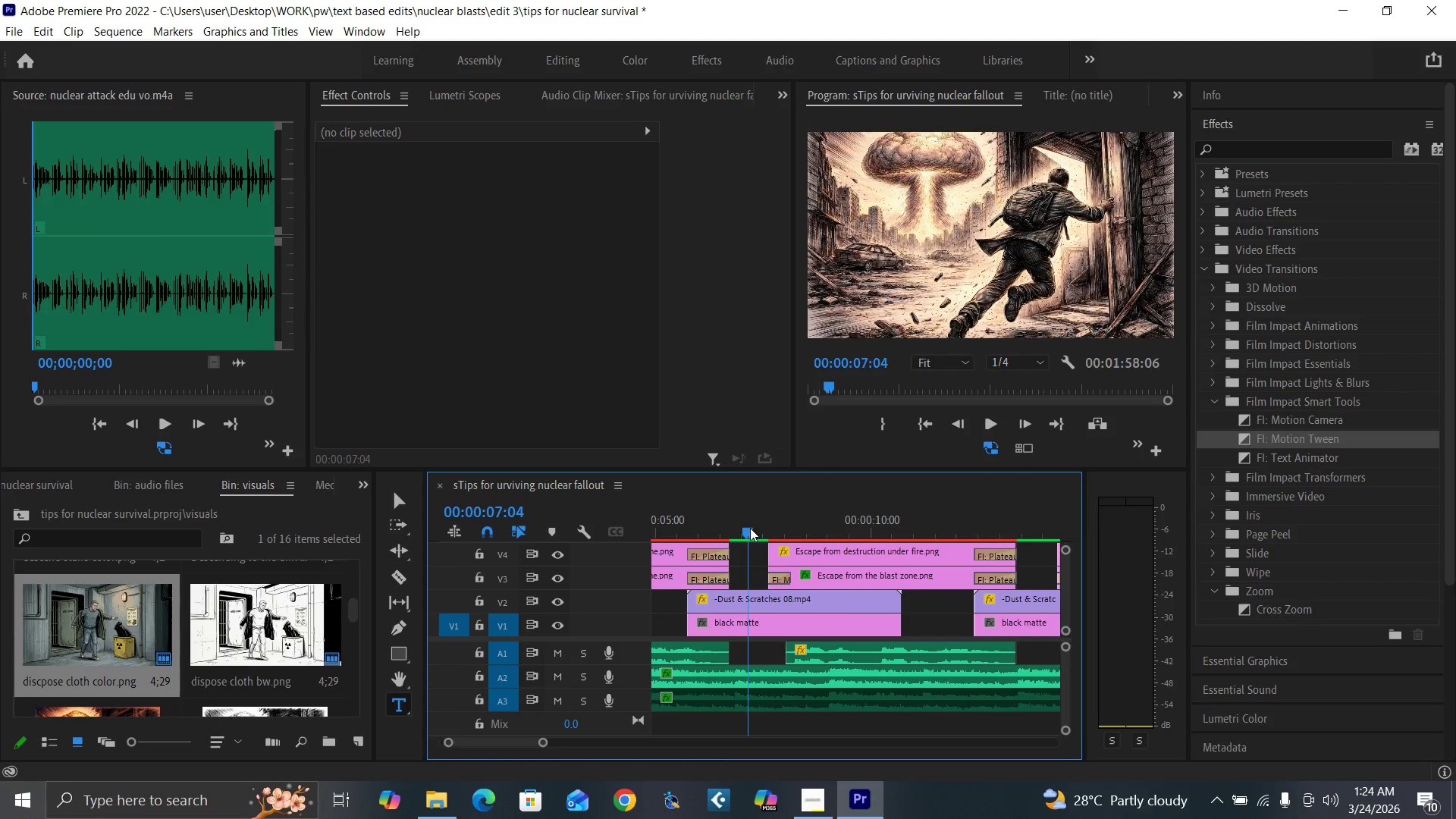 
key(Space)
 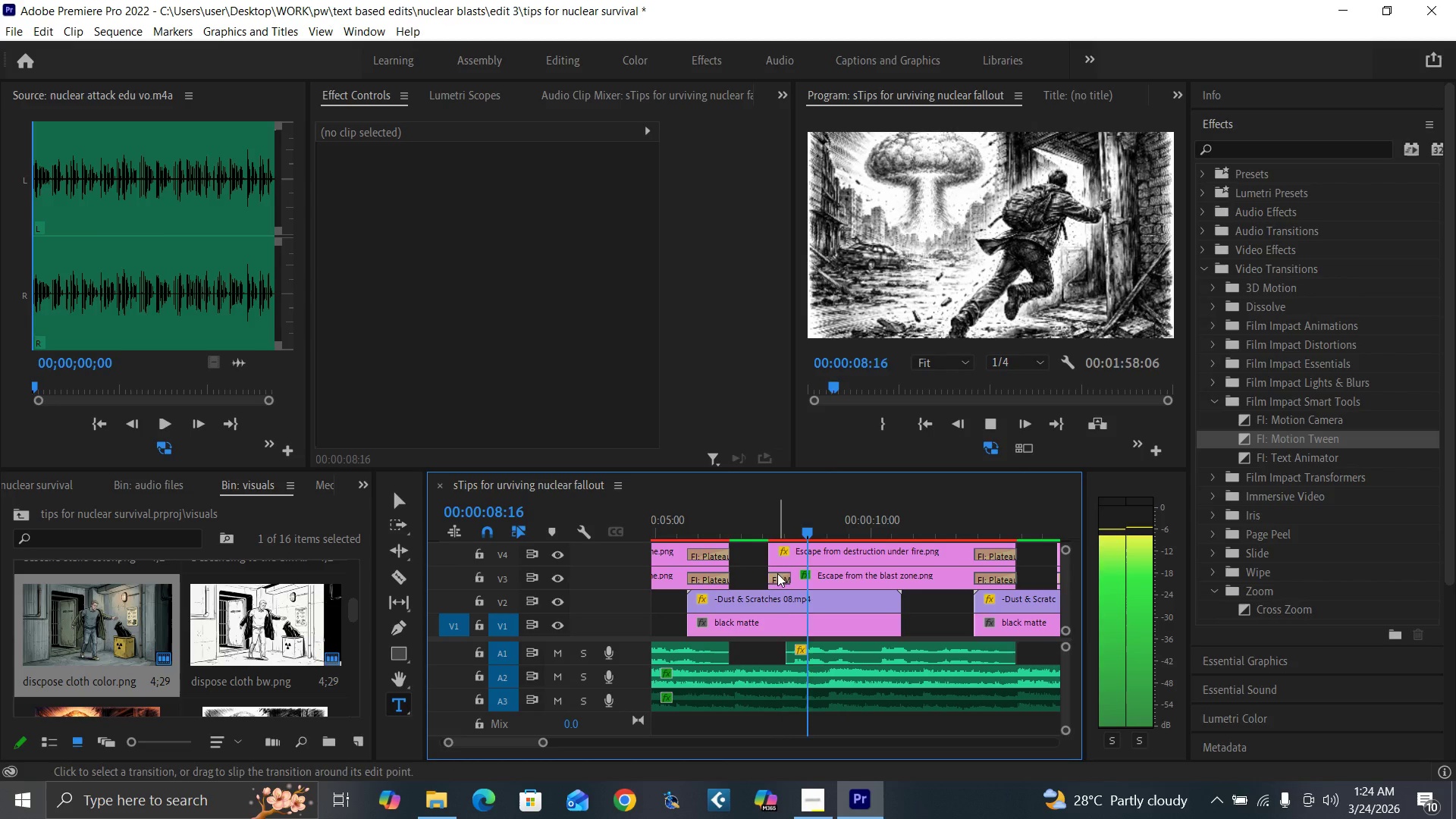 
key(Space)
 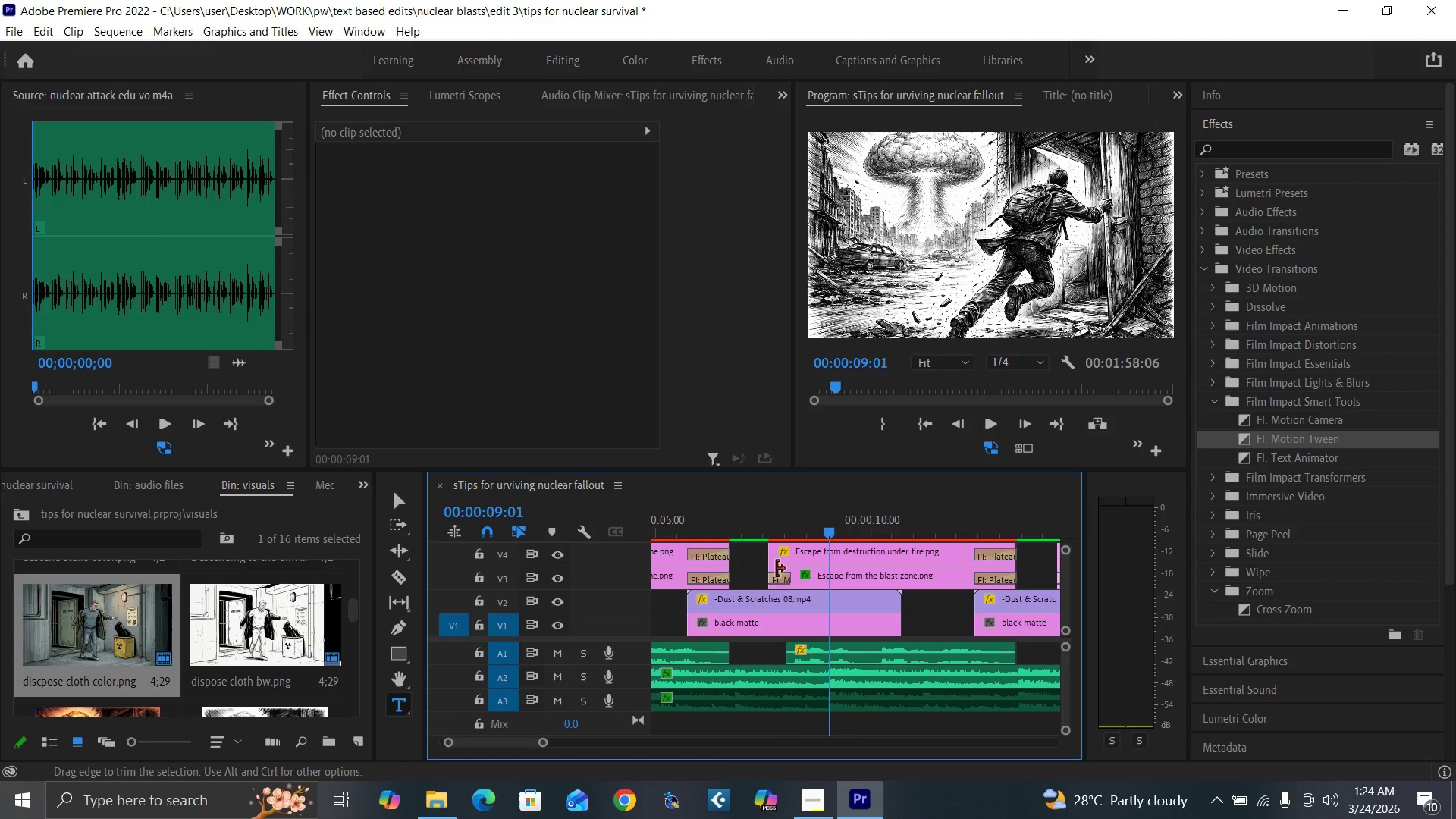 
left_click([781, 578])
 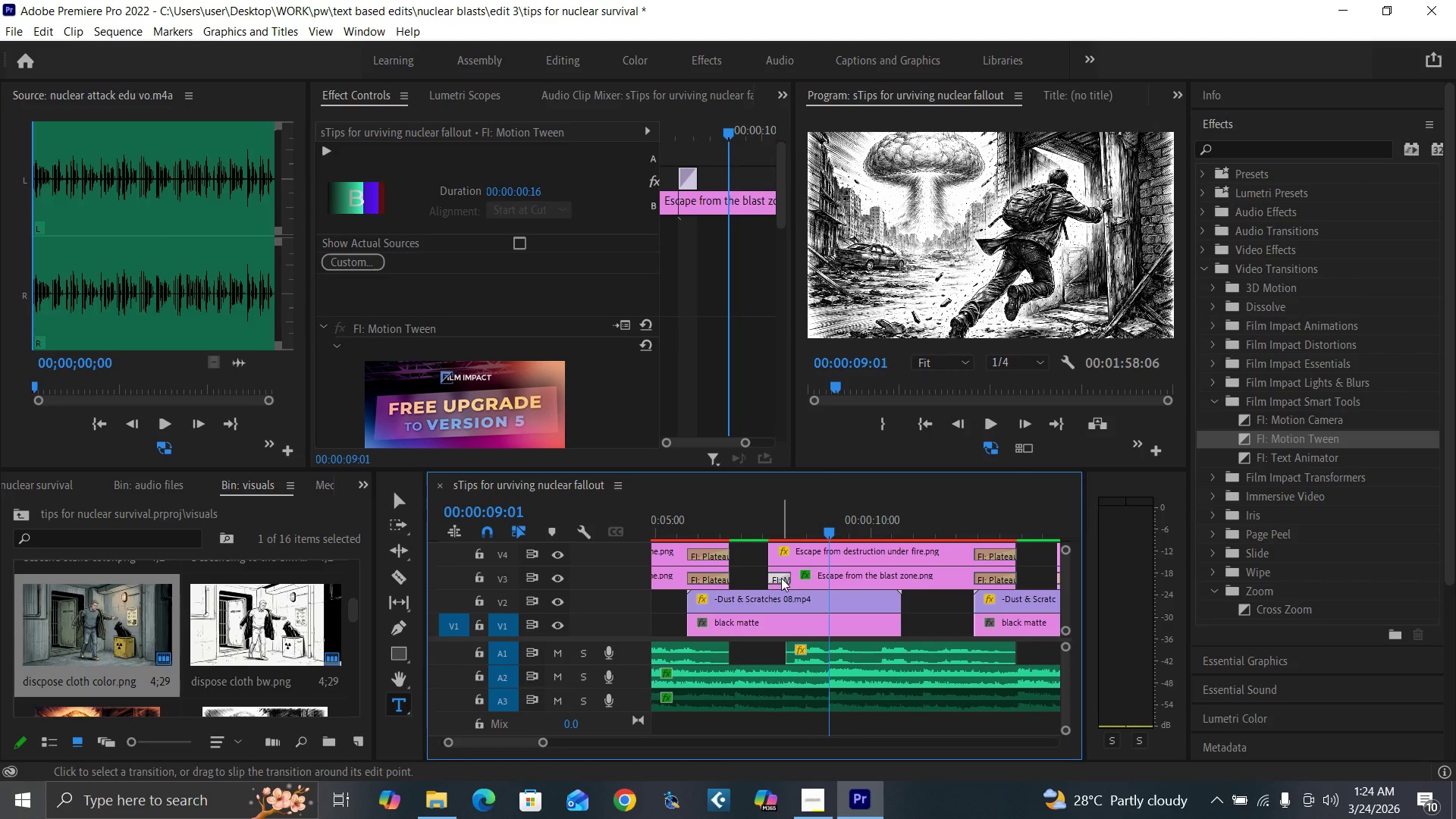 
key(Delete)
 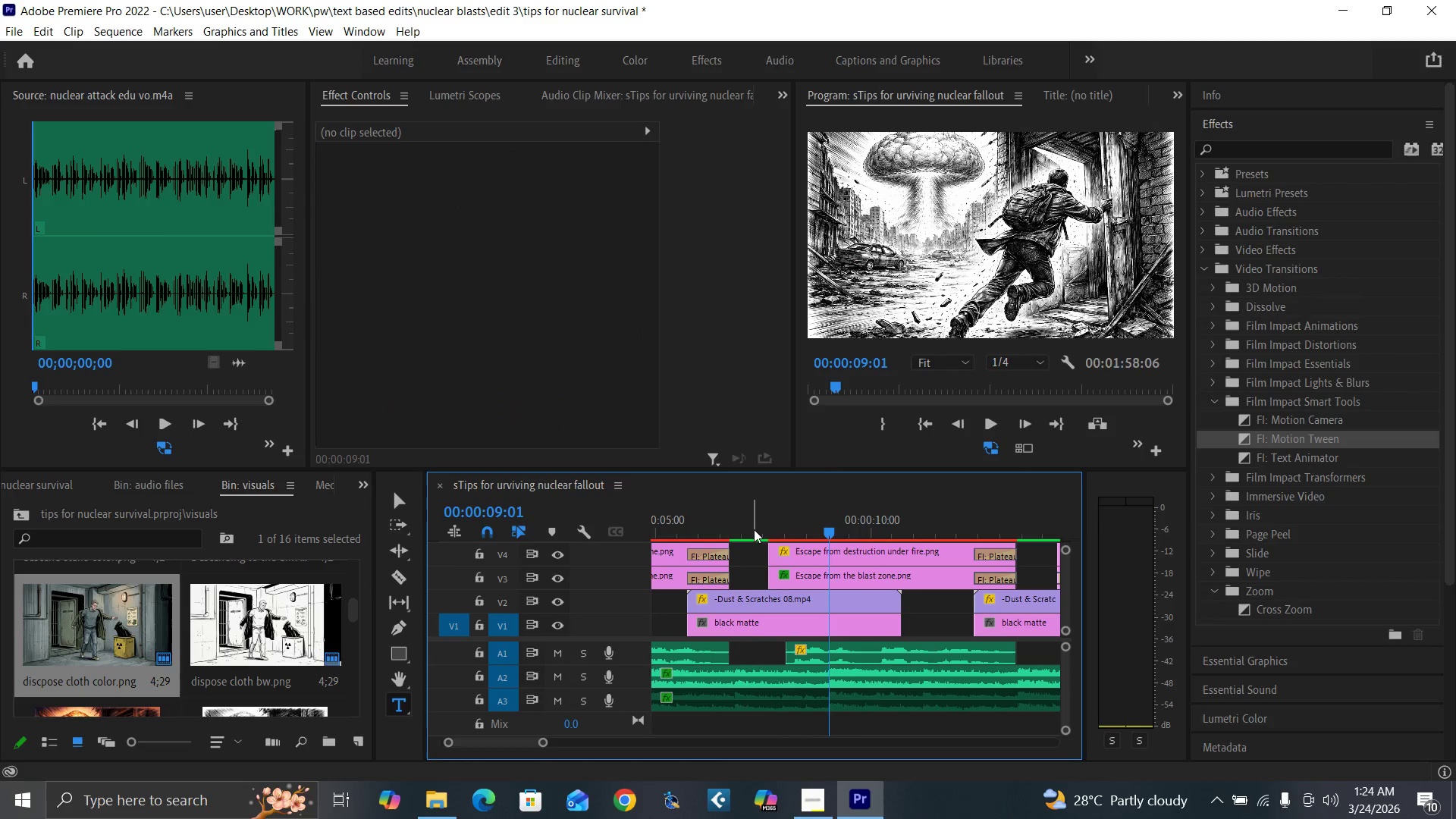 
left_click([754, 529])
 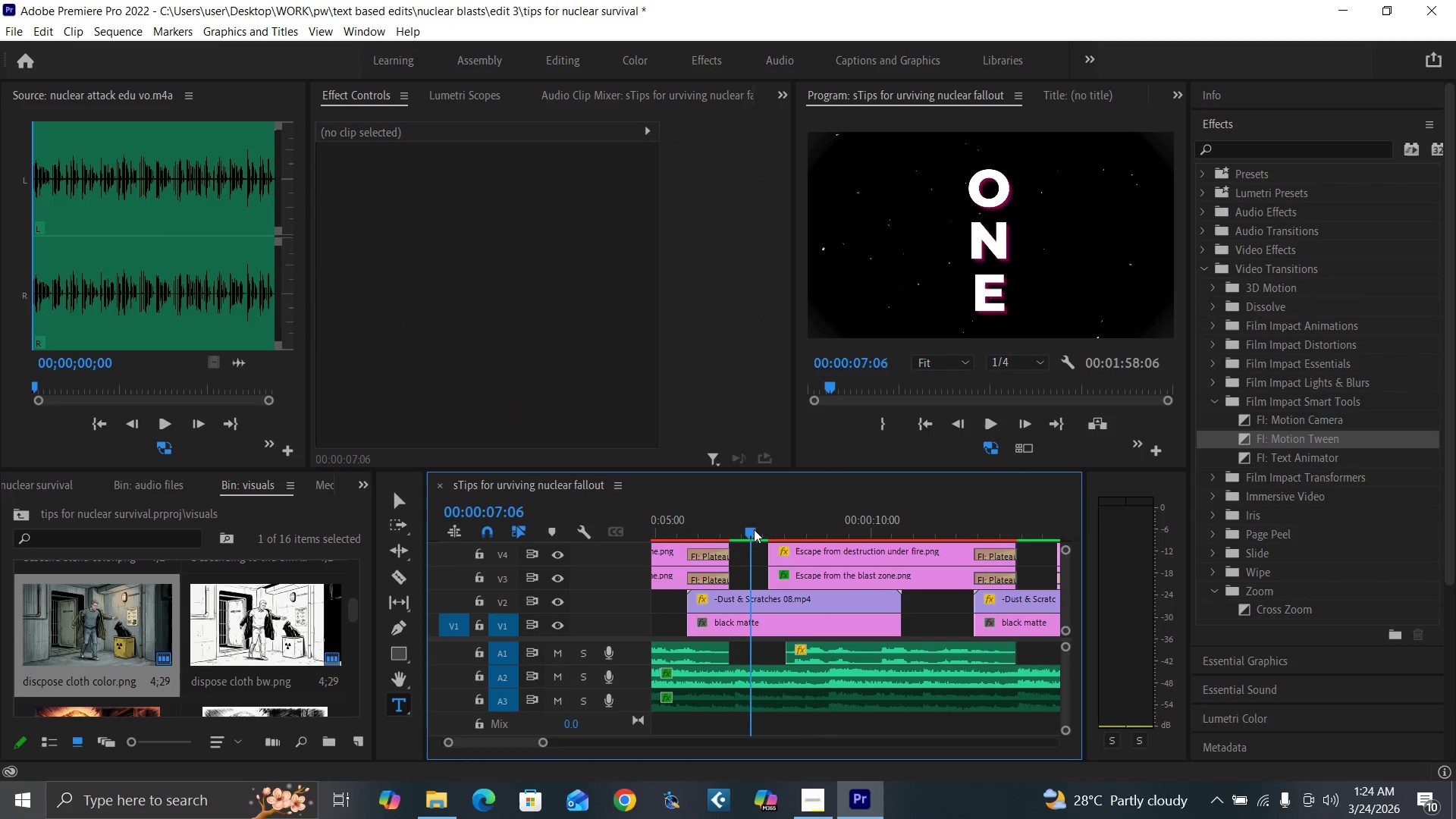 
key(Space)
 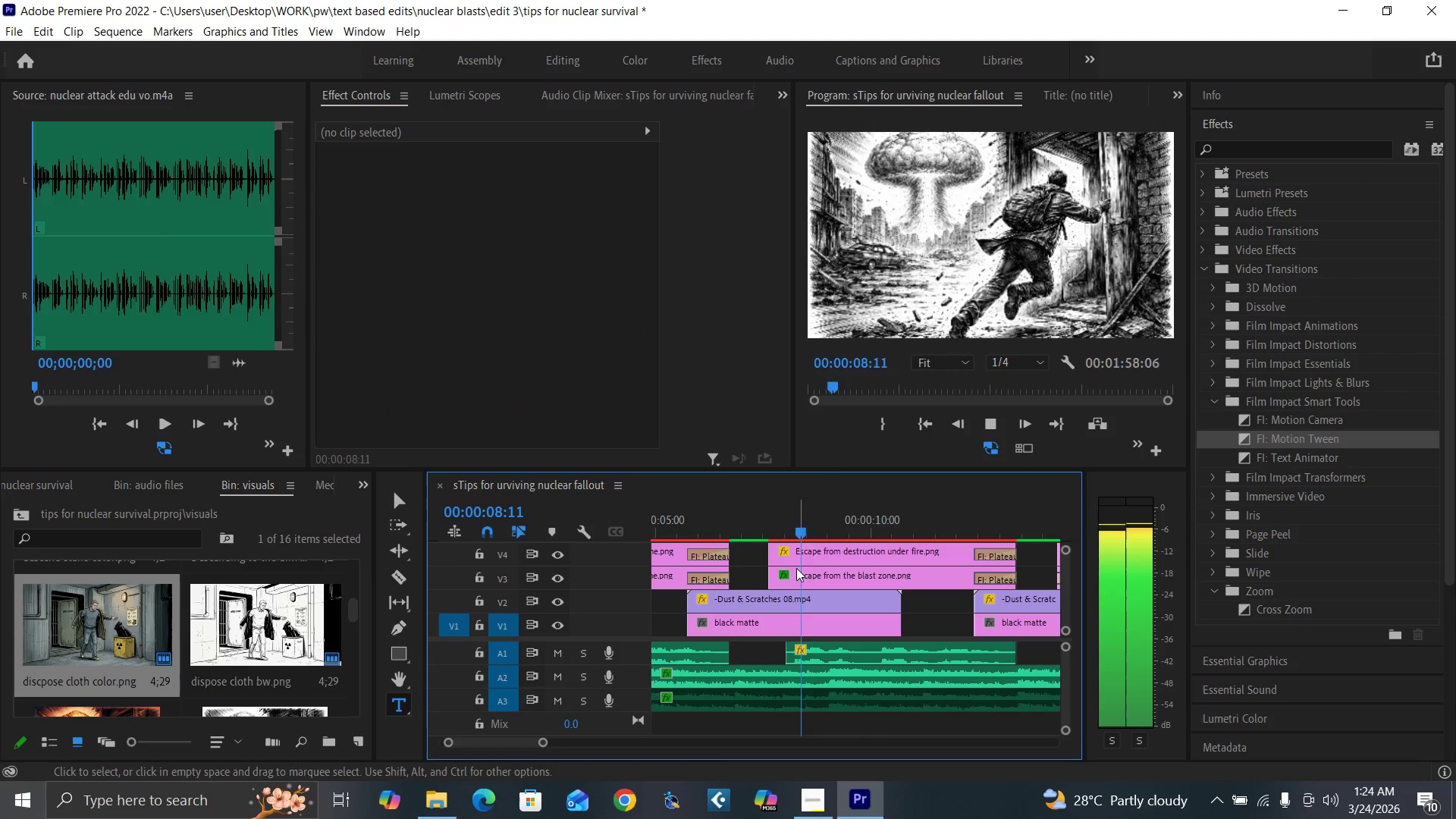 
left_click([751, 535])
 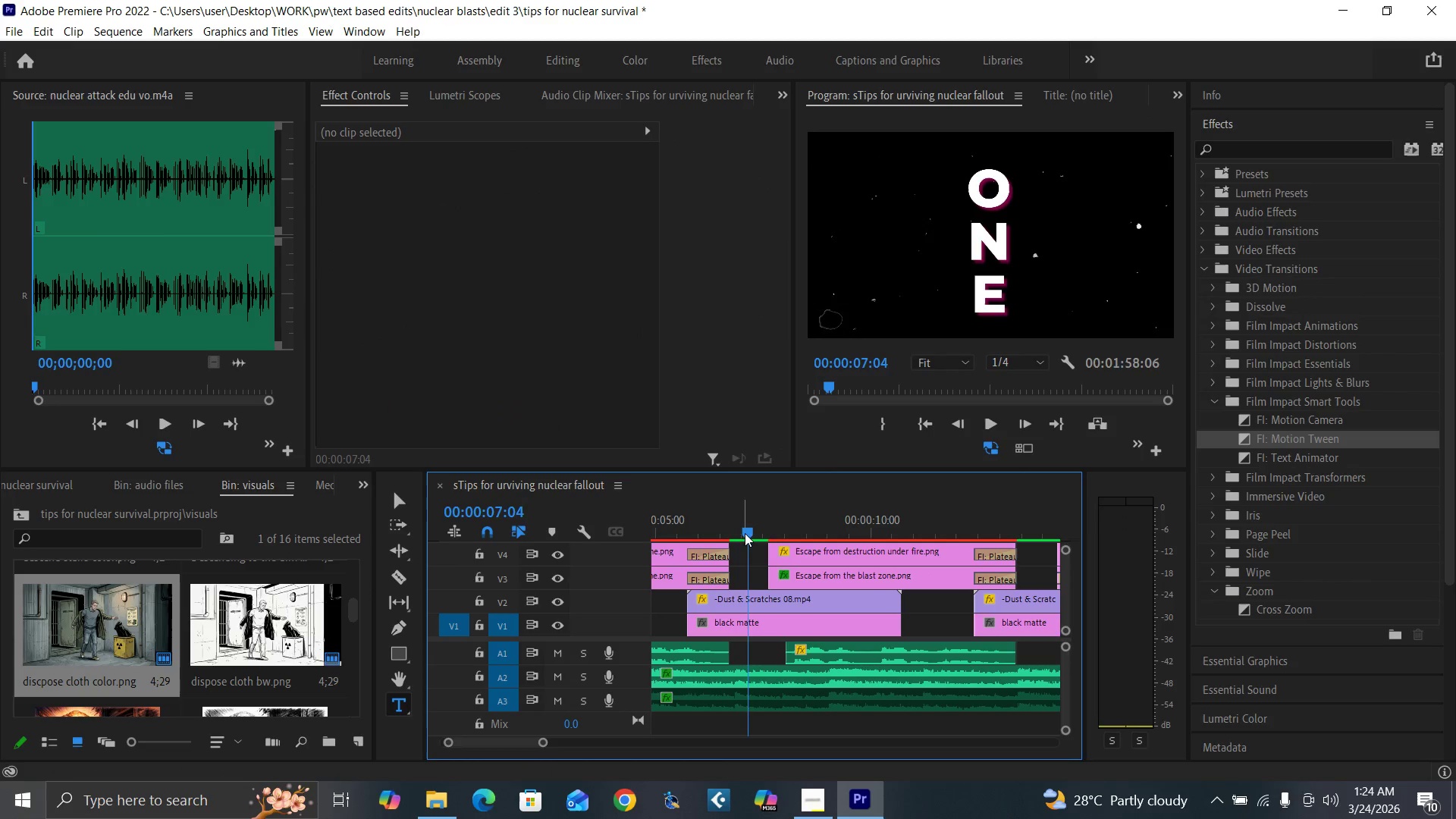 
key(Space)
 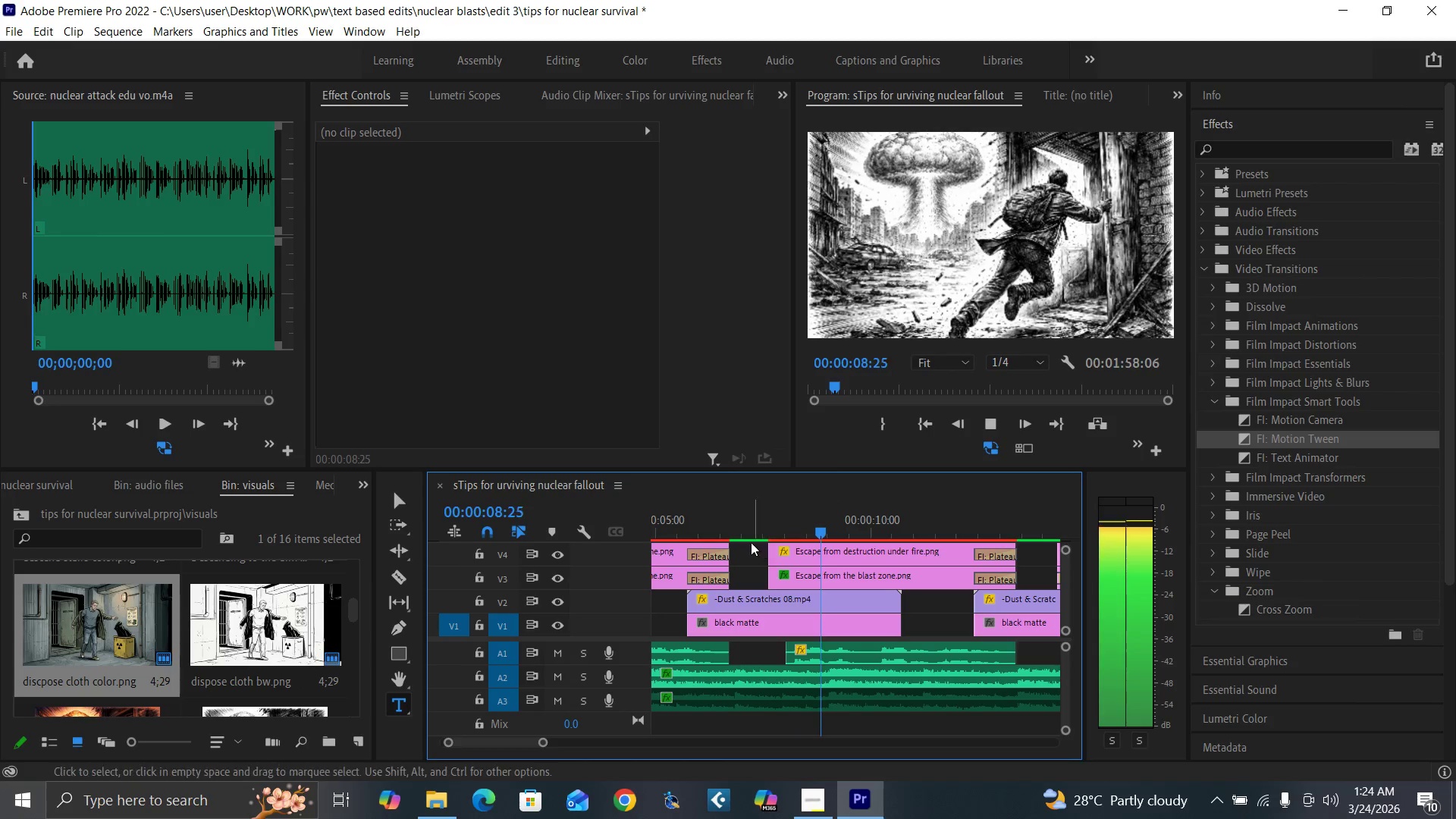 
left_click([692, 522])
 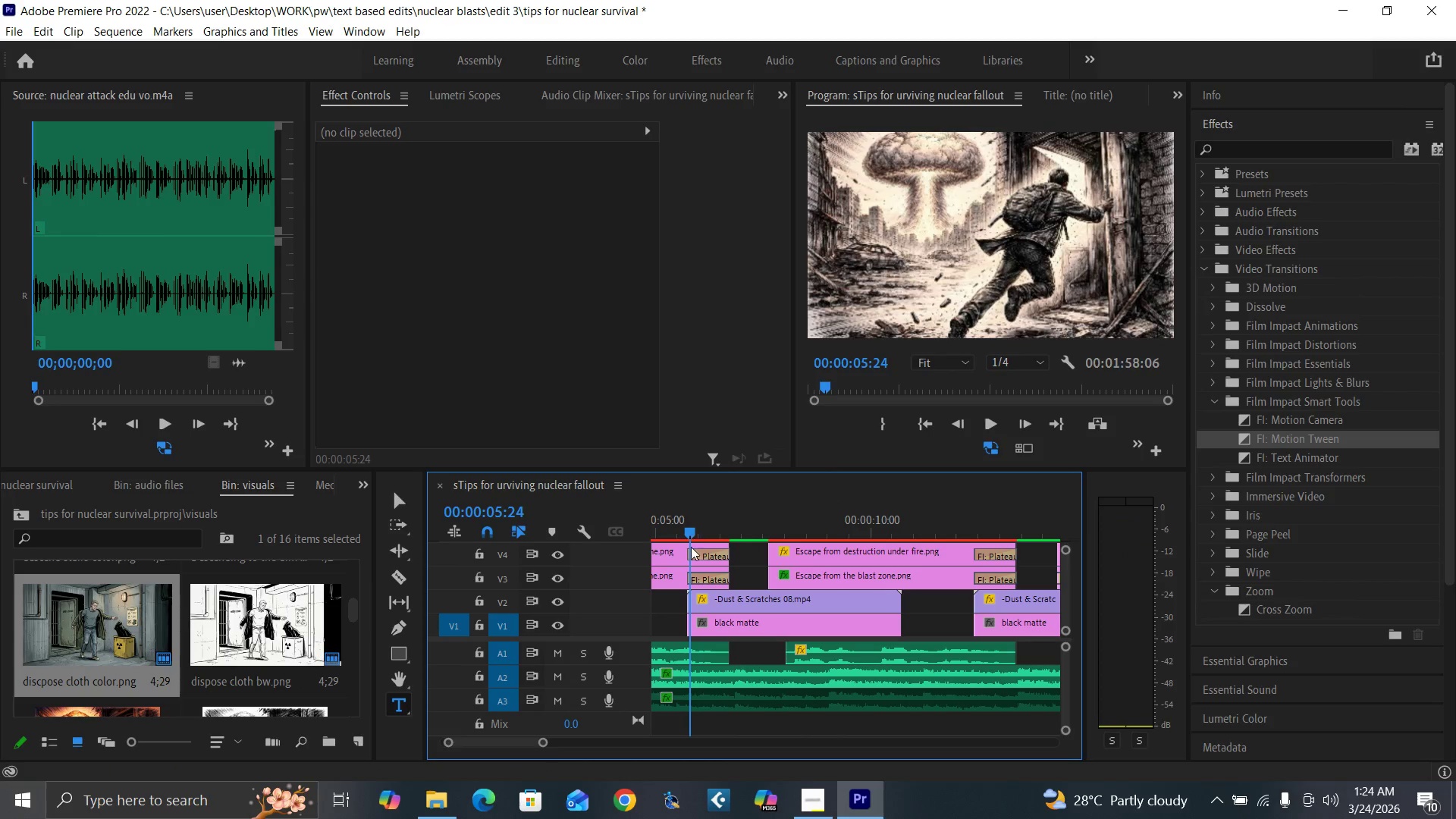 
key(Space)
 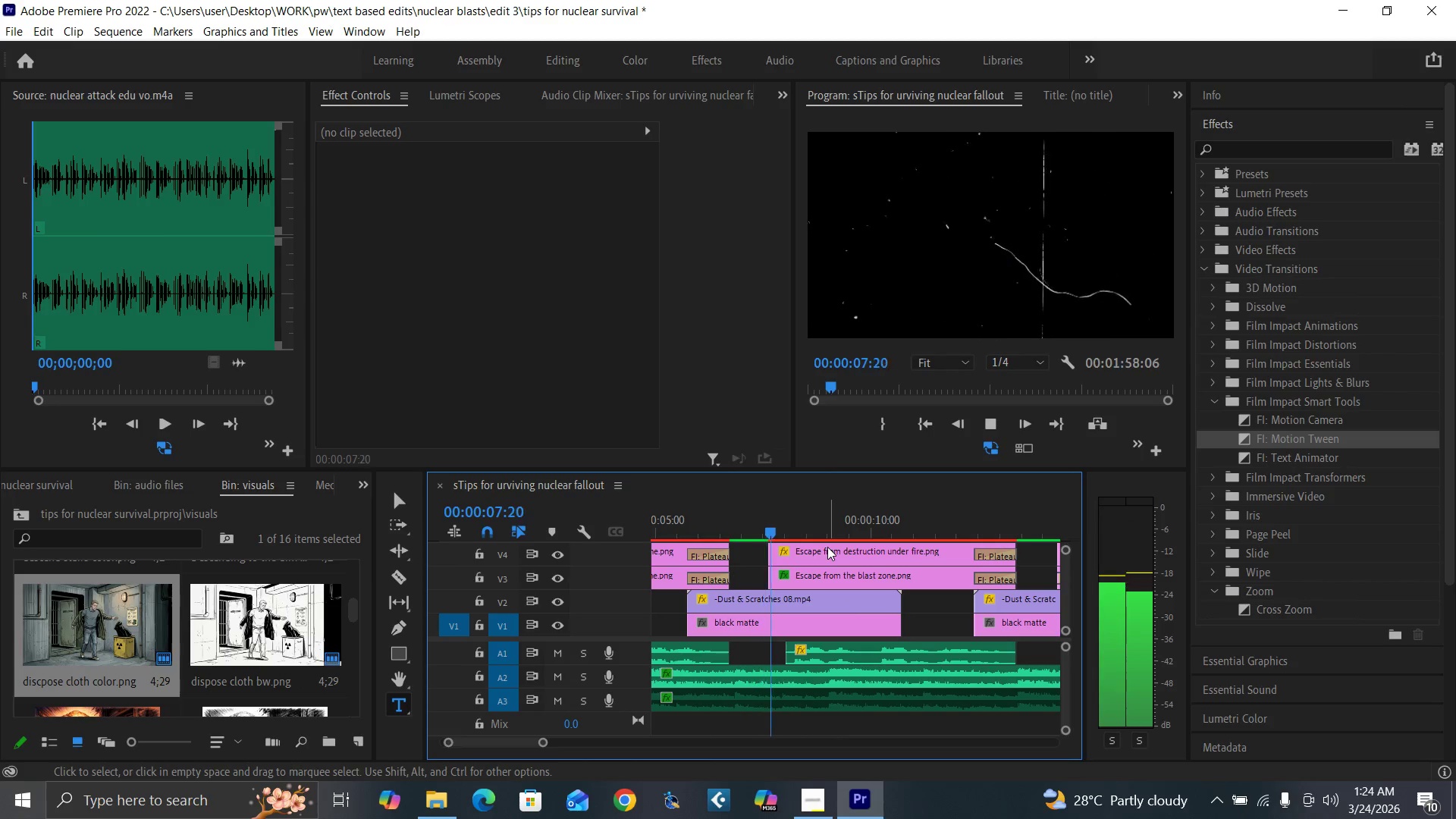 
key(Space)
 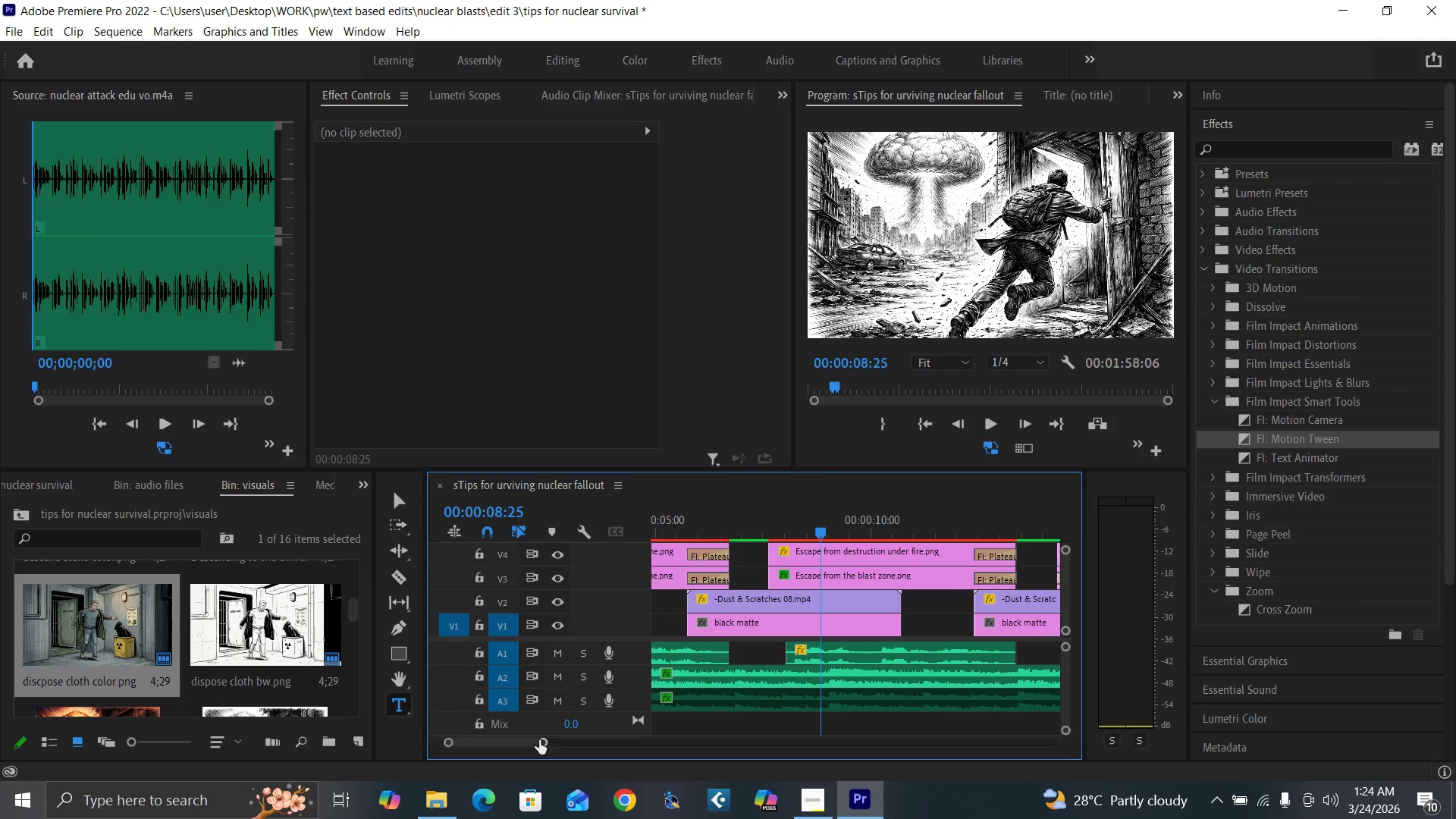 
left_click_drag(start_coordinate=[542, 740], to_coordinate=[563, 748])
 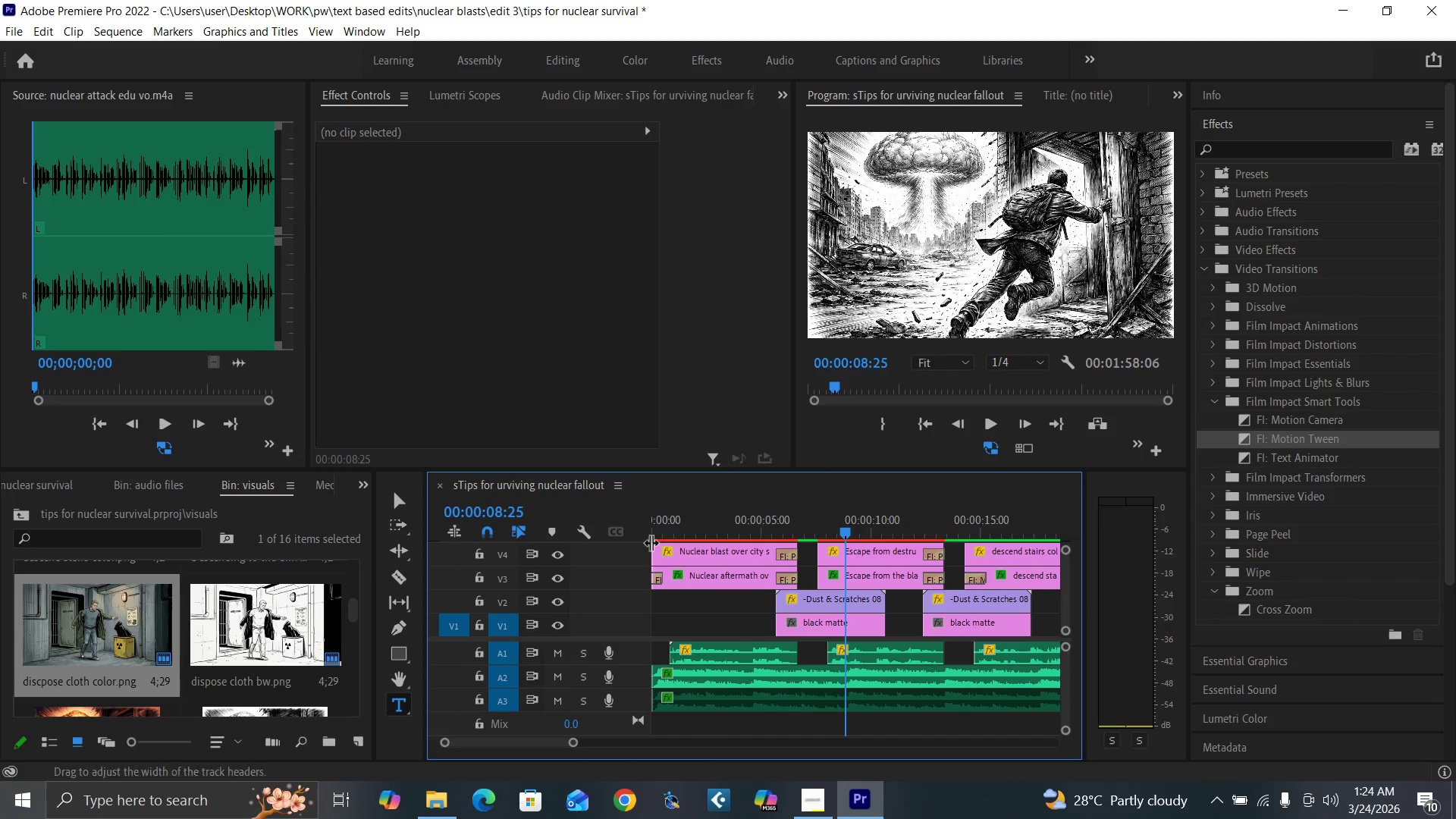 
left_click_drag(start_coordinate=[661, 532], to_coordinate=[625, 569])
 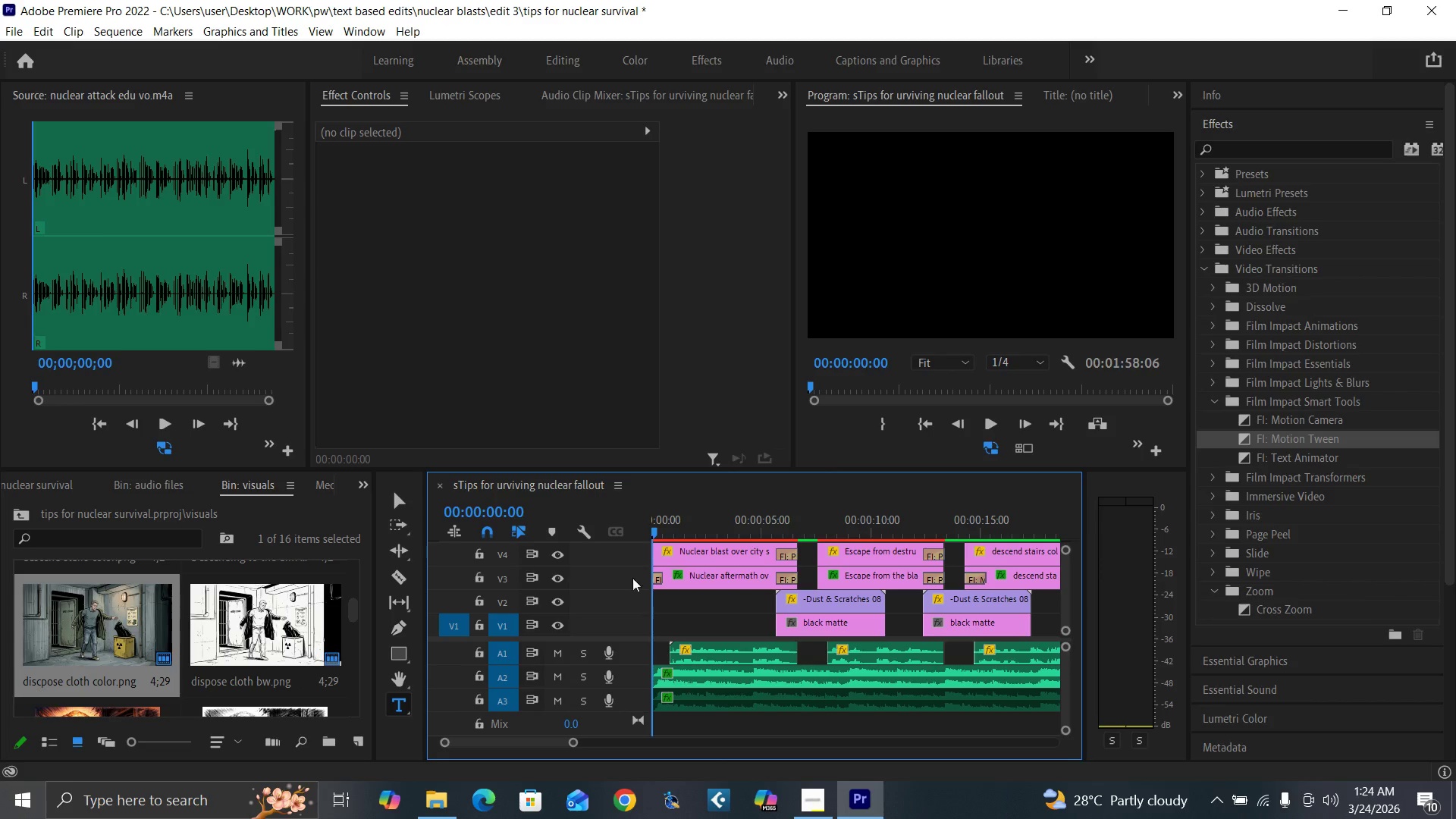 
key(Space)
 